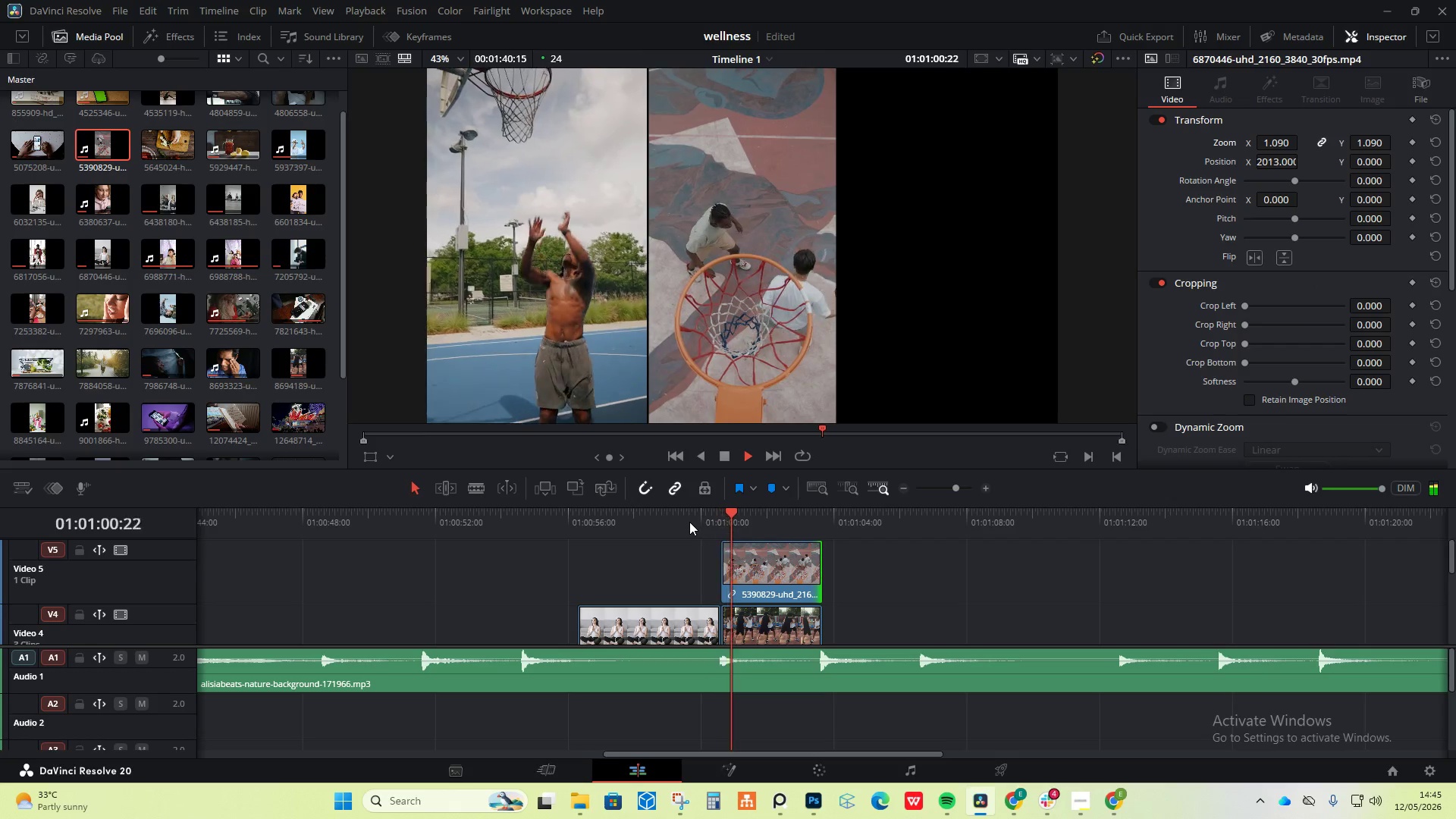 
key(Space)
 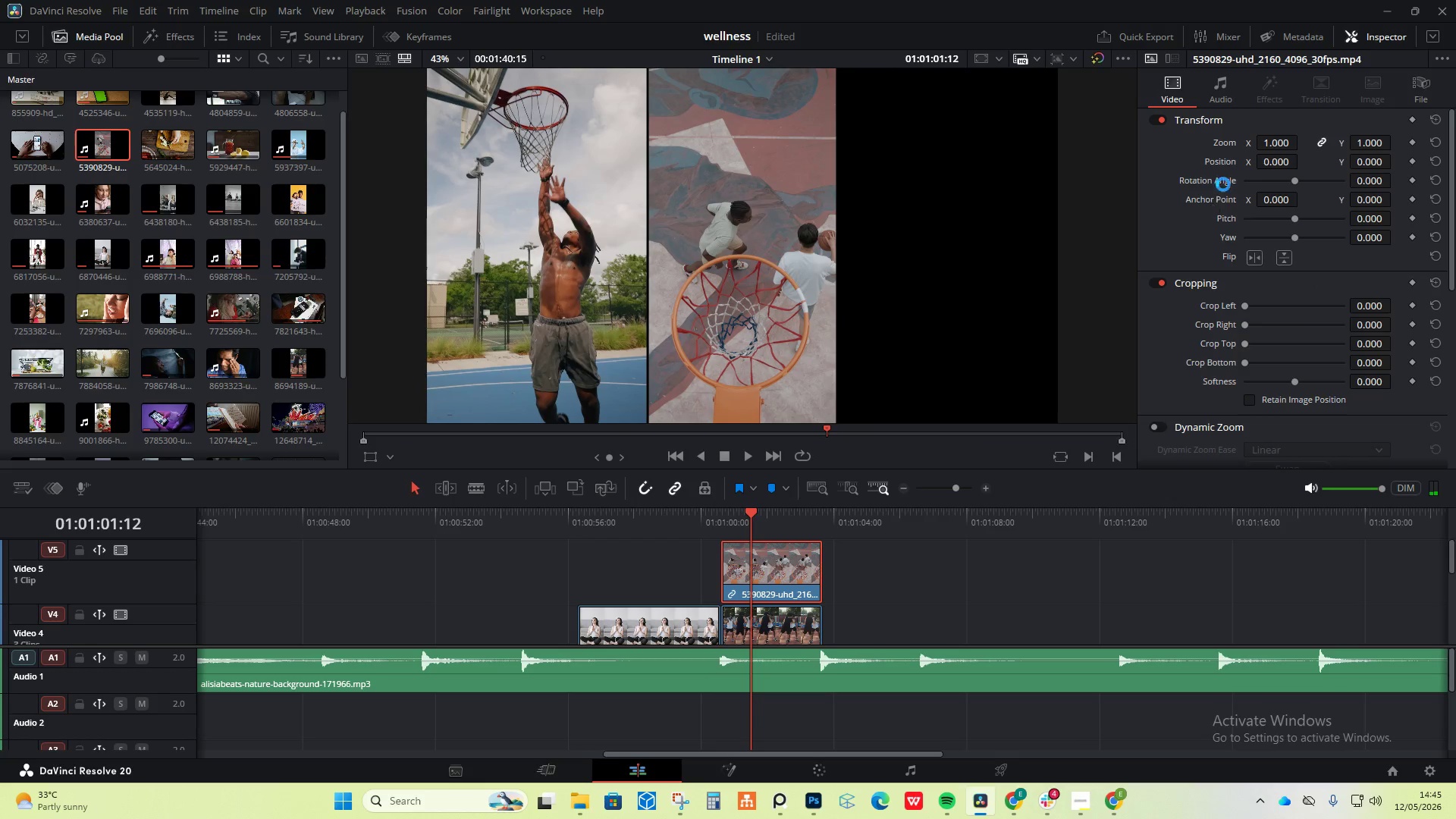 
left_click_drag(start_coordinate=[1274, 162], to_coordinate=[707, 444])
 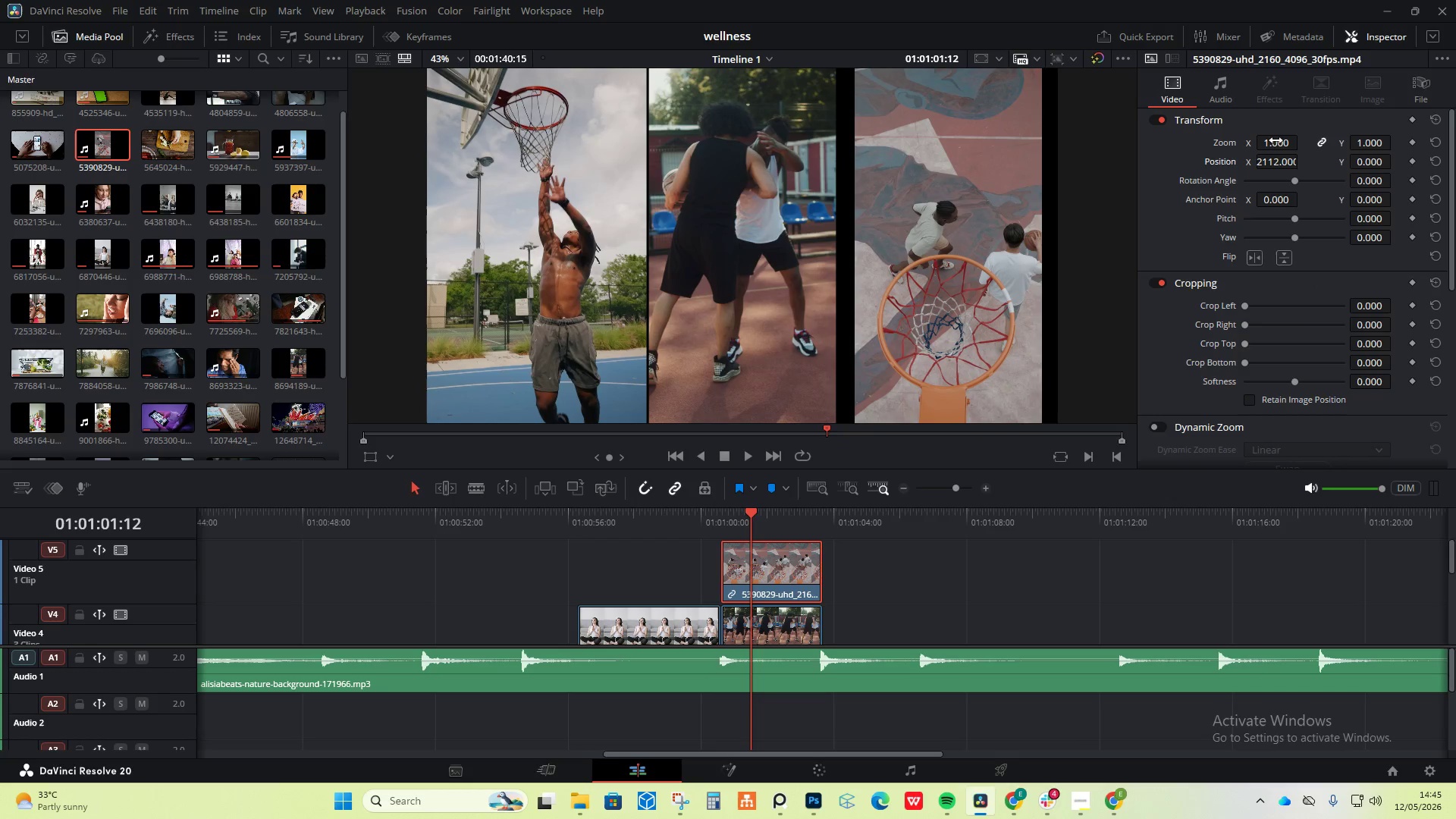 
left_click_drag(start_coordinate=[1279, 141], to_coordinate=[1293, 144])
 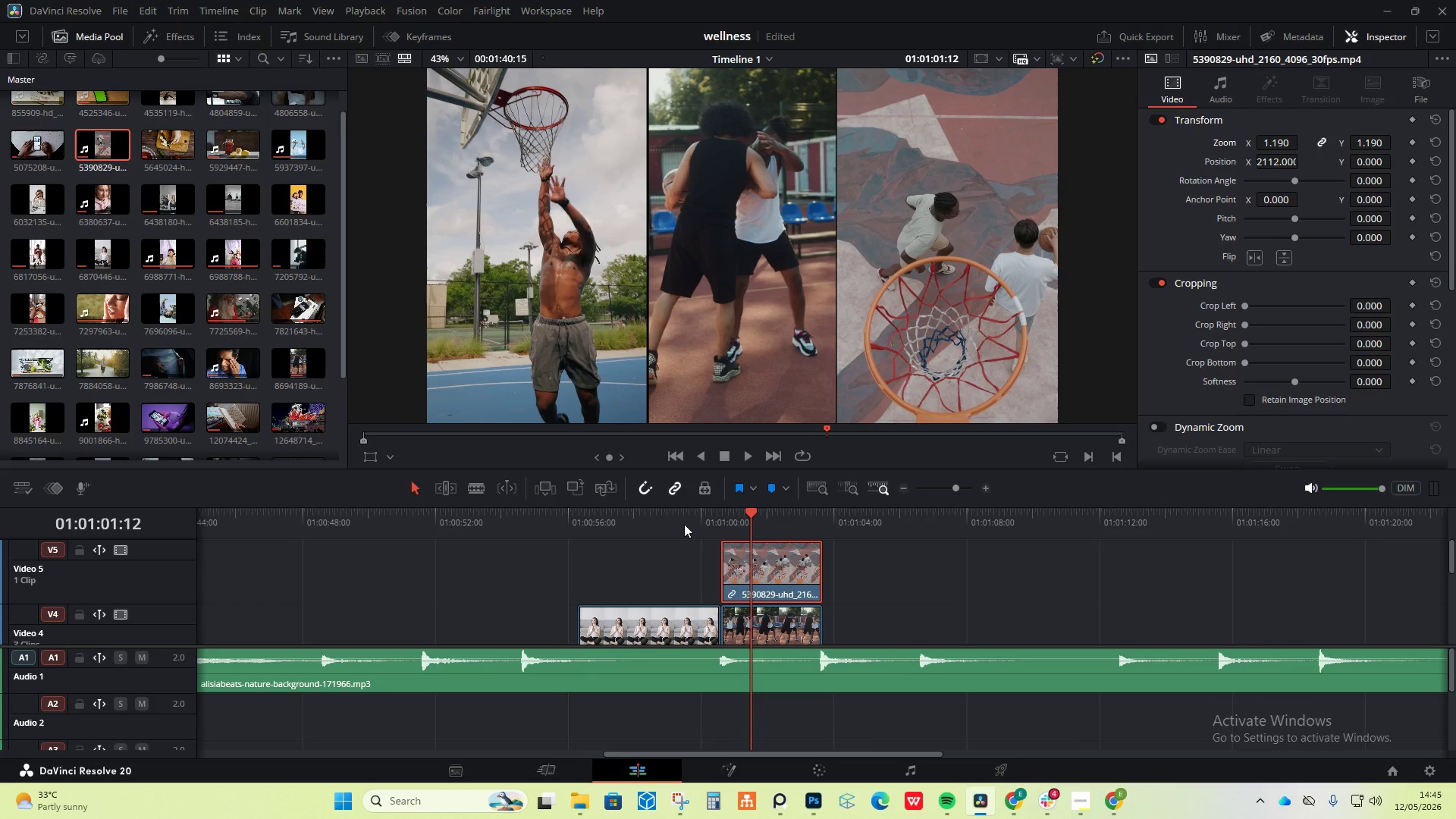 
left_click([715, 501])
 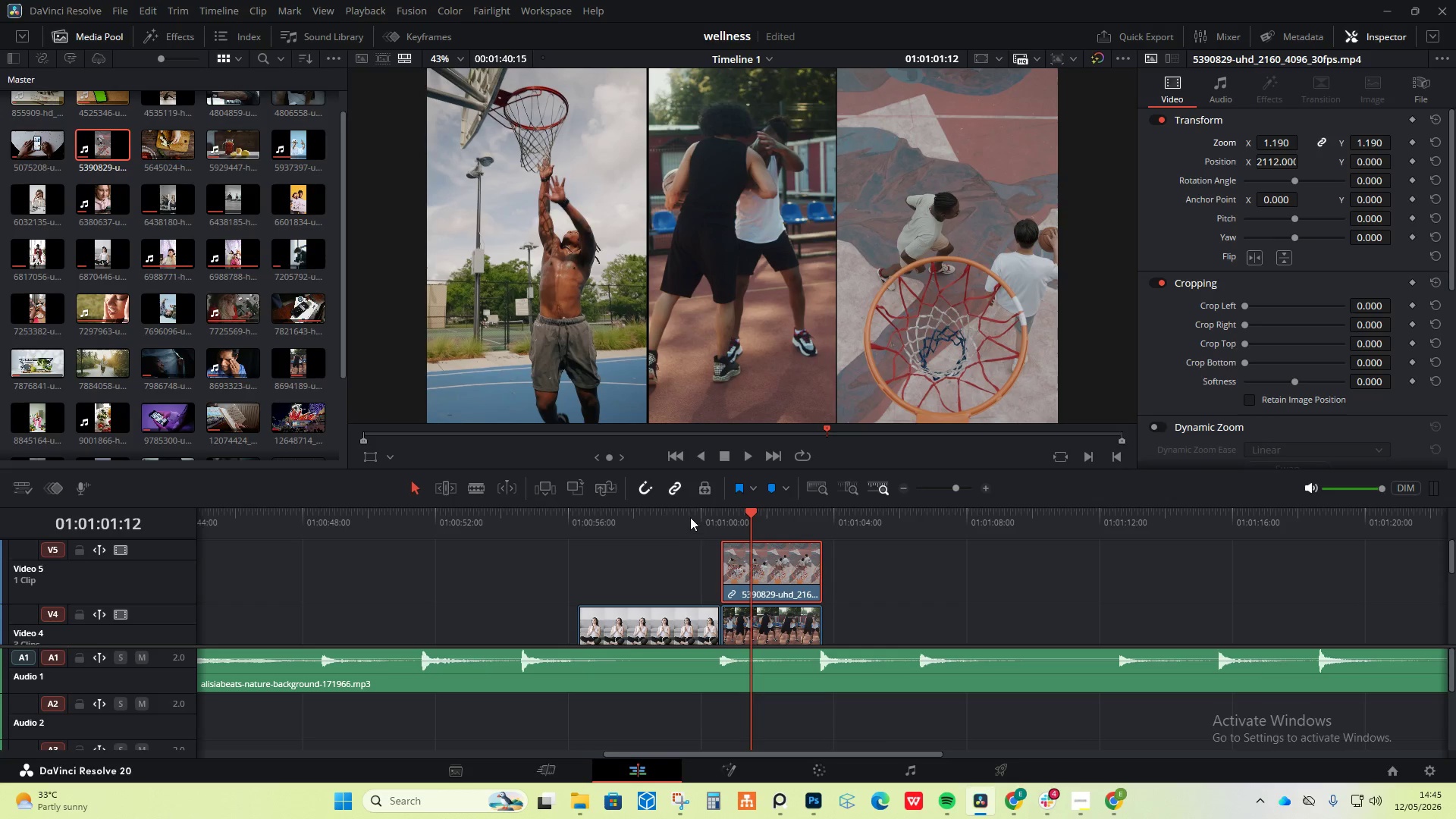 
left_click([690, 517])
 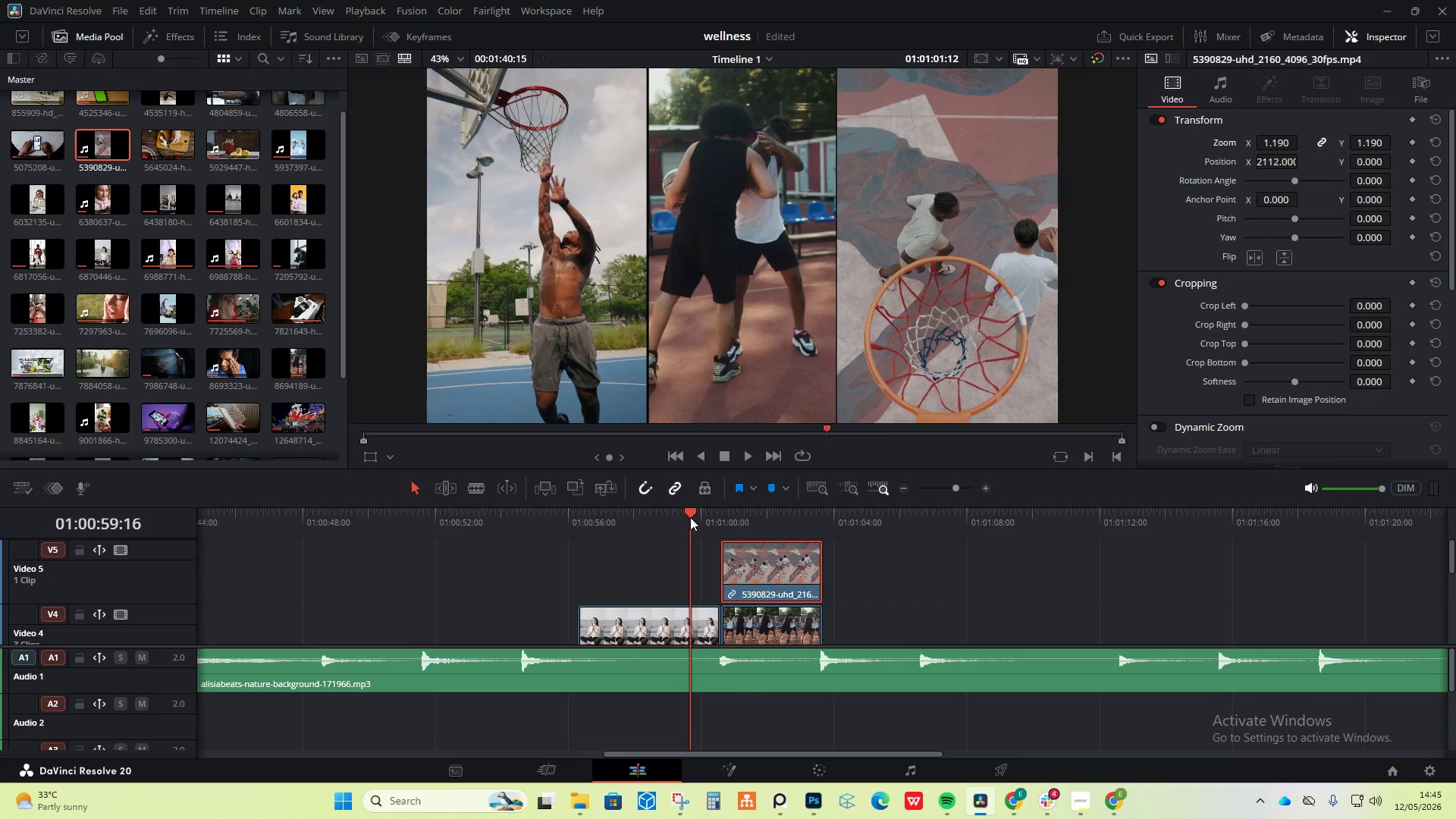 
key(Space)
 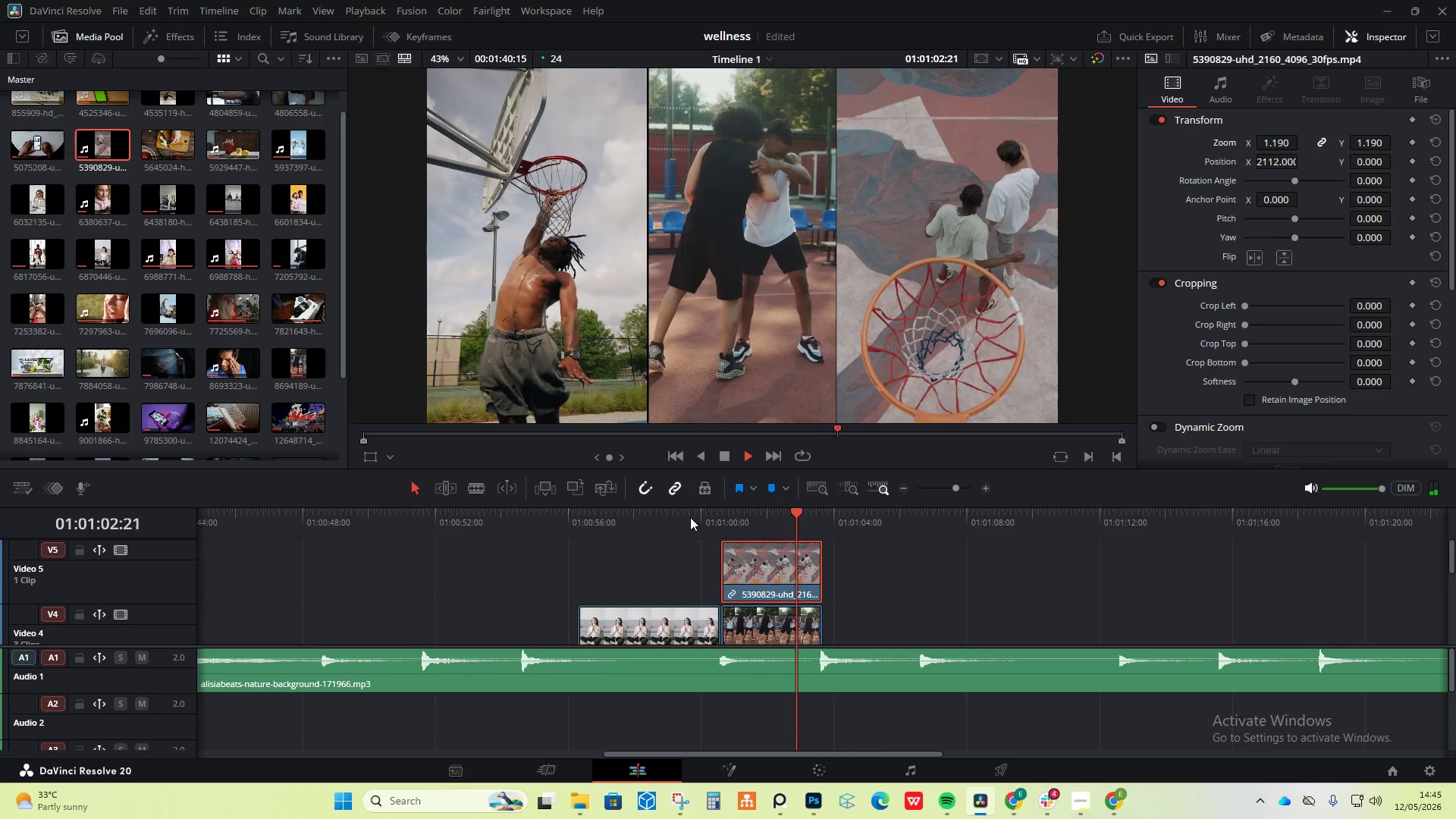 
key(Space)
 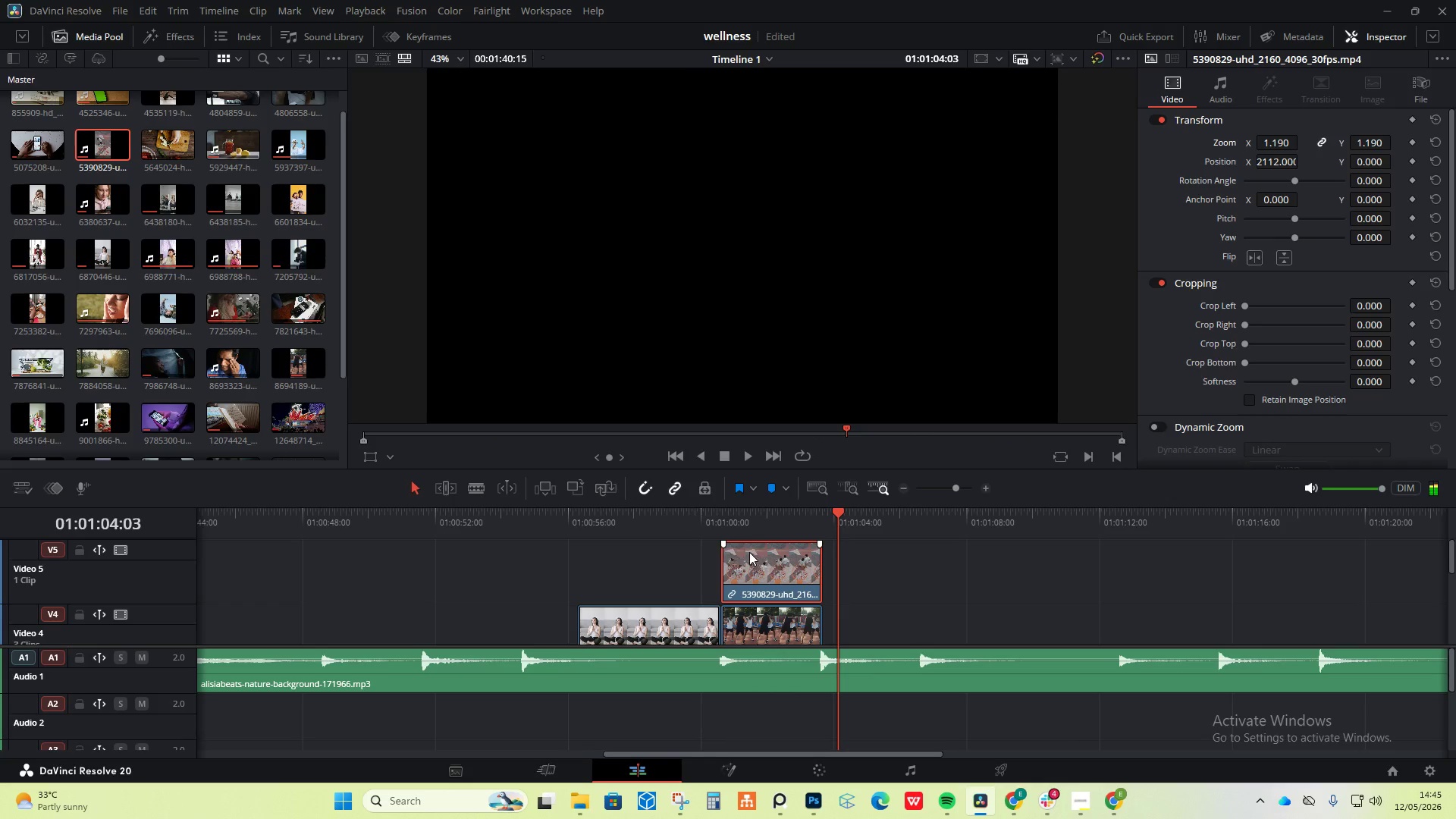 
left_click([739, 567])
 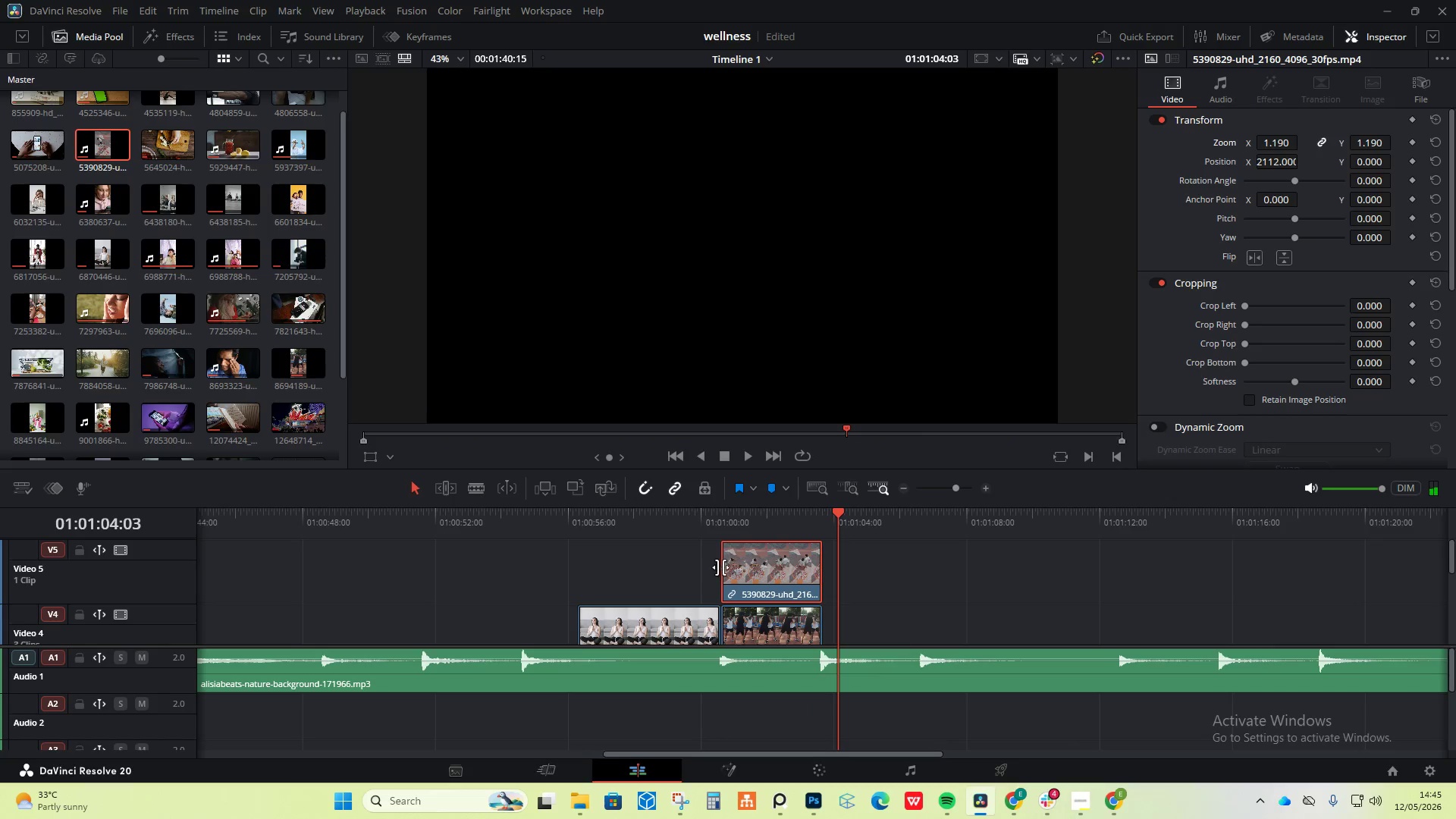 
left_click_drag(start_coordinate=[722, 567], to_coordinate=[788, 572])
 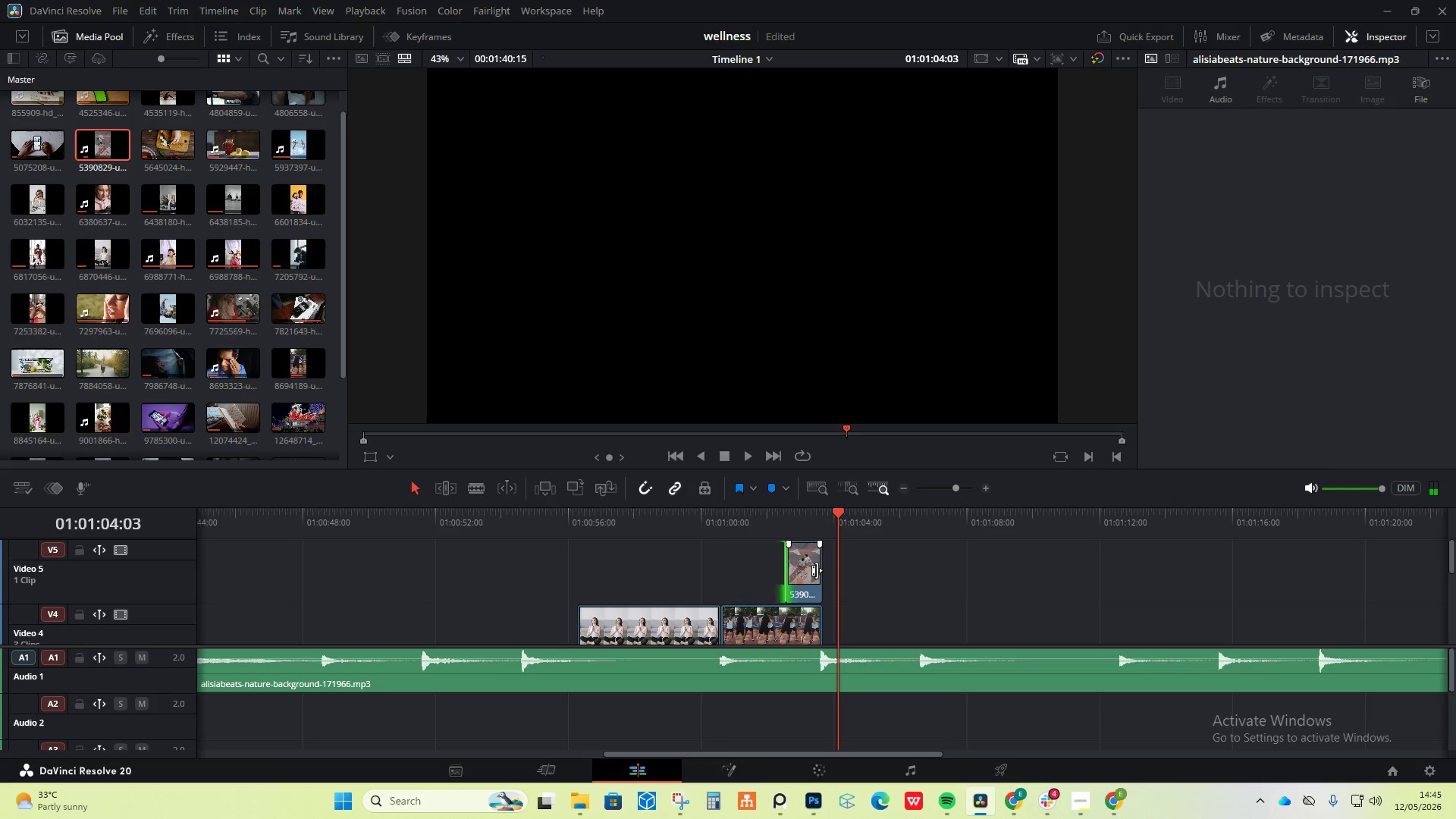 
left_click_drag(start_coordinate=[817, 570], to_coordinate=[1113, 567])
 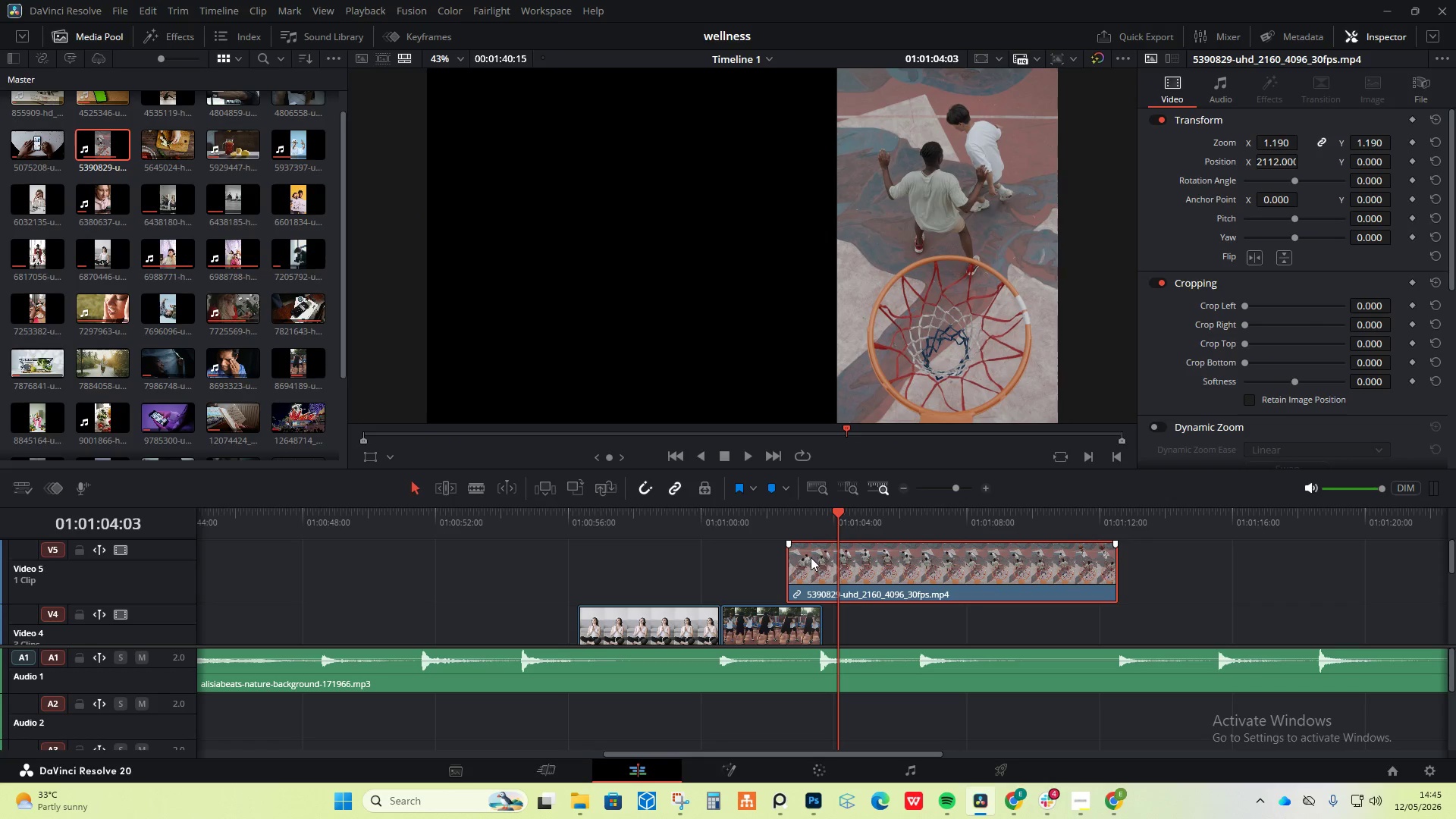 
left_click_drag(start_coordinate=[788, 562], to_coordinate=[943, 583])
 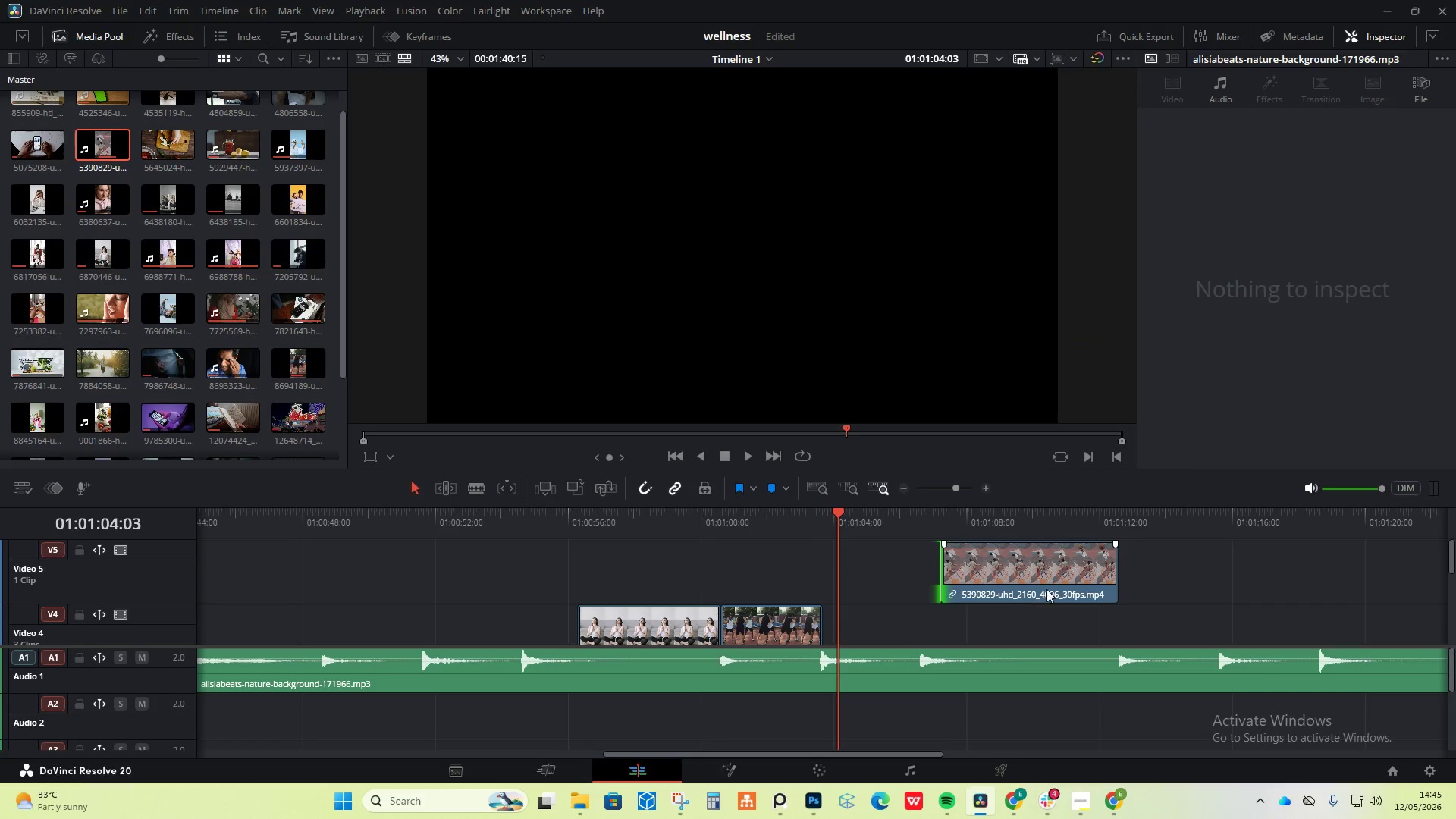 
left_click_drag(start_coordinate=[1052, 590], to_coordinate=[828, 578])
 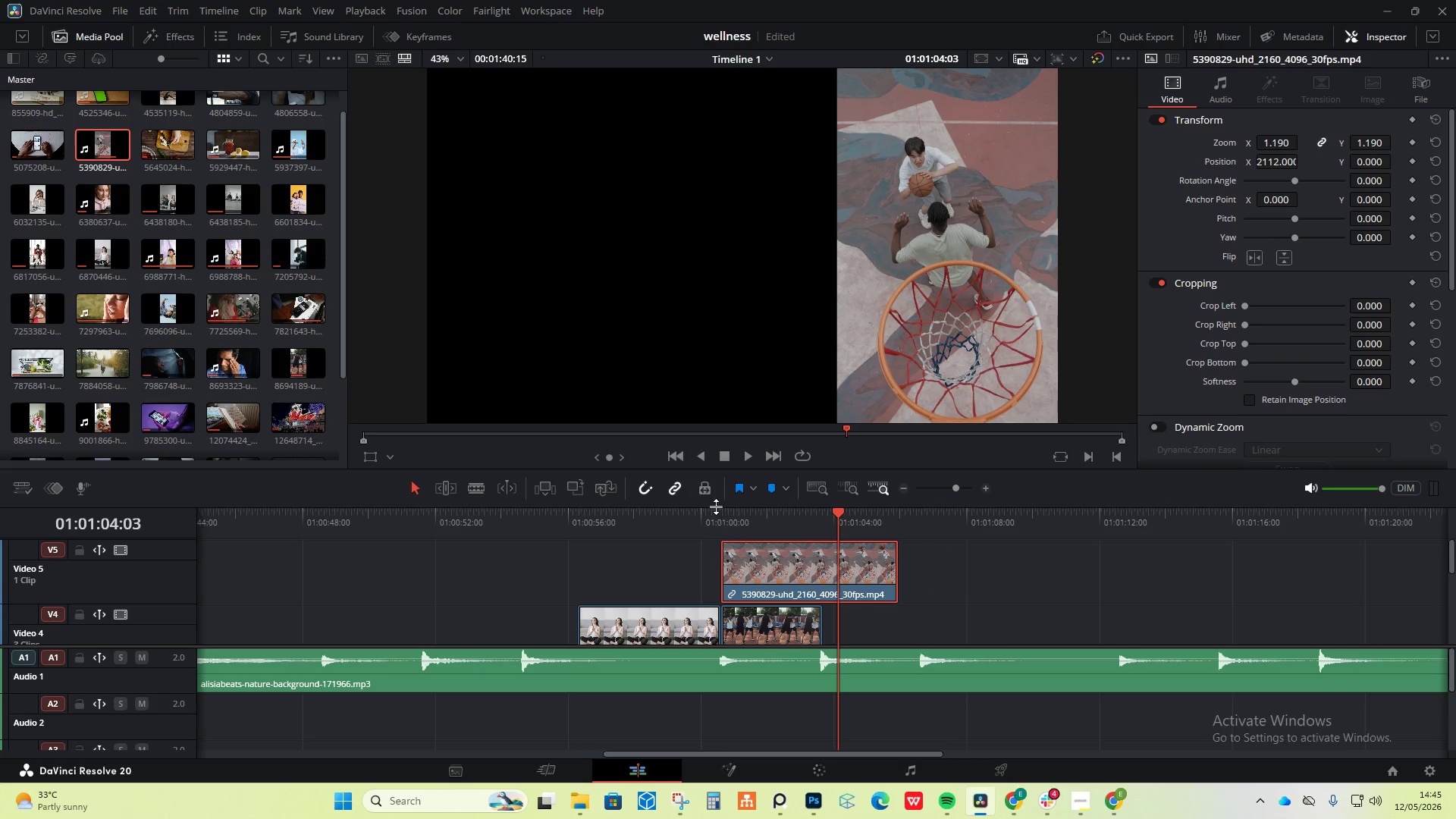 
left_click([709, 510])
 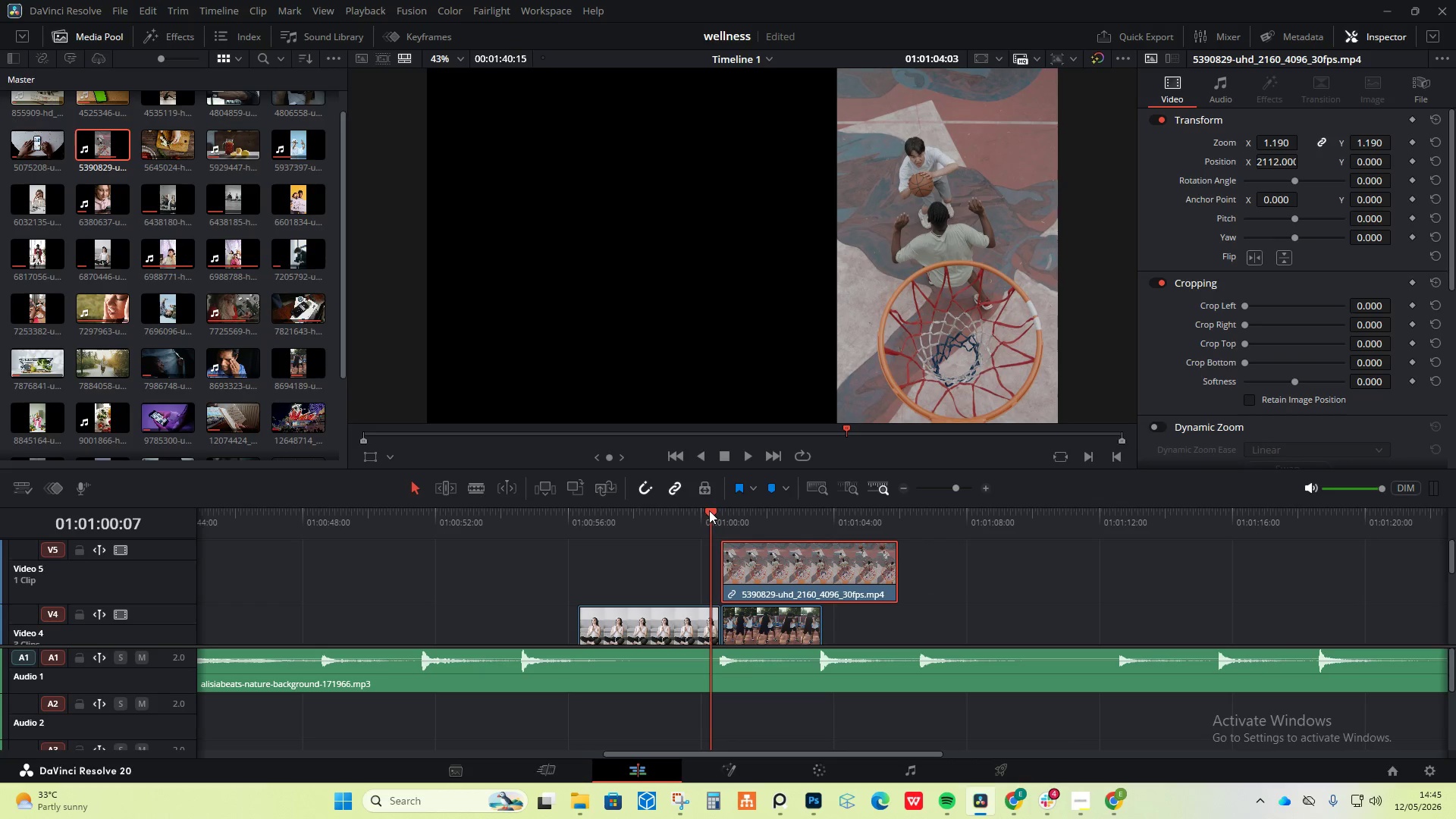 
key(Space)
 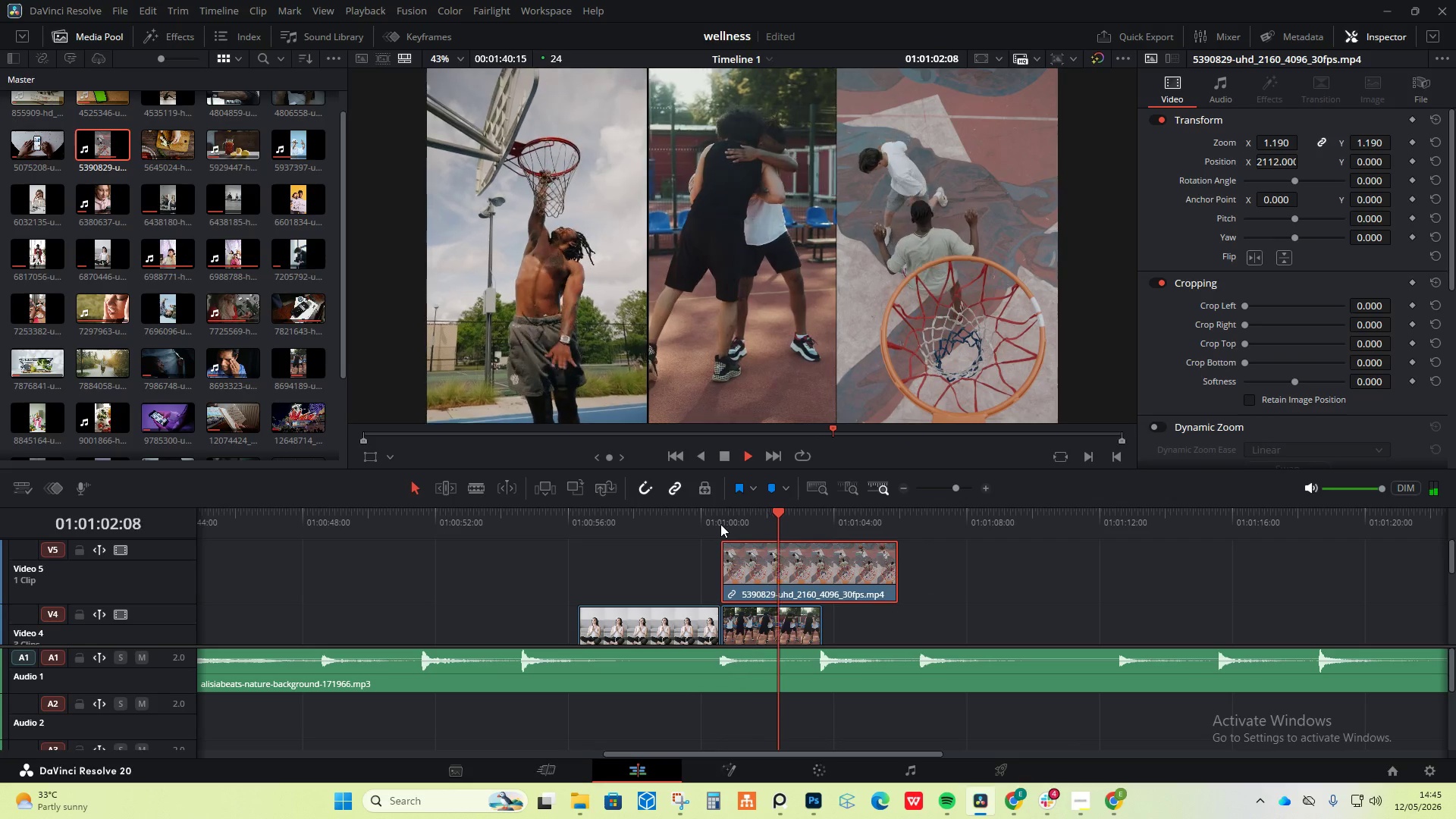 
key(Space)
 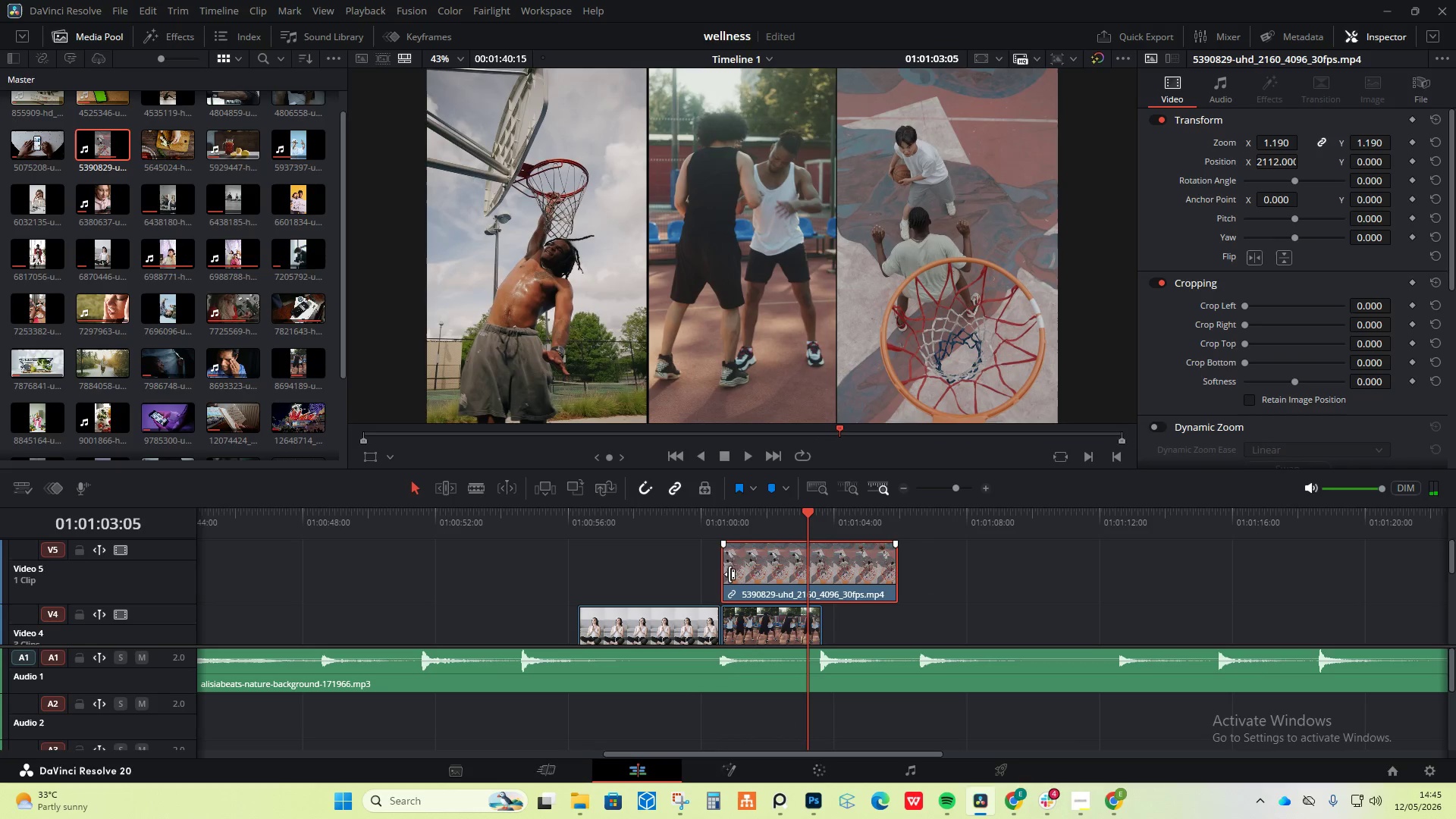 
left_click_drag(start_coordinate=[721, 573], to_coordinate=[764, 578])
 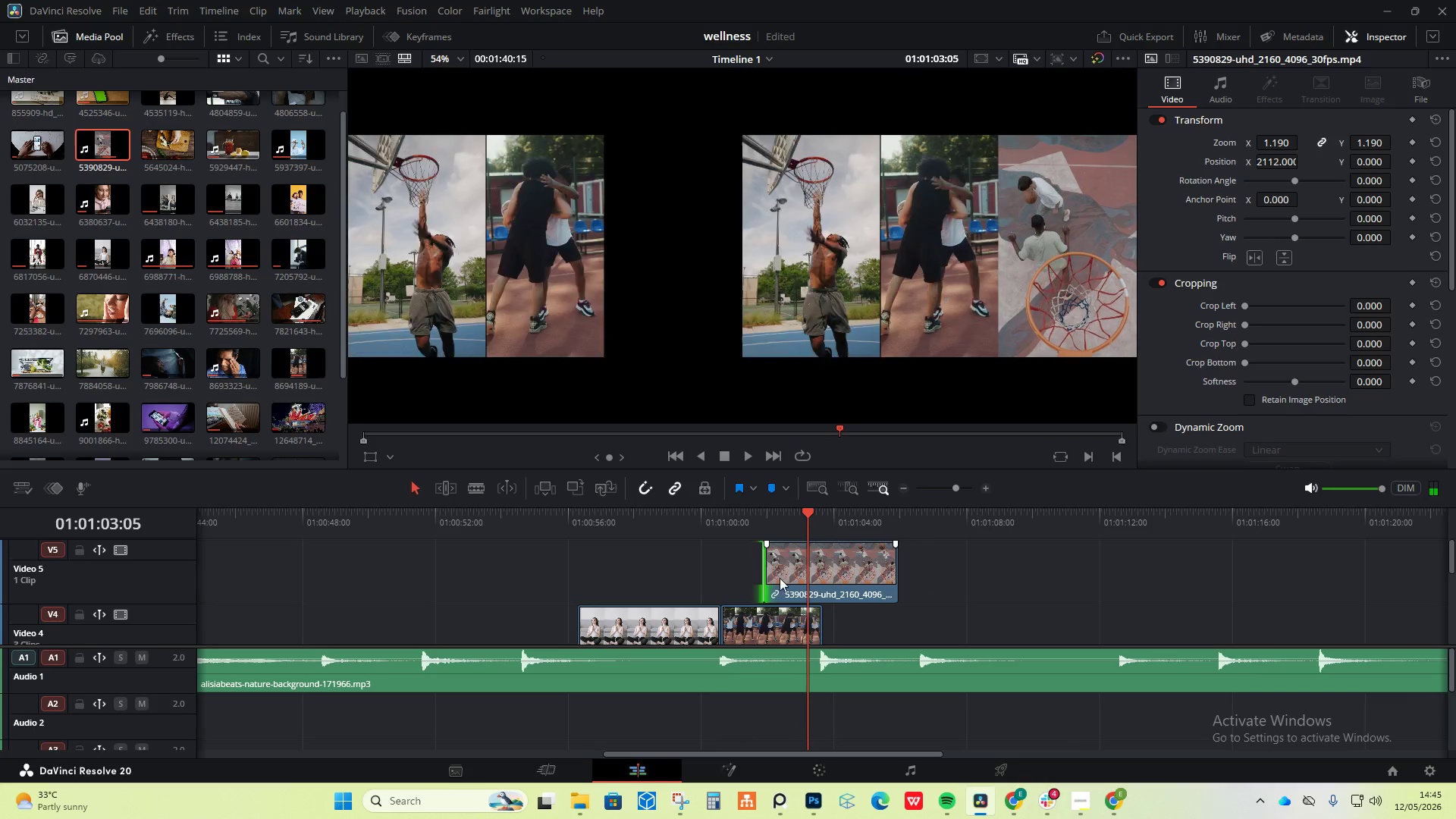 
left_click_drag(start_coordinate=[780, 578], to_coordinate=[738, 580])
 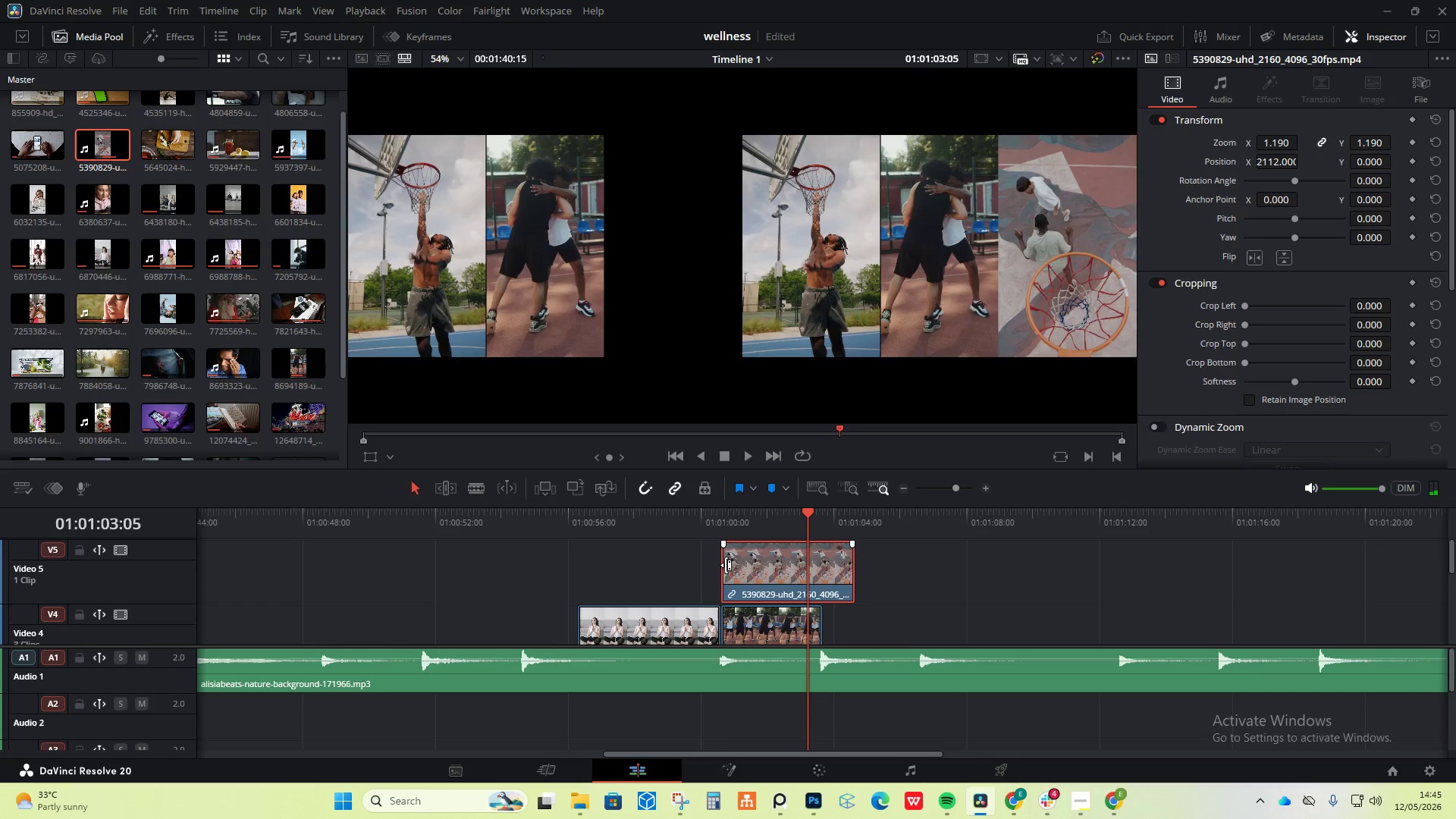 
left_click_drag(start_coordinate=[720, 566], to_coordinate=[752, 567])
 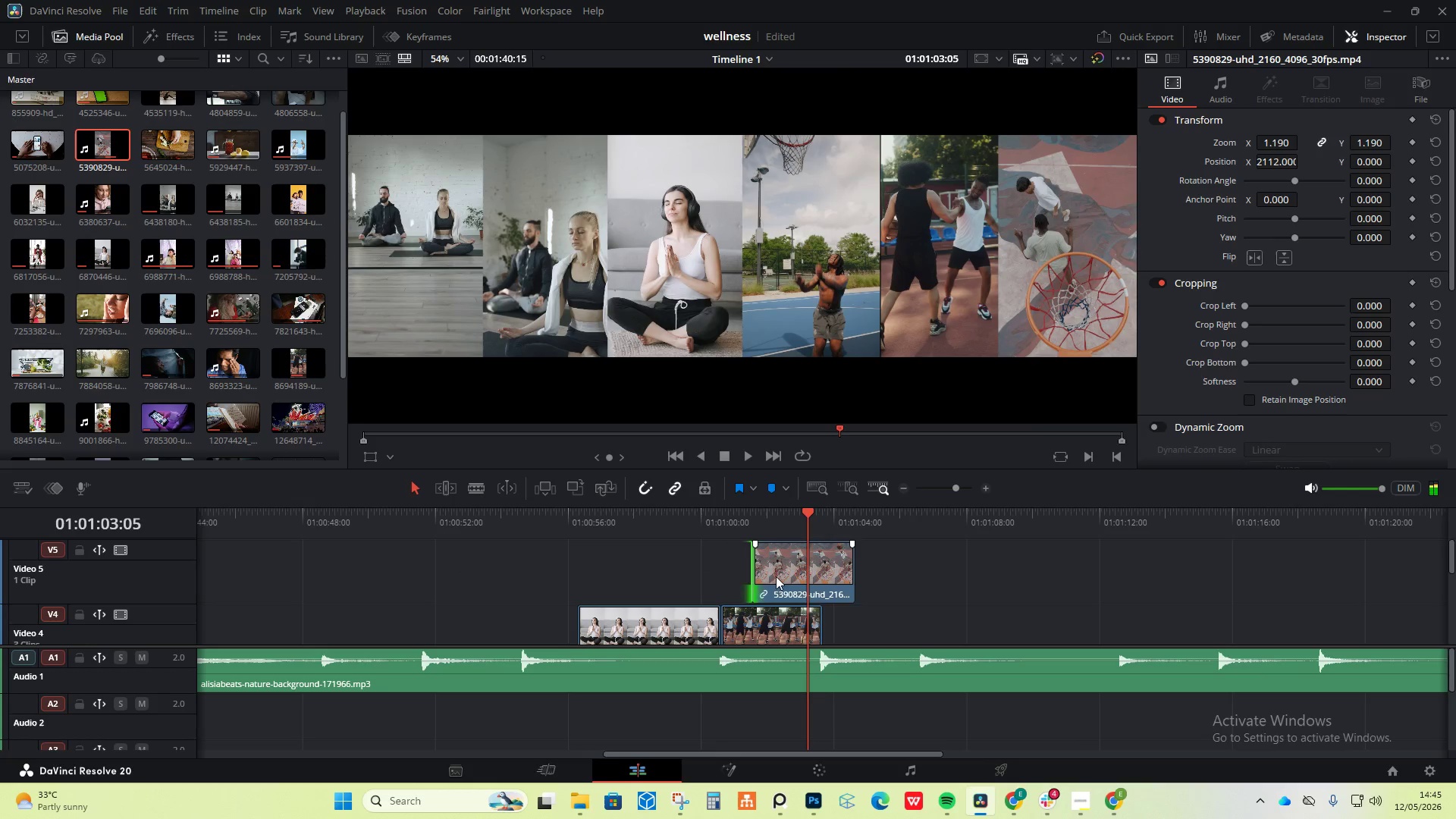 
left_click_drag(start_coordinate=[776, 576], to_coordinate=[741, 577])
 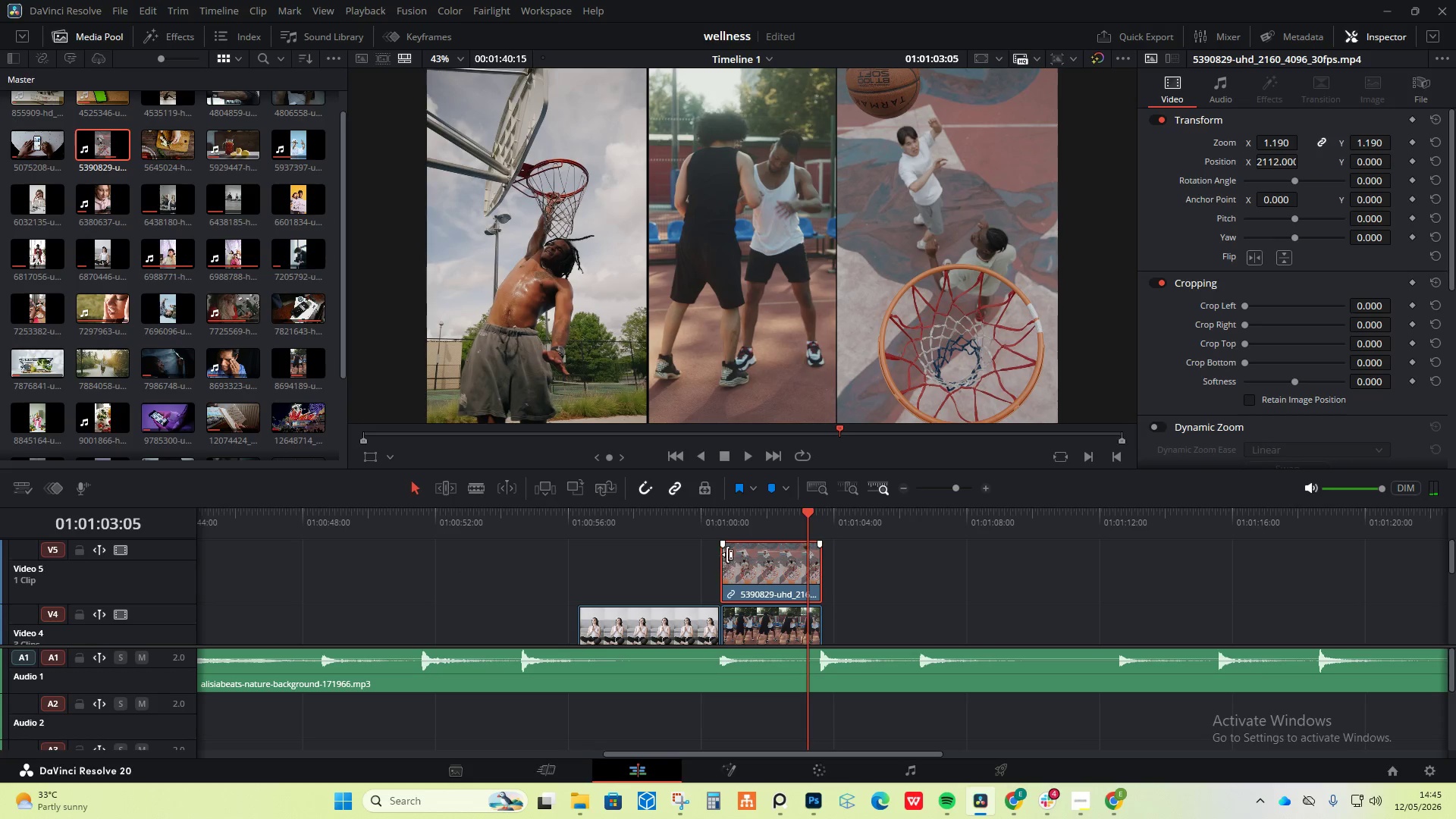 
left_click([715, 522])
 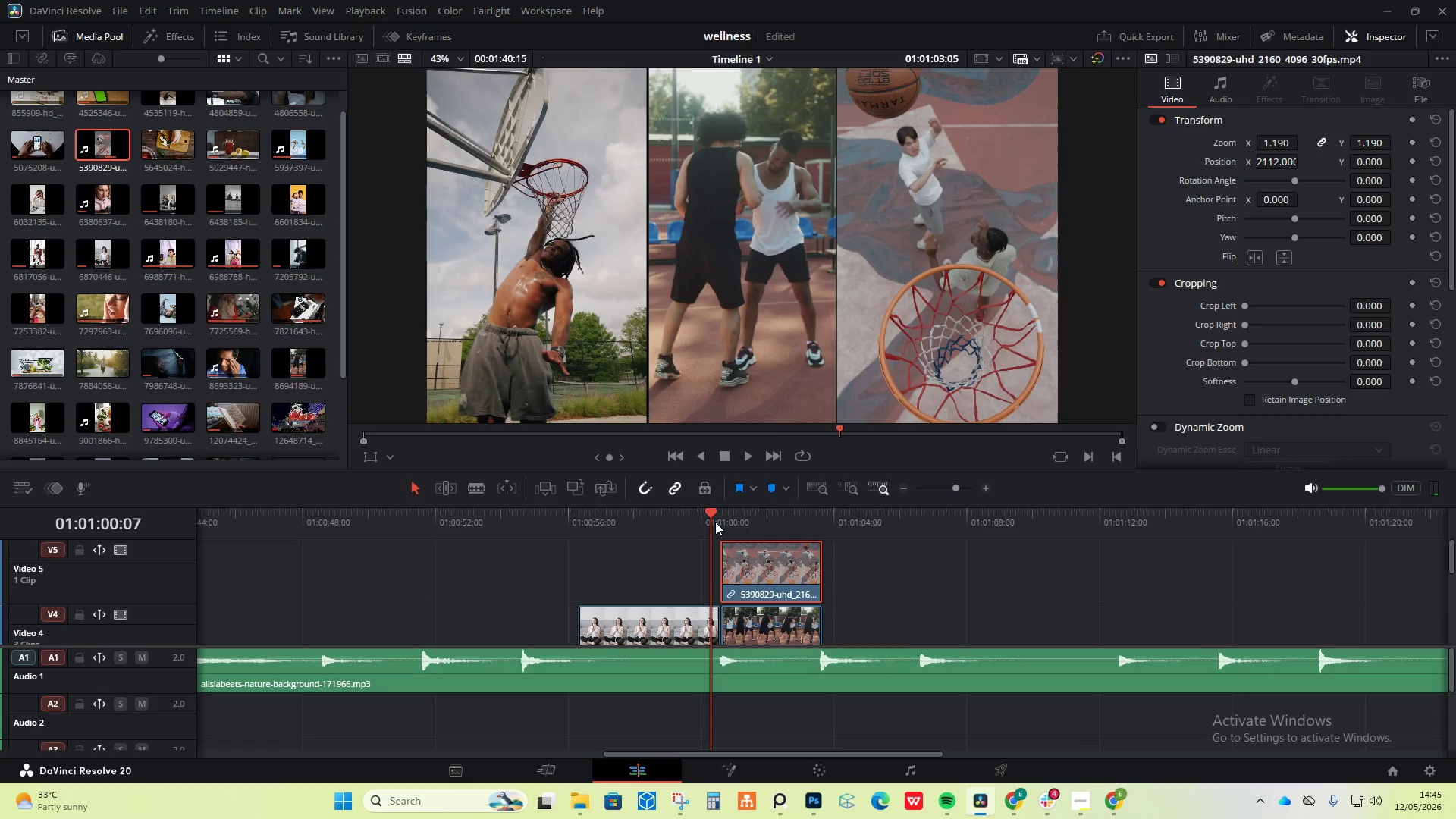 
key(Space)
 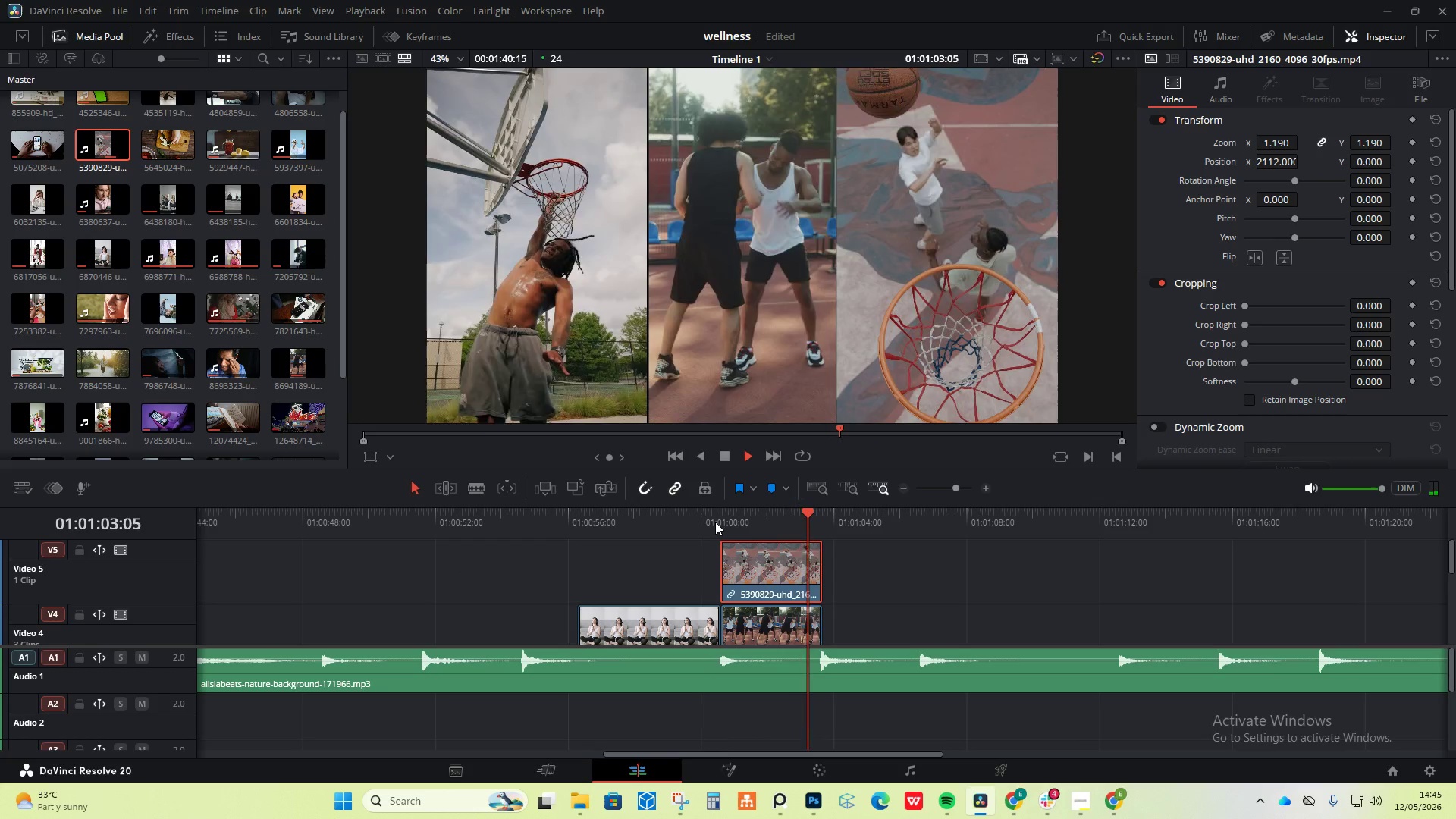 
key(Space)
 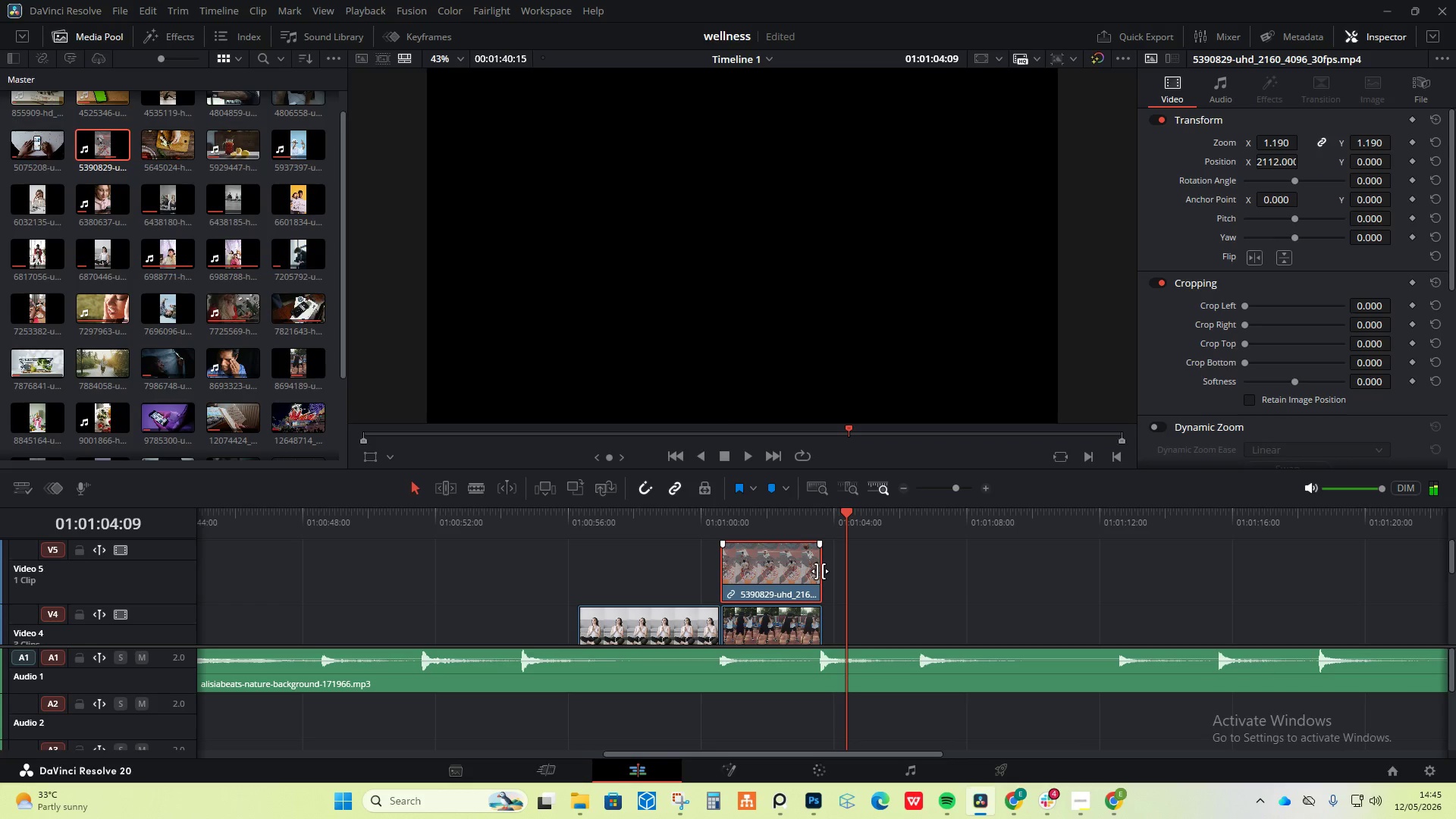 
left_click_drag(start_coordinate=[820, 571], to_coordinate=[830, 570])
 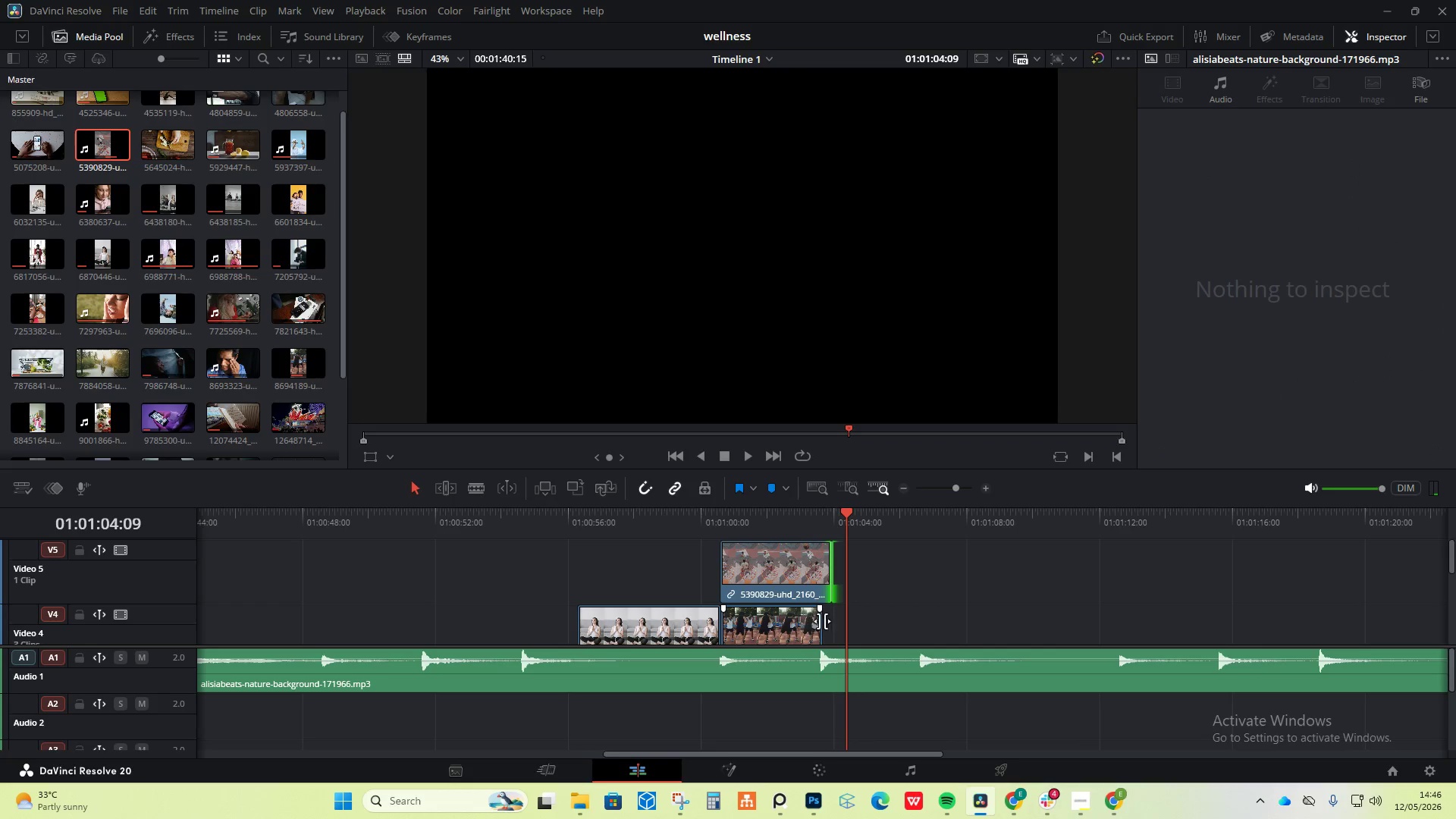 
left_click_drag(start_coordinate=[819, 621], to_coordinate=[827, 620])
 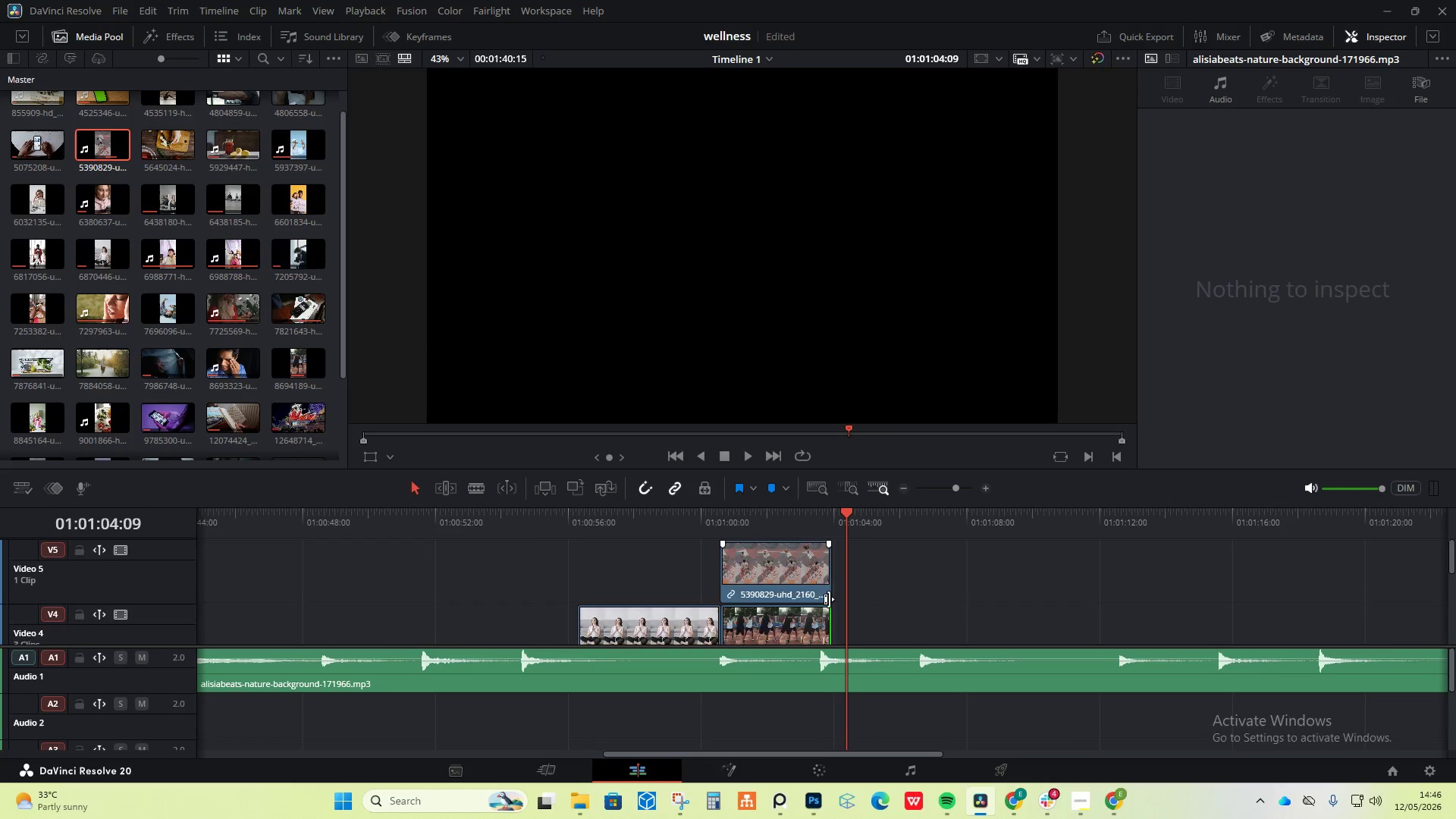 
scroll: coordinate [813, 610], scroll_direction: down, amount: 3.0
 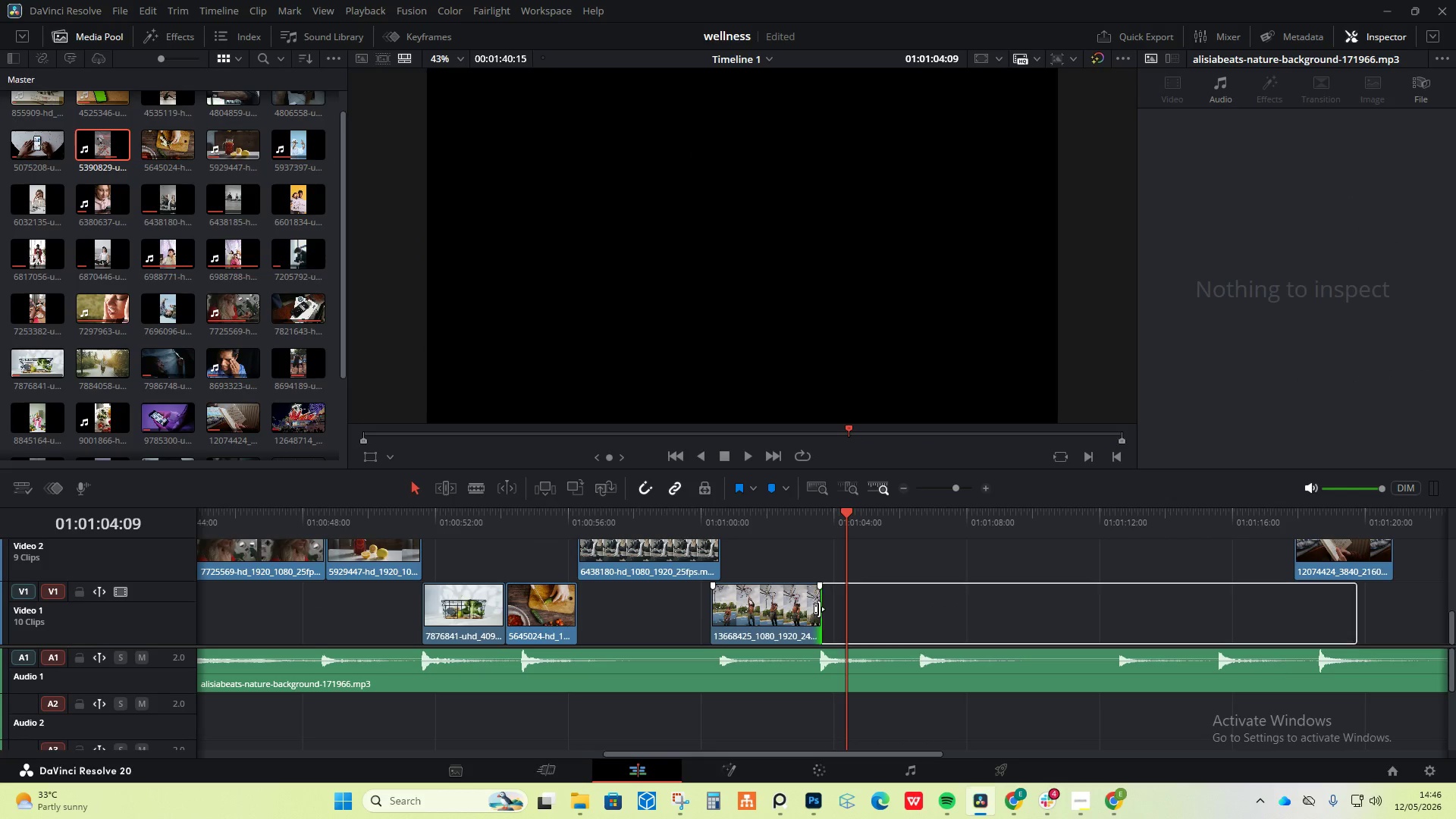 
left_click_drag(start_coordinate=[819, 609], to_coordinate=[824, 607])
 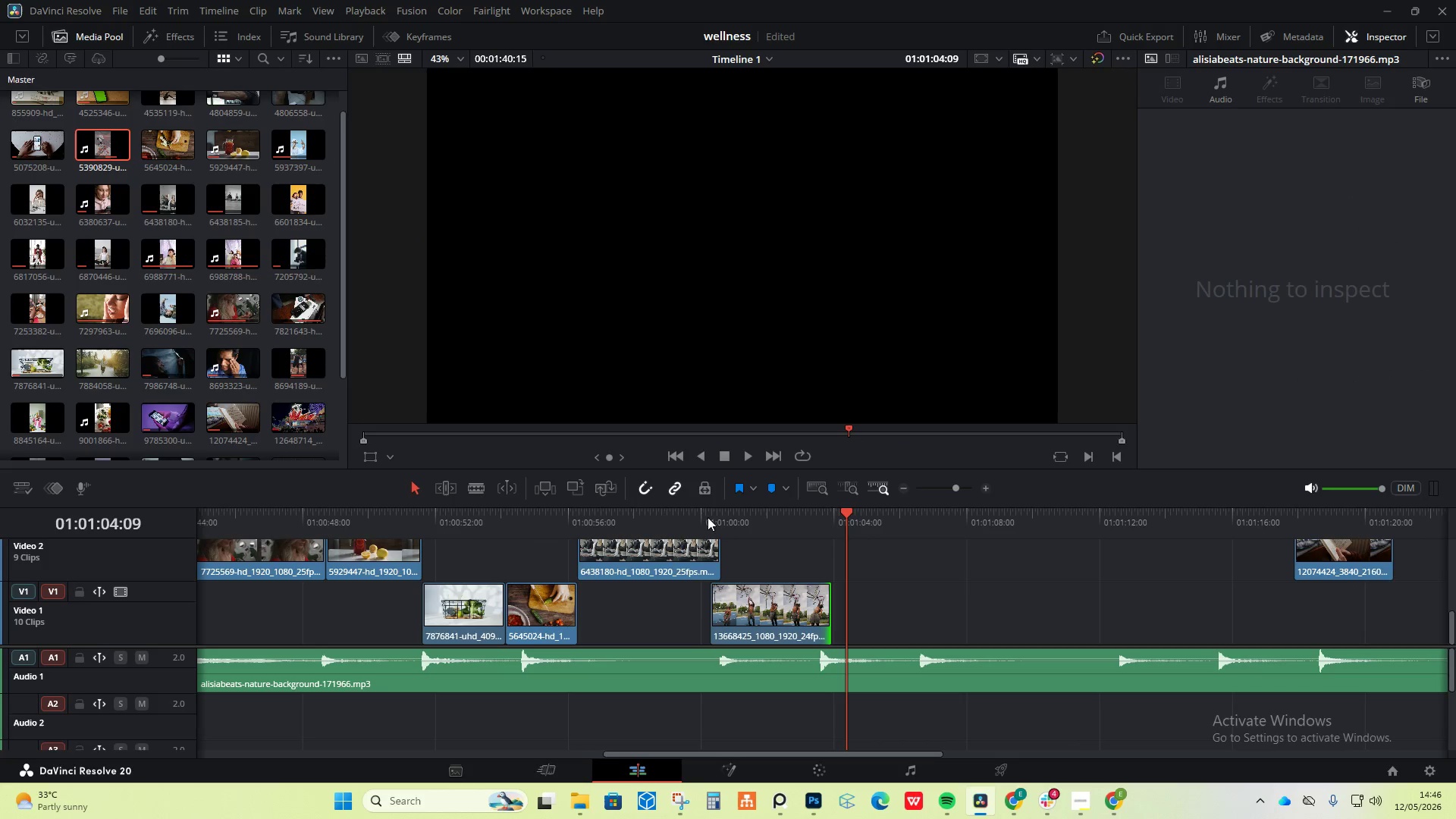 
left_click([699, 515])
 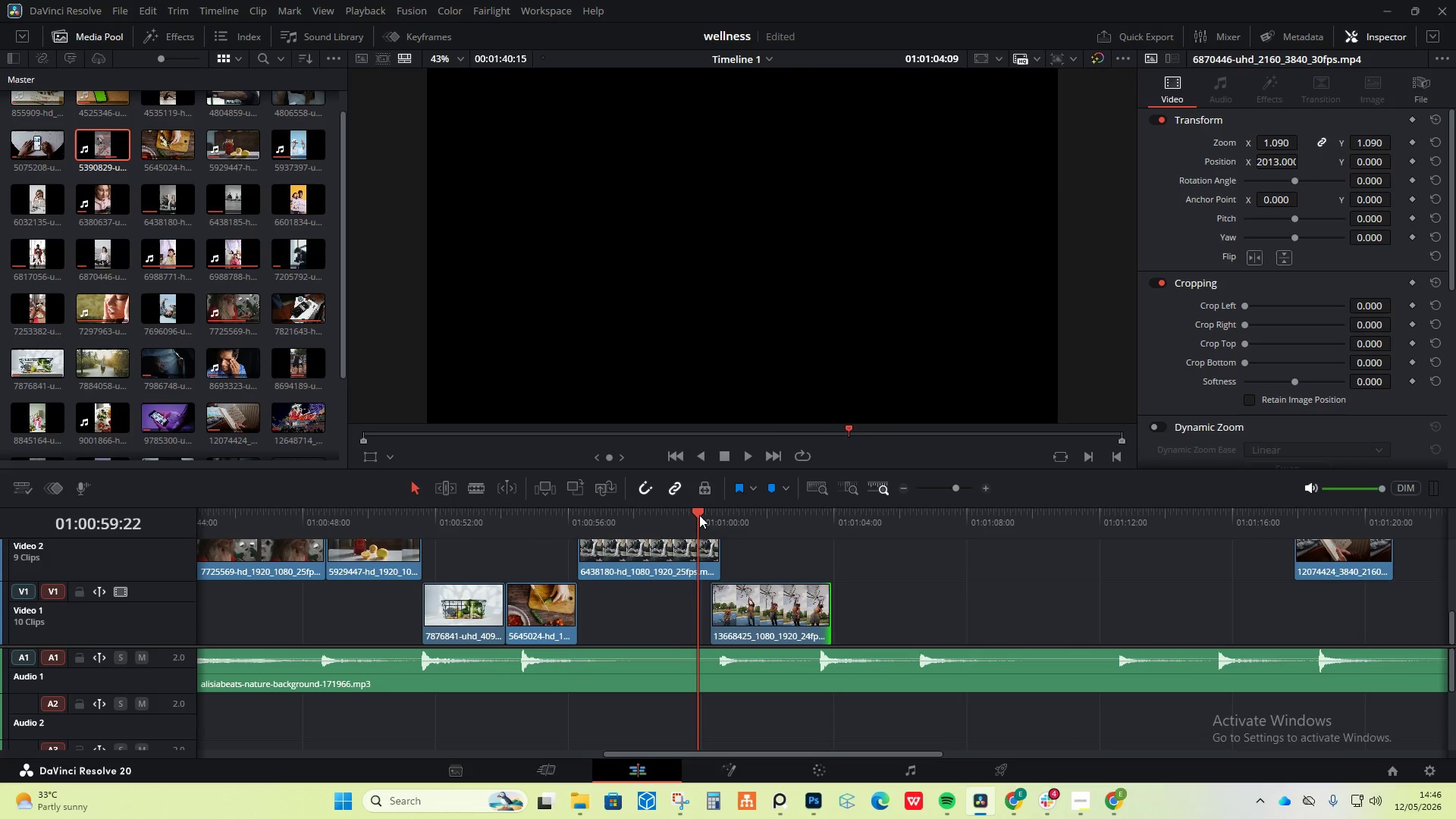 
key(Space)
 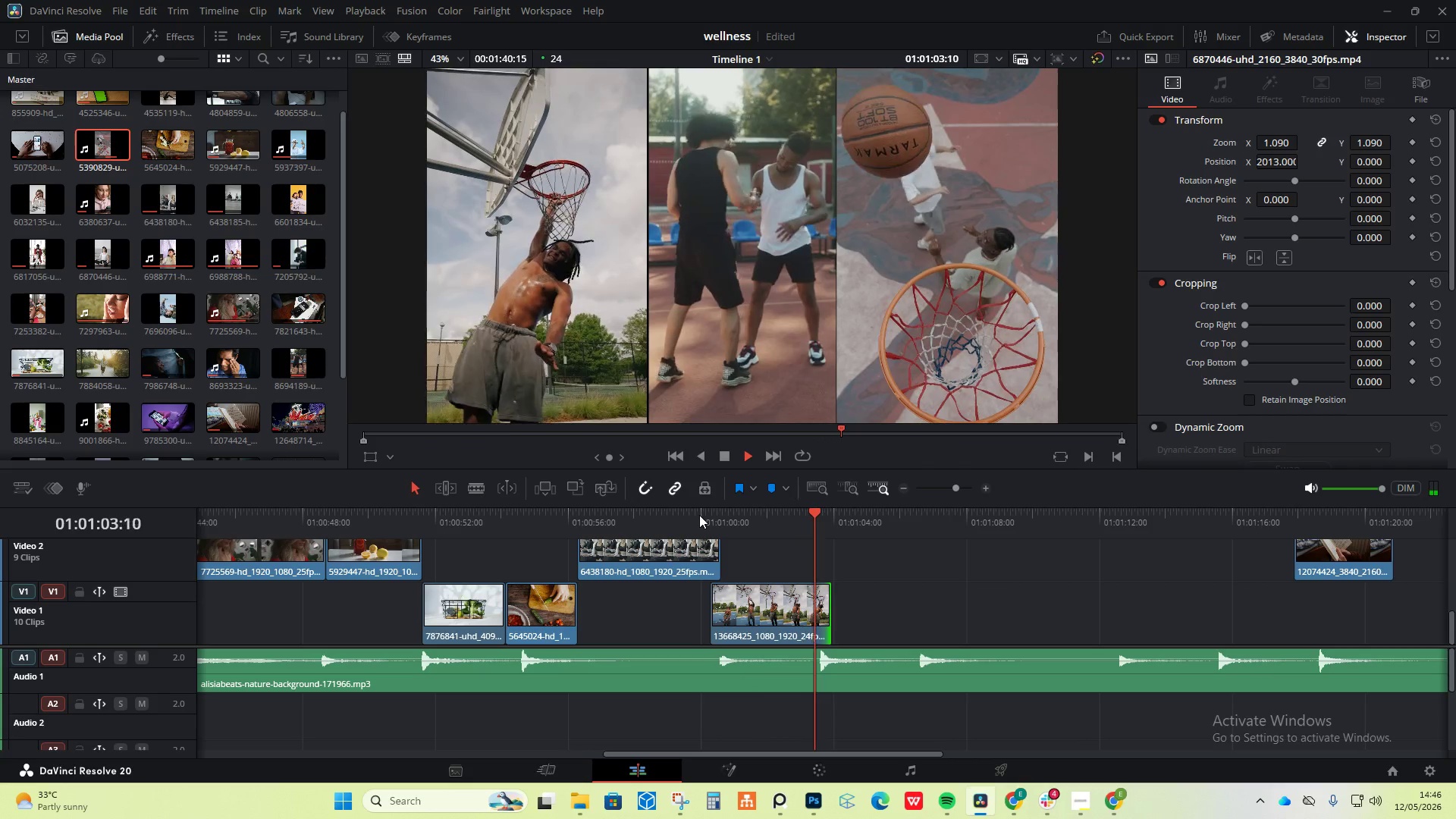 
key(Space)
 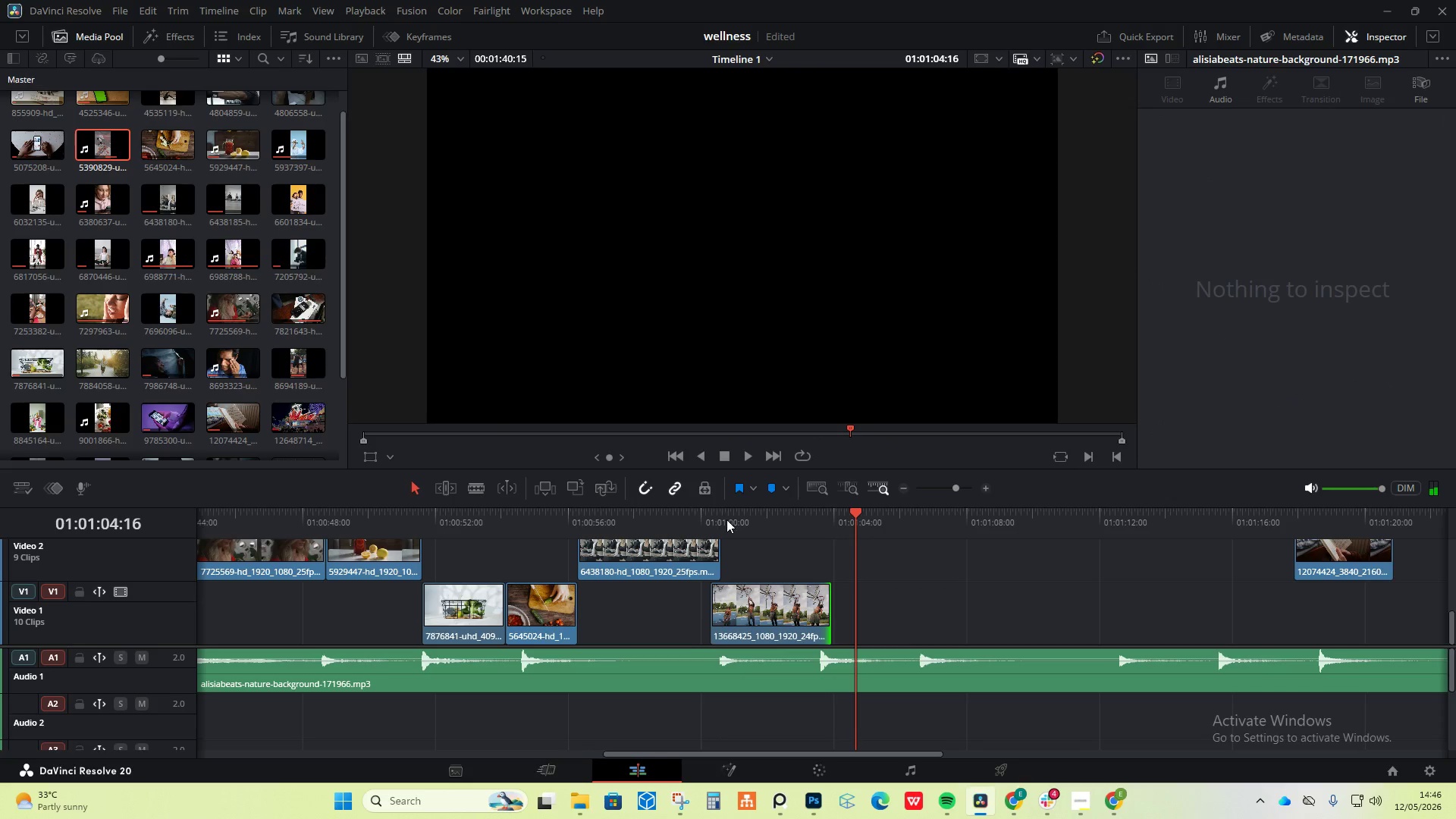 
scroll: coordinate [745, 569], scroll_direction: up, amount: 5.0
 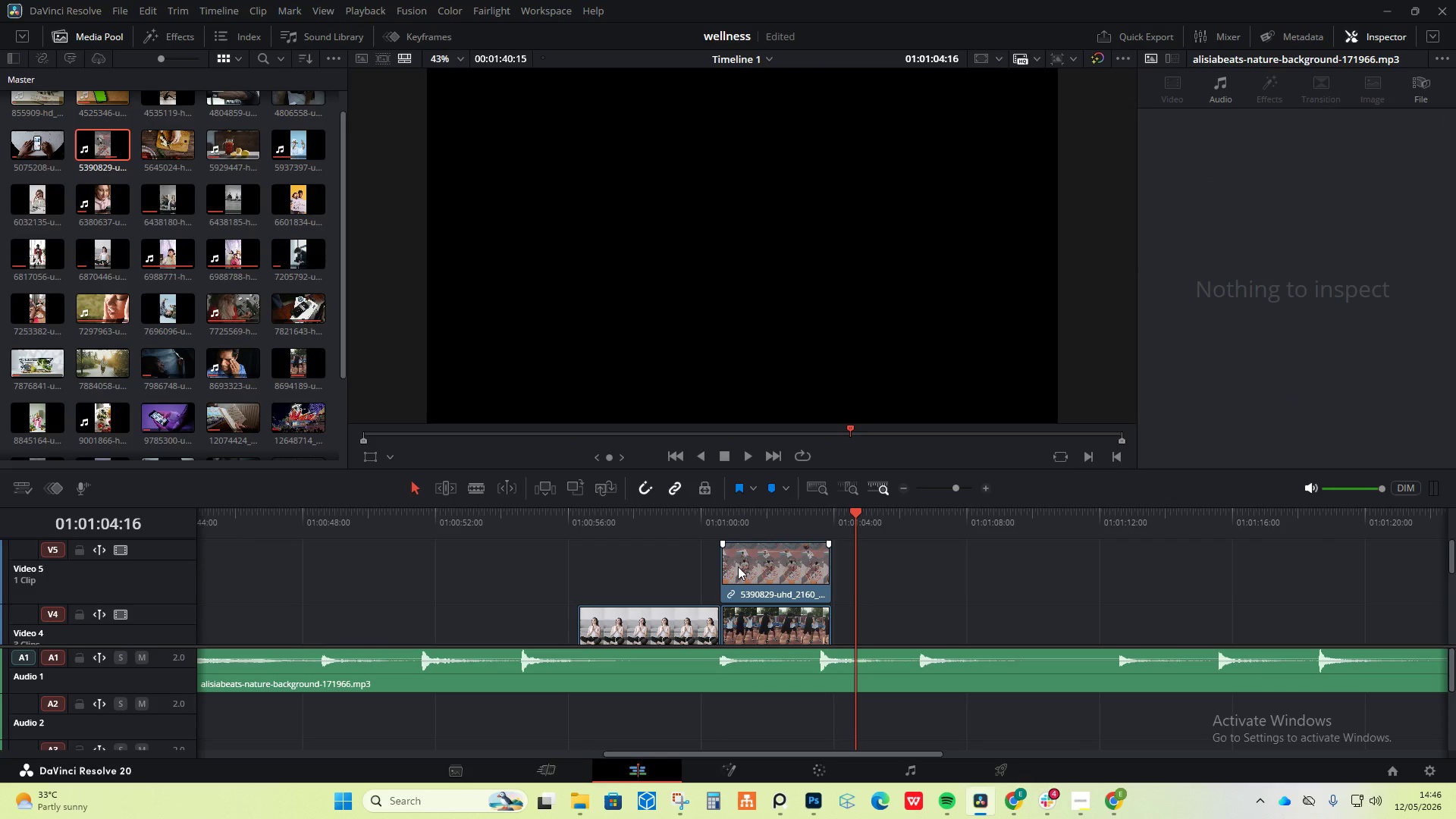 
wait(26.87)
 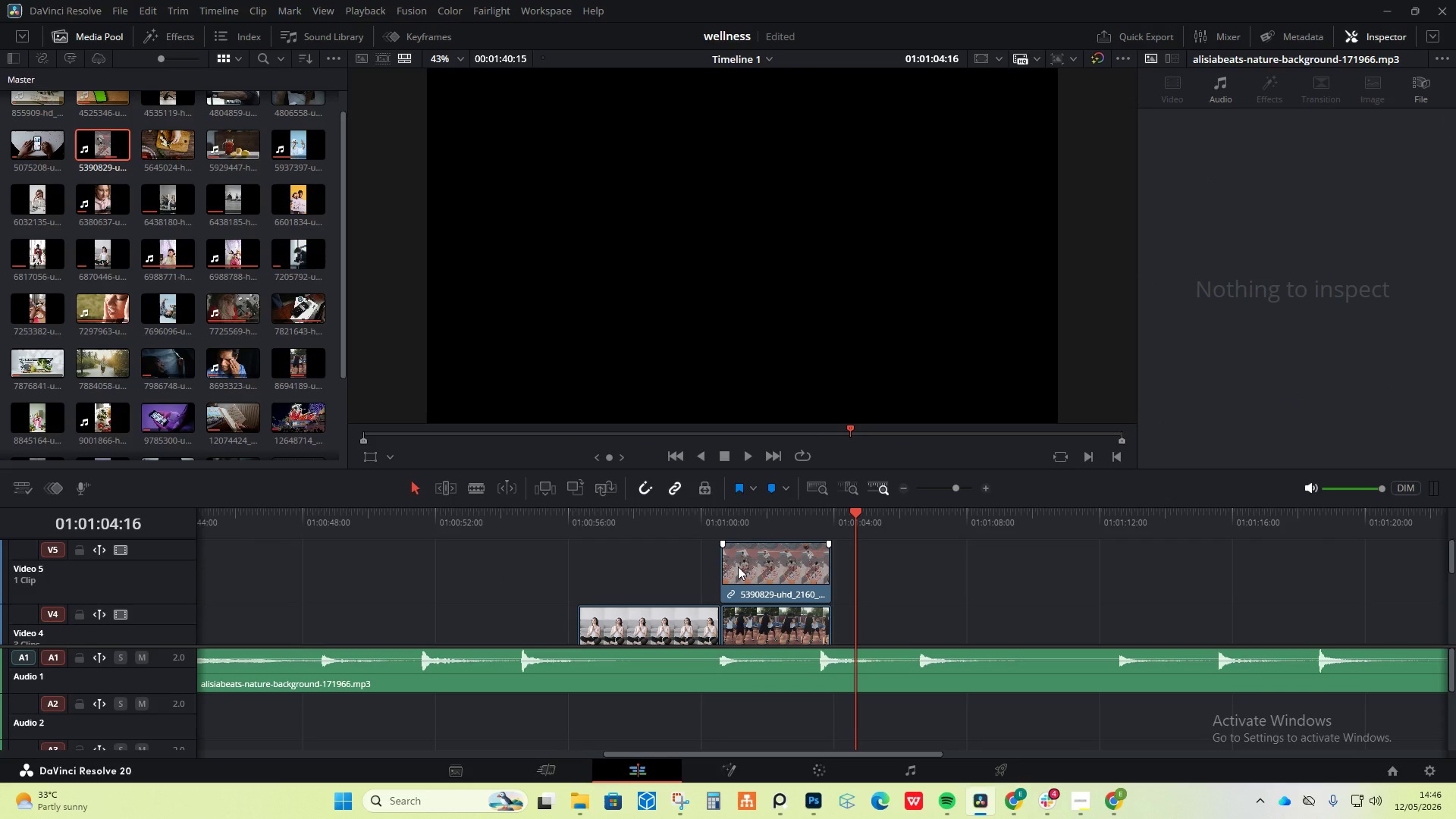 
key(Space)
 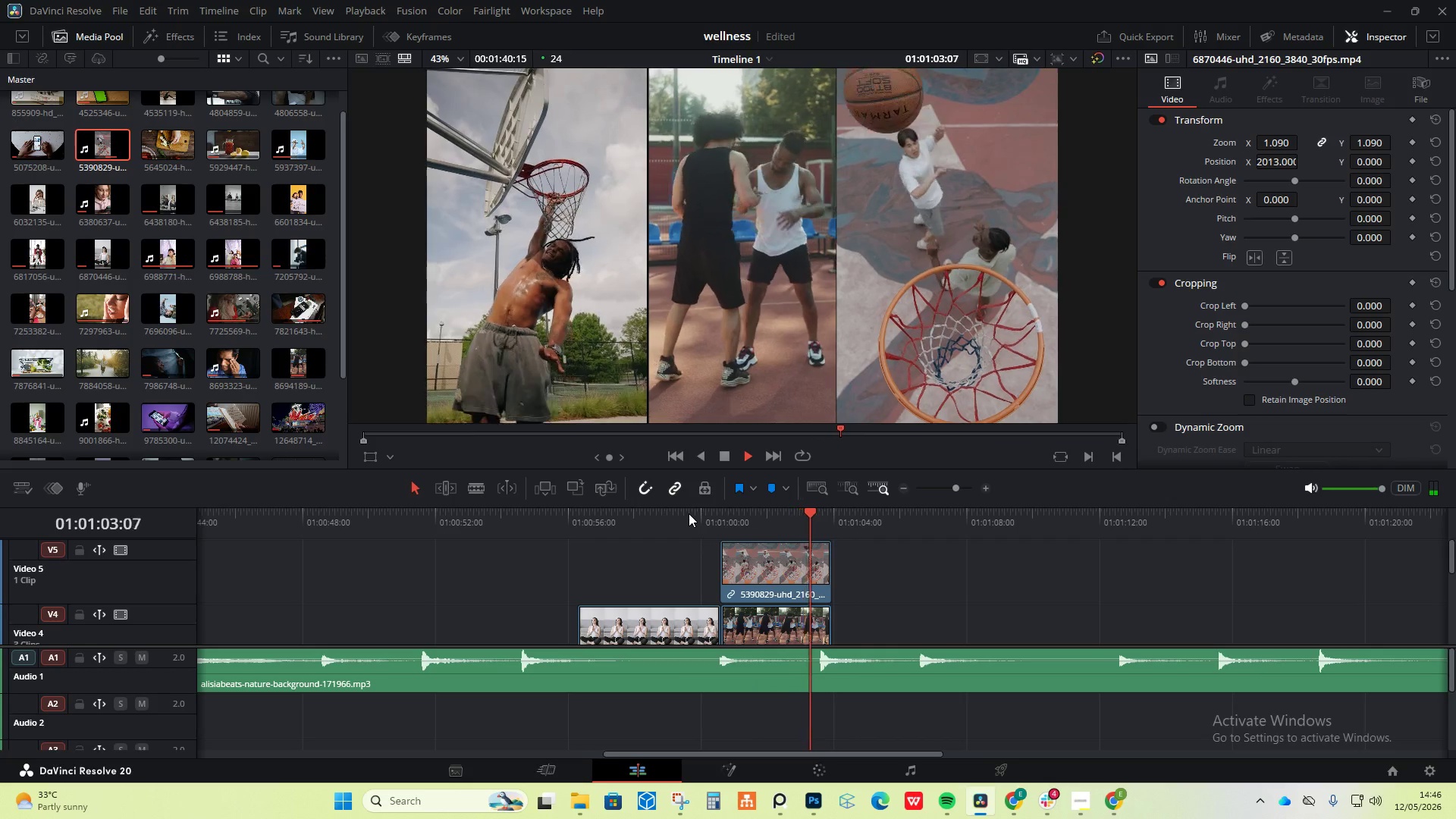 
key(Space)
 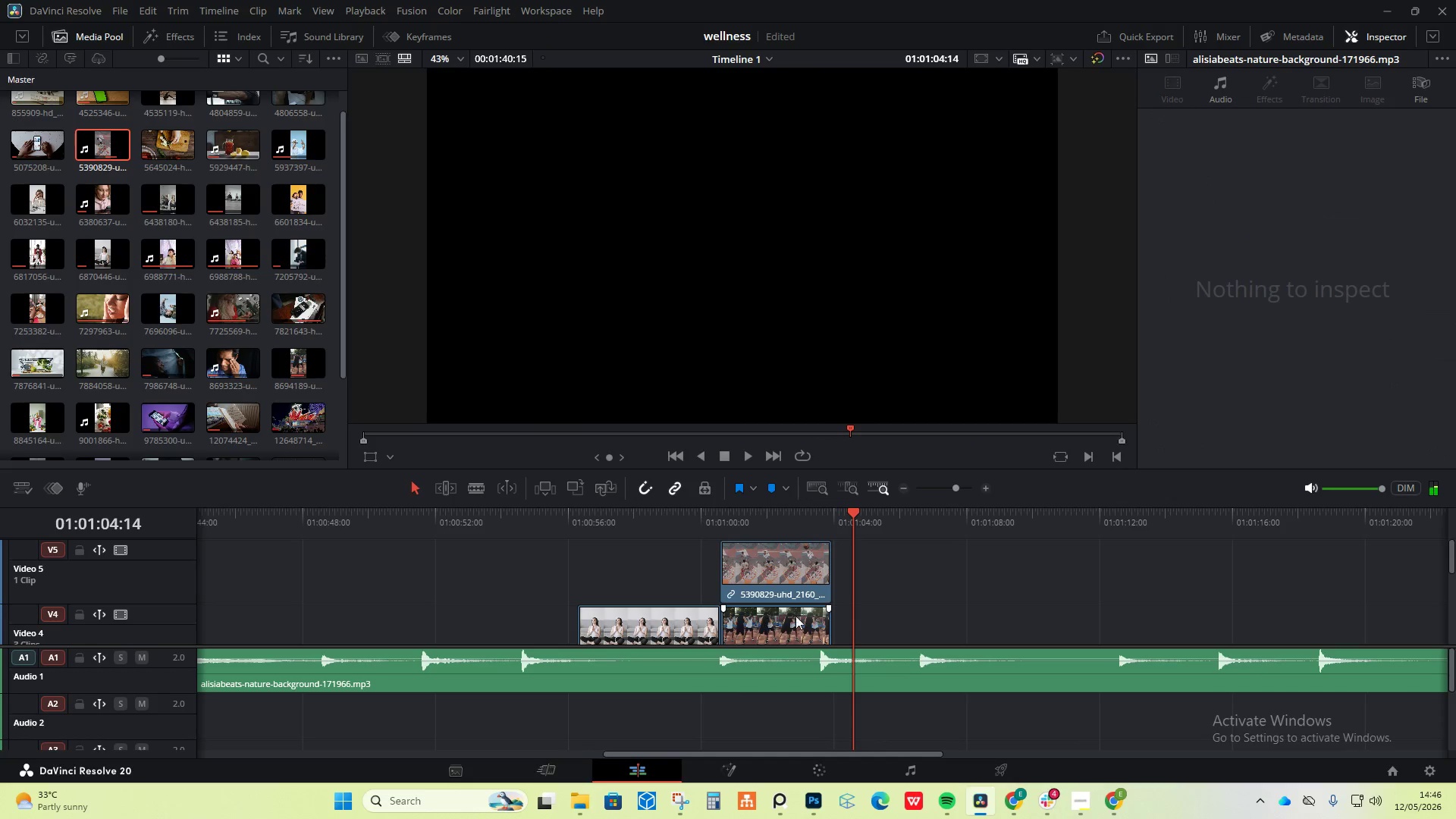 
scroll: coordinate [834, 616], scroll_direction: down, amount: 5.0
 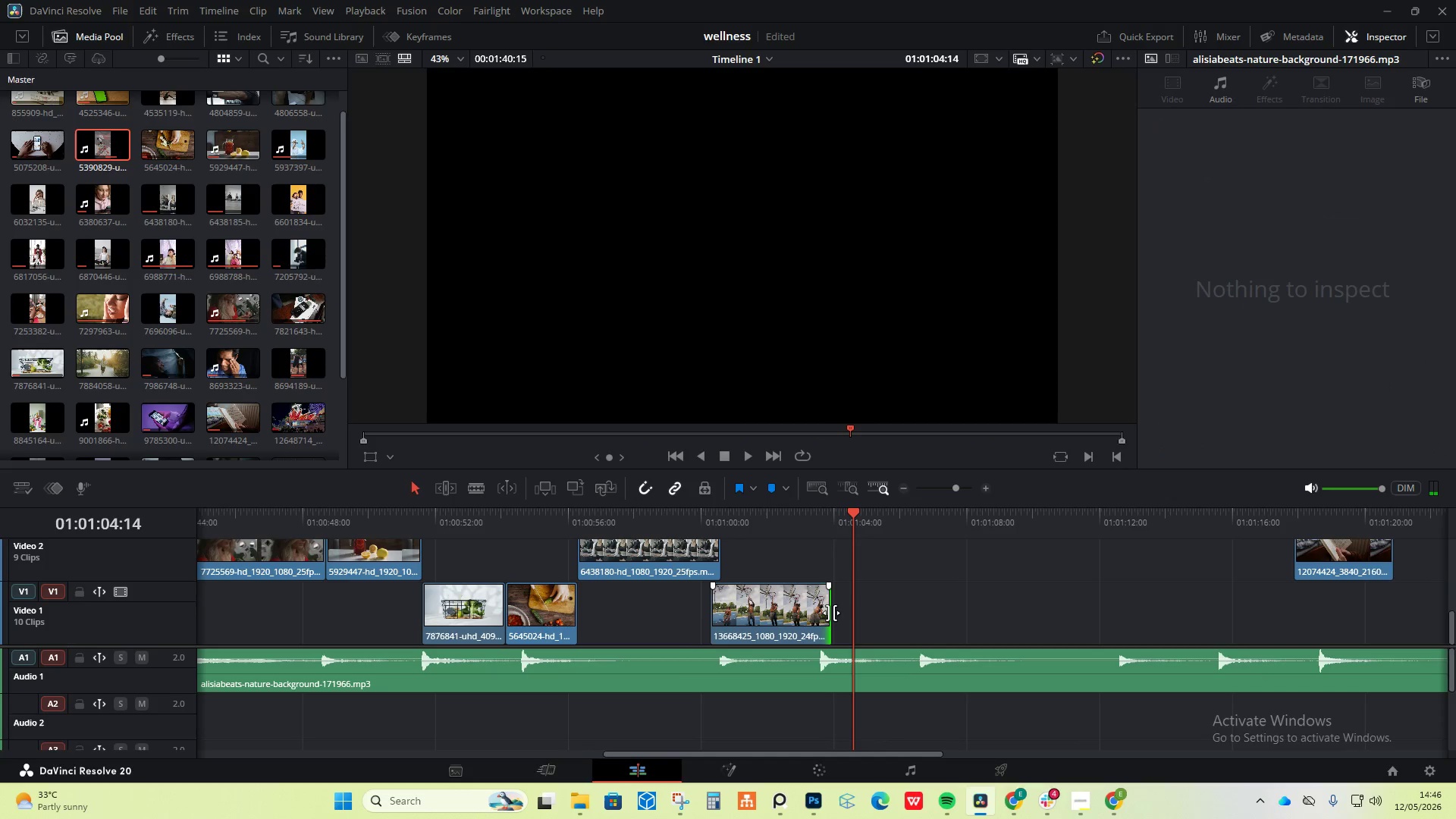 
scroll: coordinate [831, 611], scroll_direction: up, amount: 3.0
 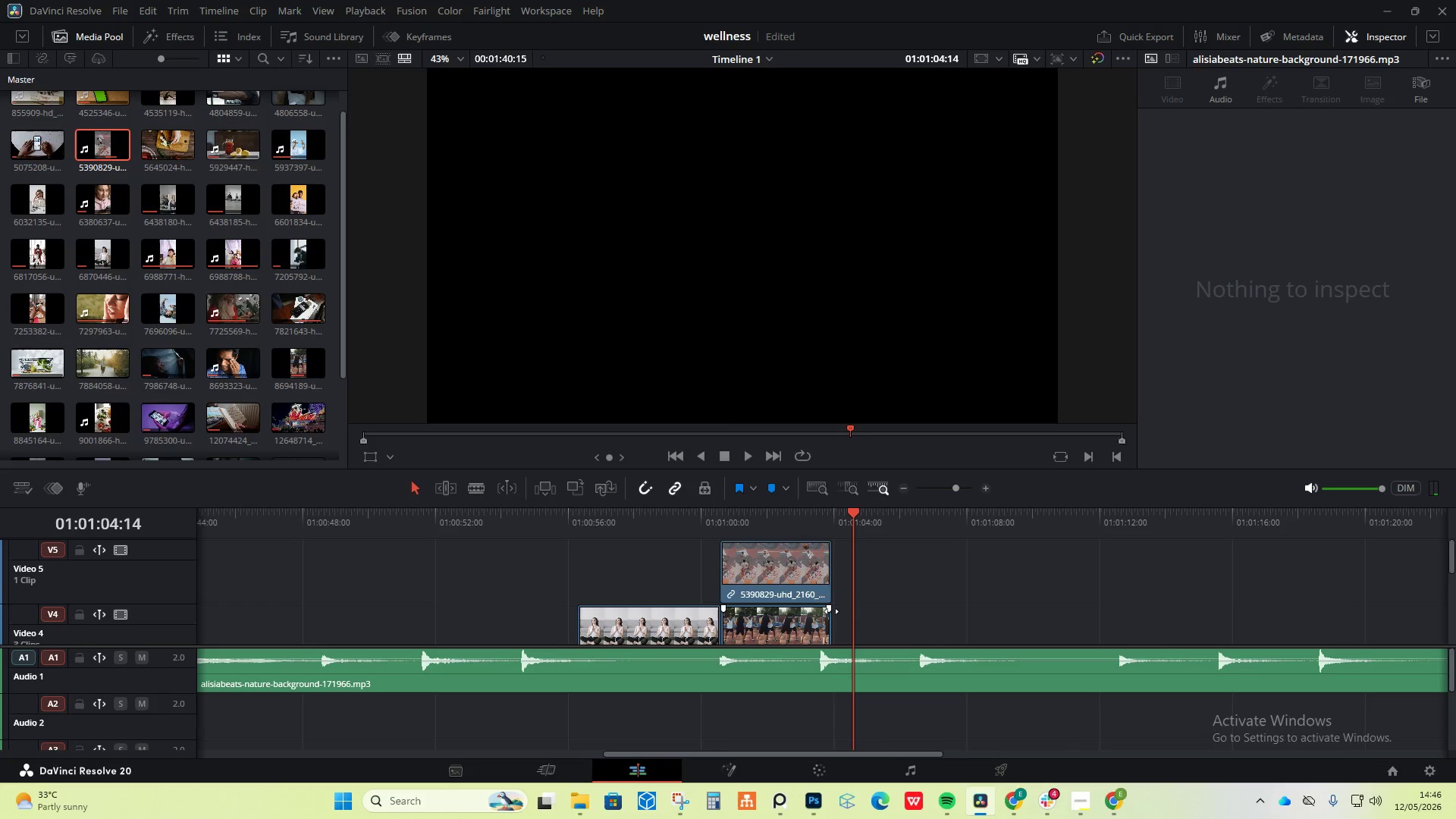 
mouse_move([829, 527])
 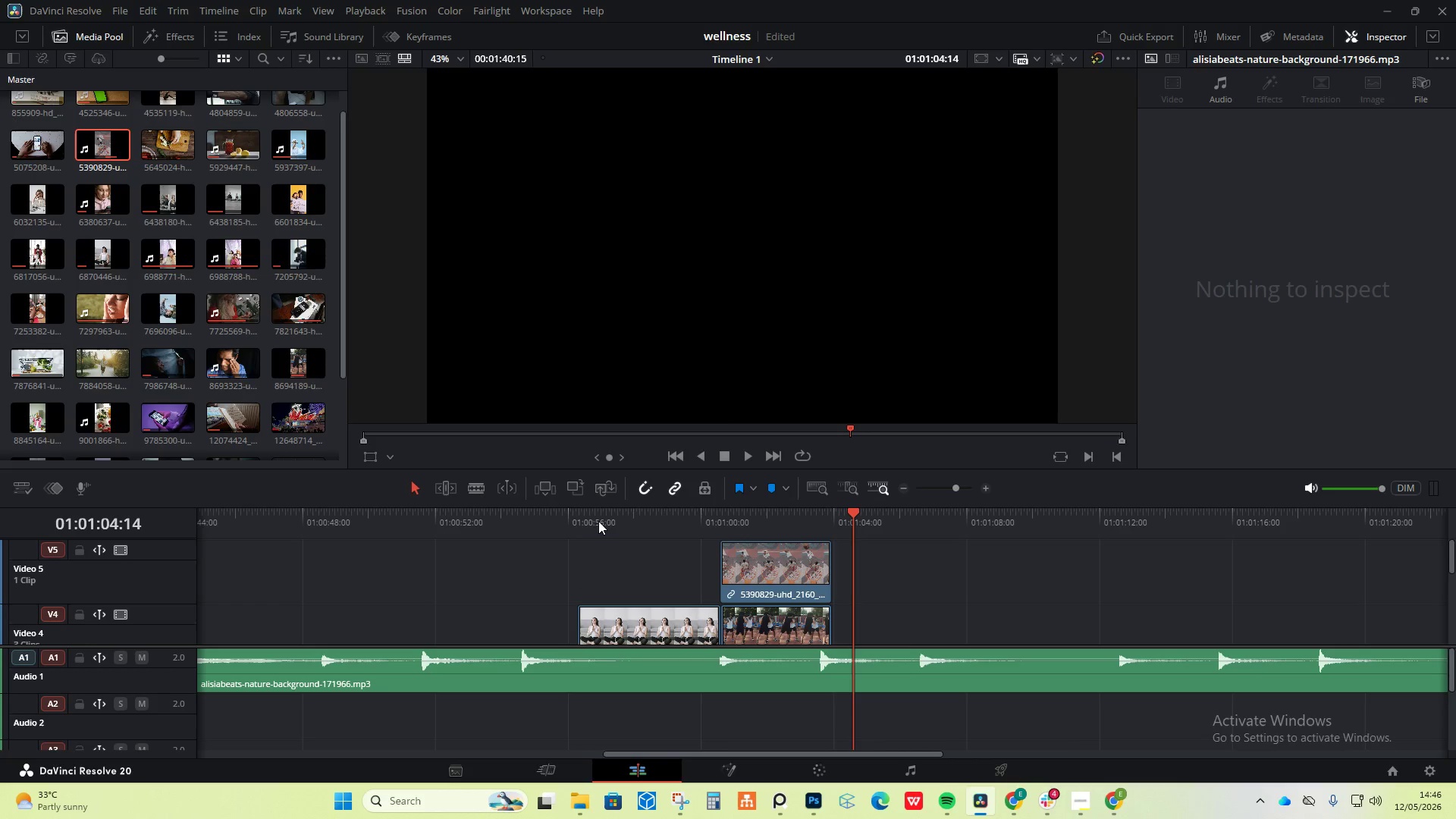 
left_click([689, 515])
 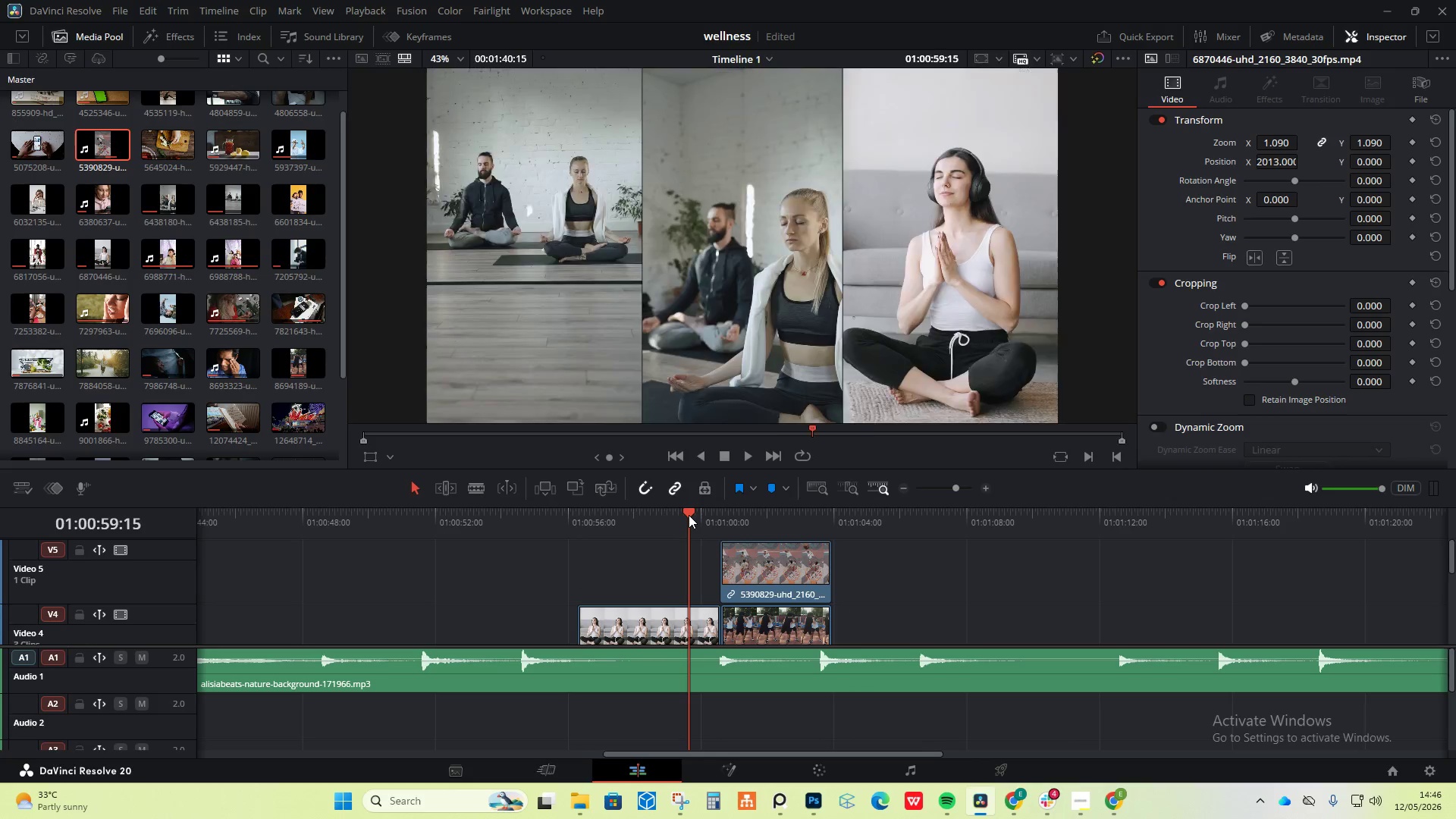 
key(Space)
 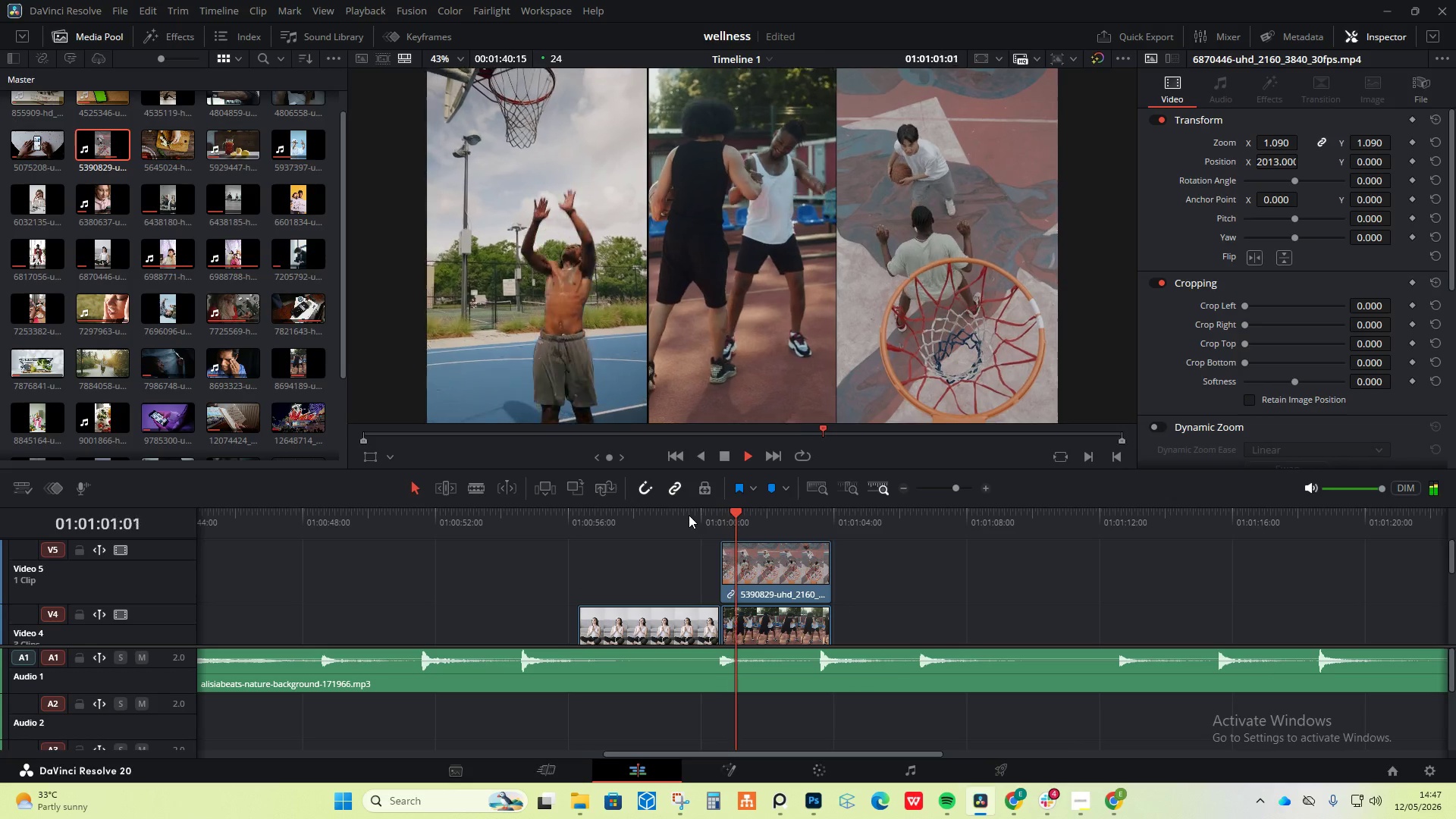 
key(Space)
 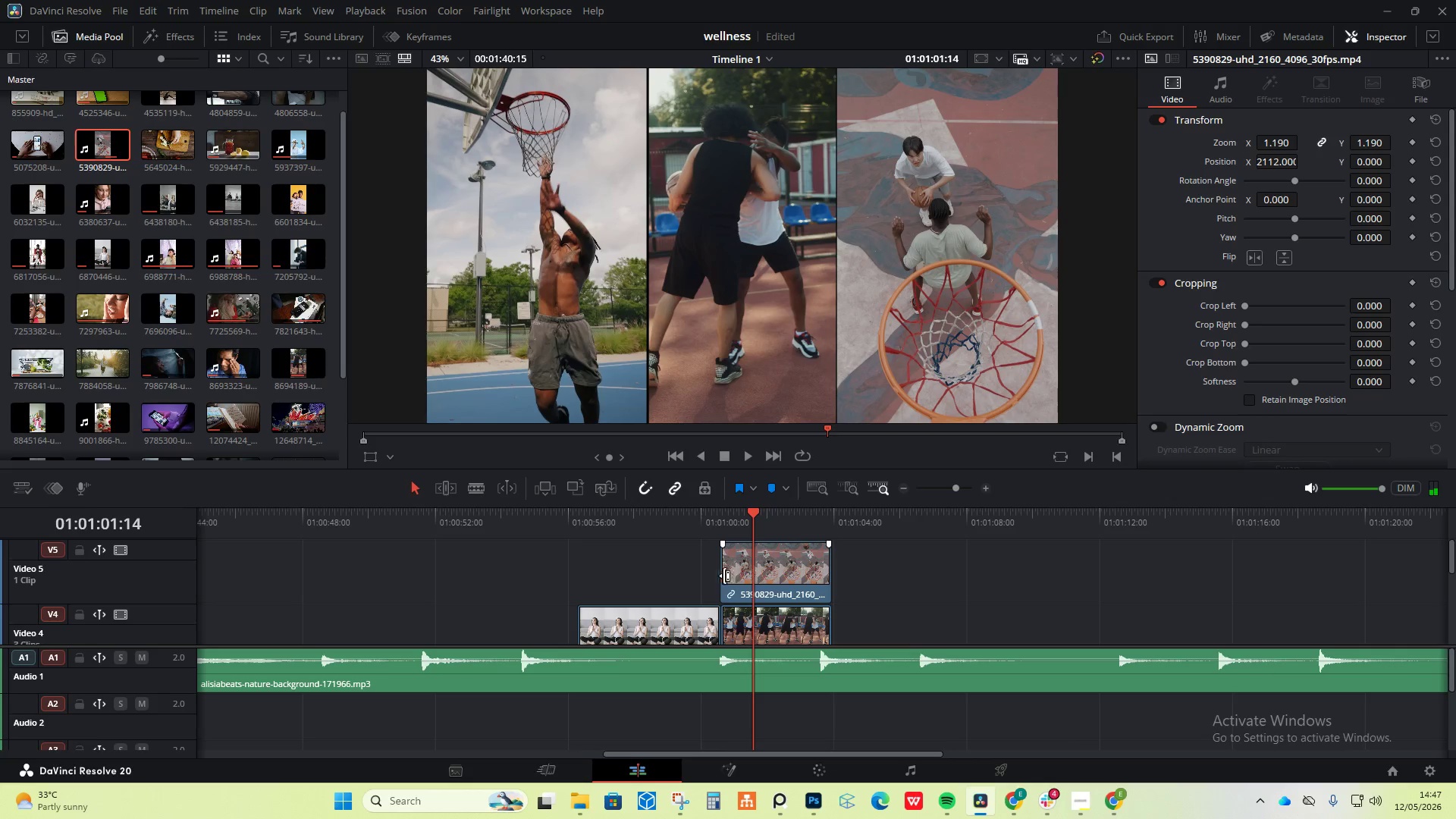 
left_click_drag(start_coordinate=[720, 574], to_coordinate=[734, 573])
 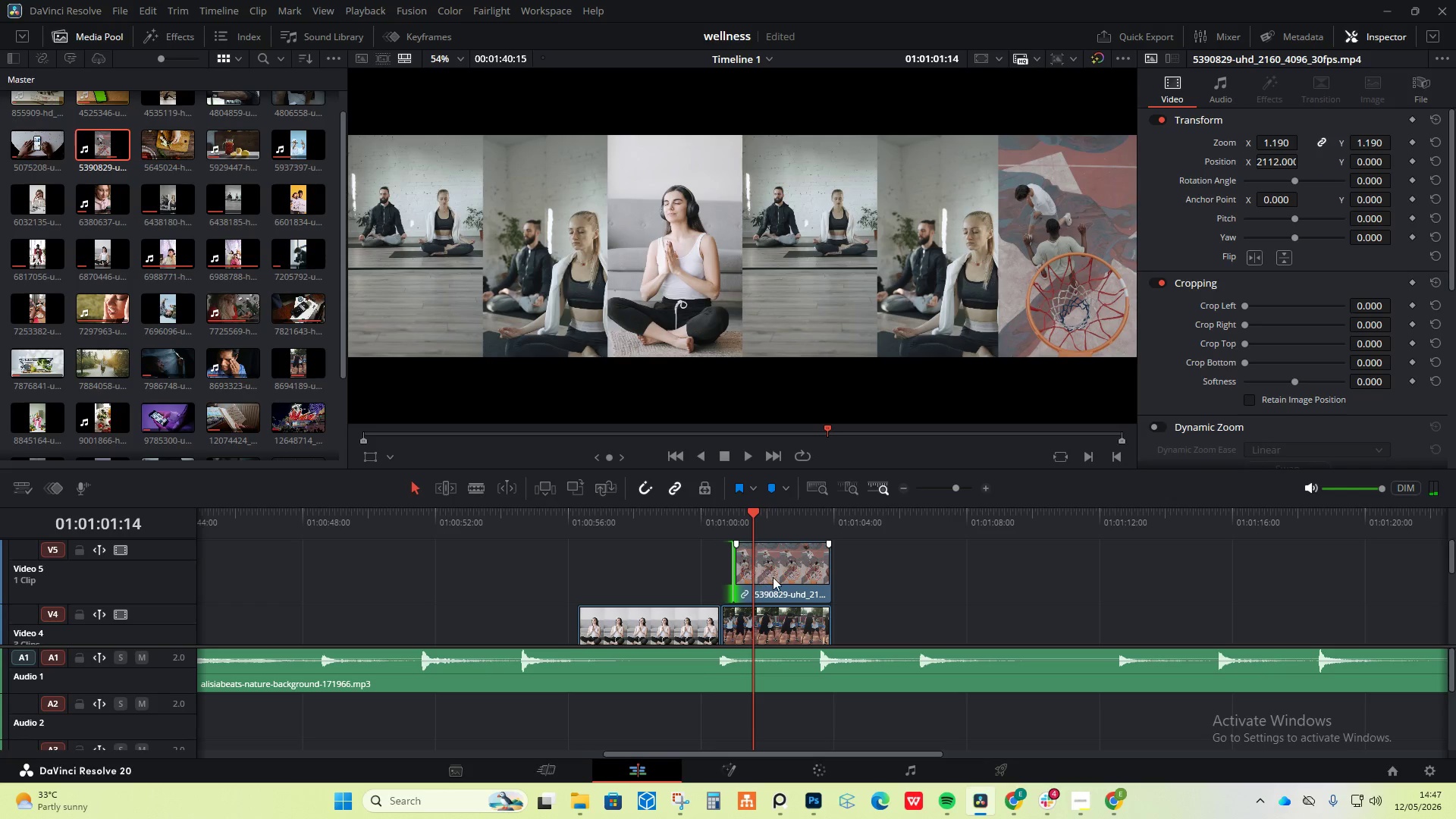 
left_click_drag(start_coordinate=[773, 577], to_coordinate=[758, 579])
 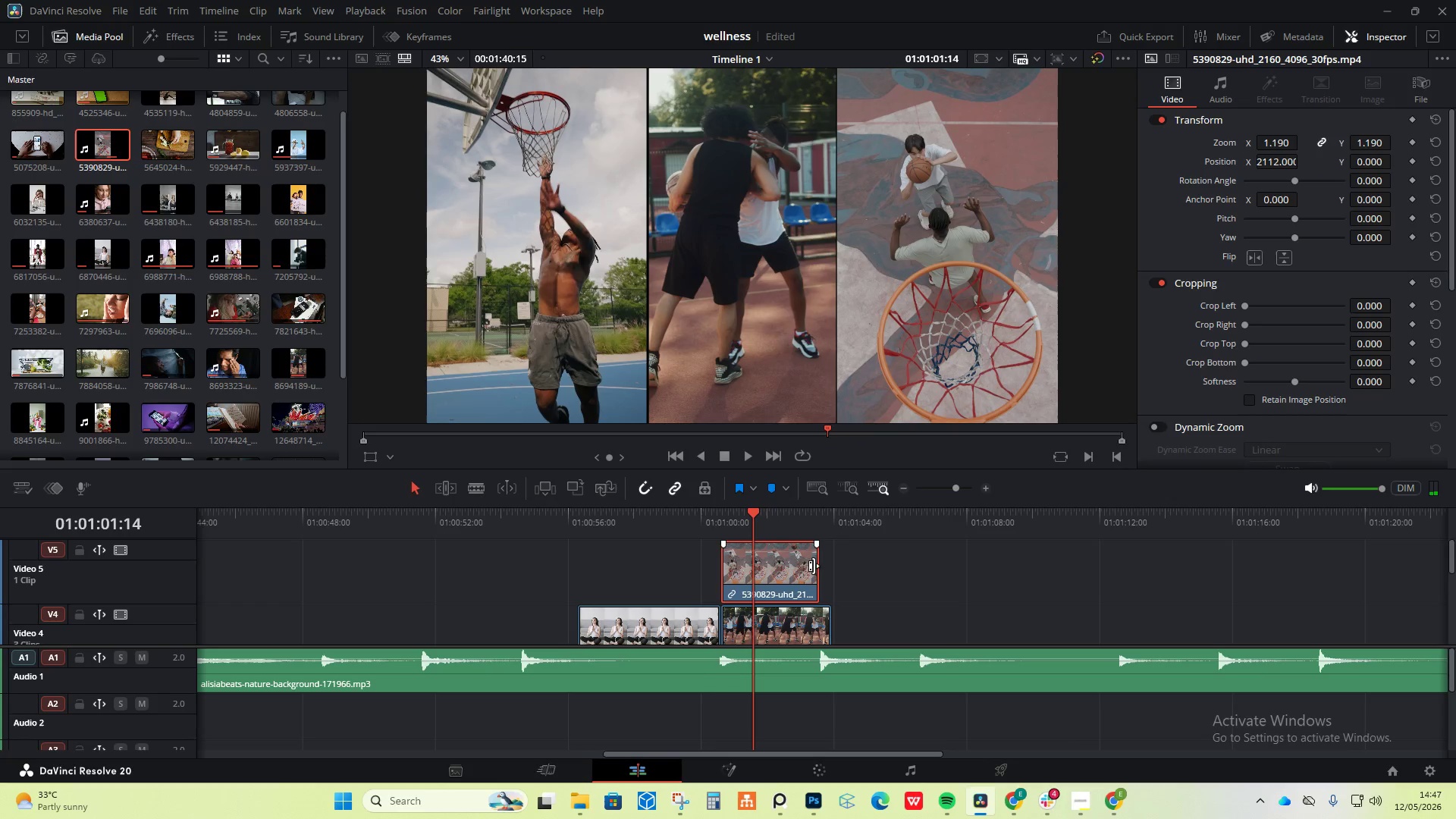 
left_click_drag(start_coordinate=[818, 563], to_coordinate=[824, 561])
 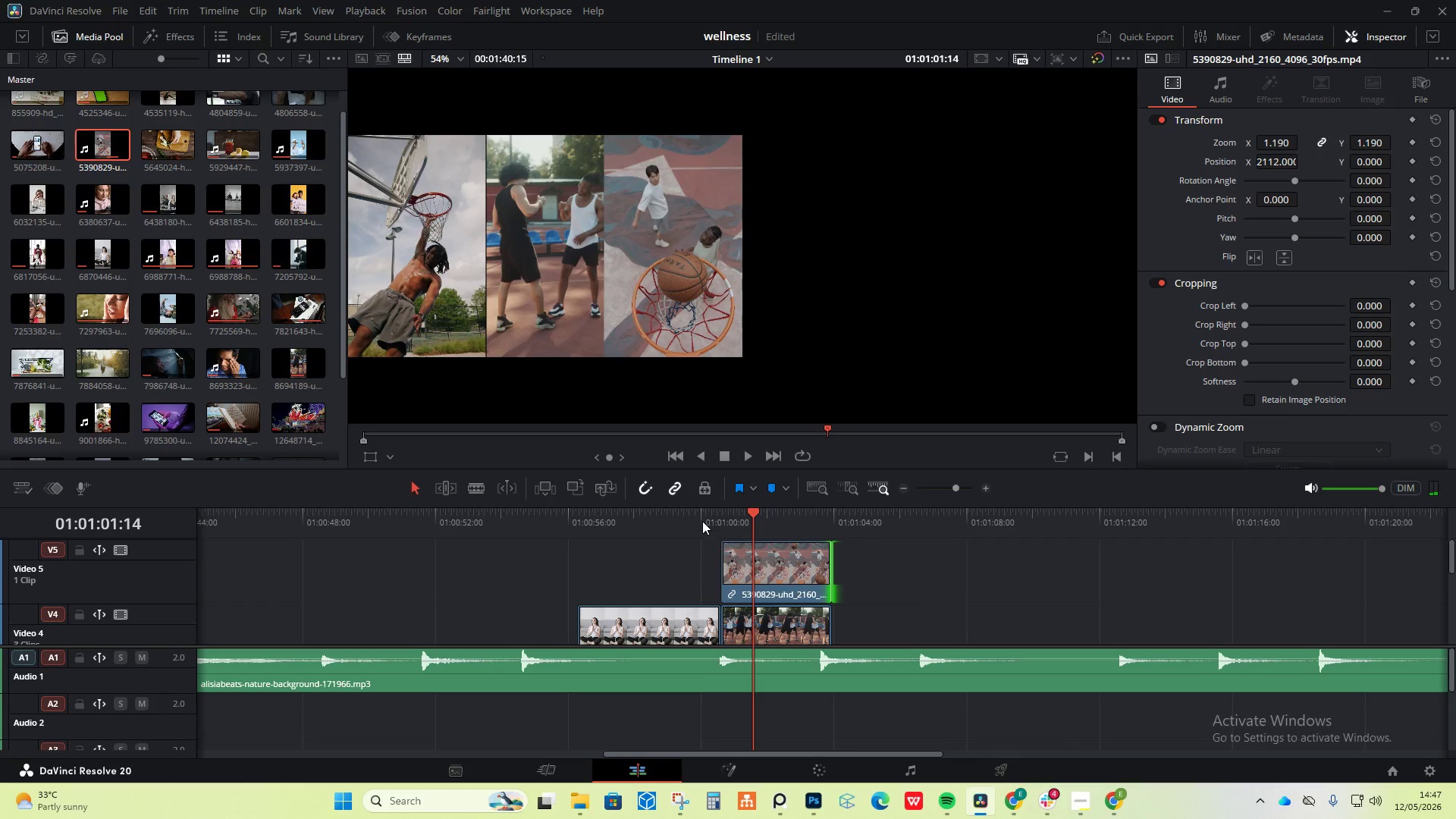 
left_click([702, 519])
 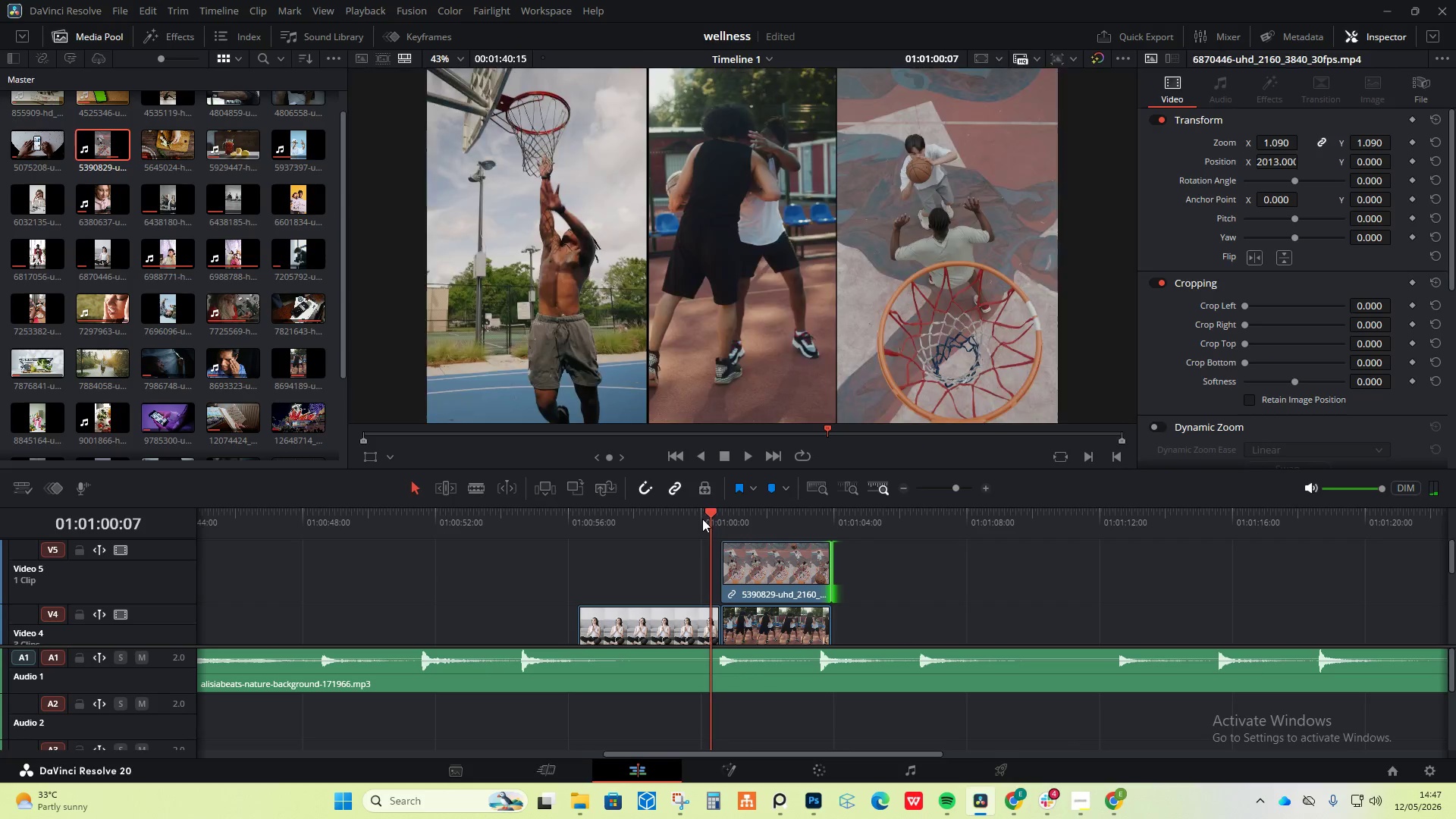 
key(Space)
 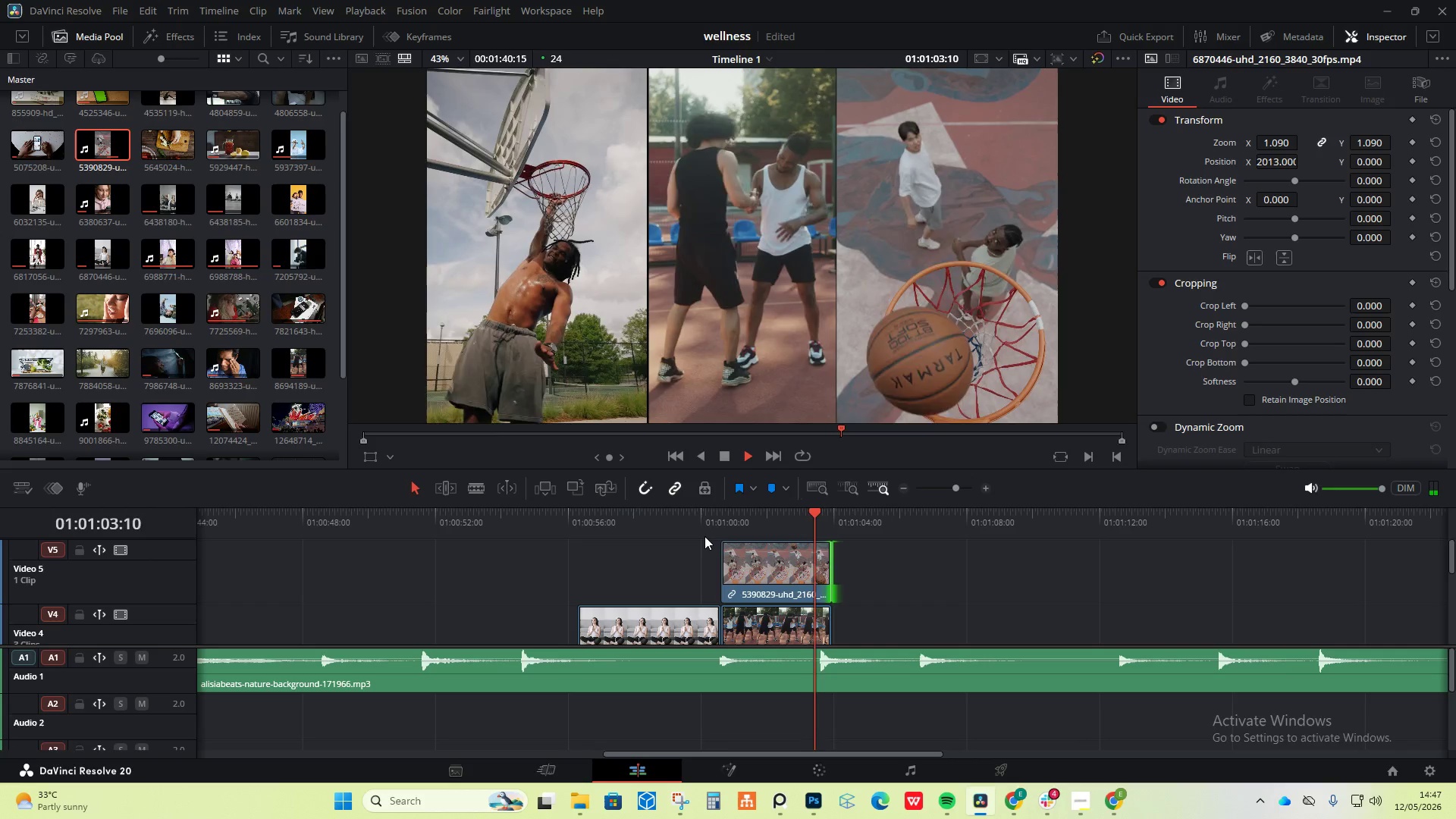 
key(Space)
 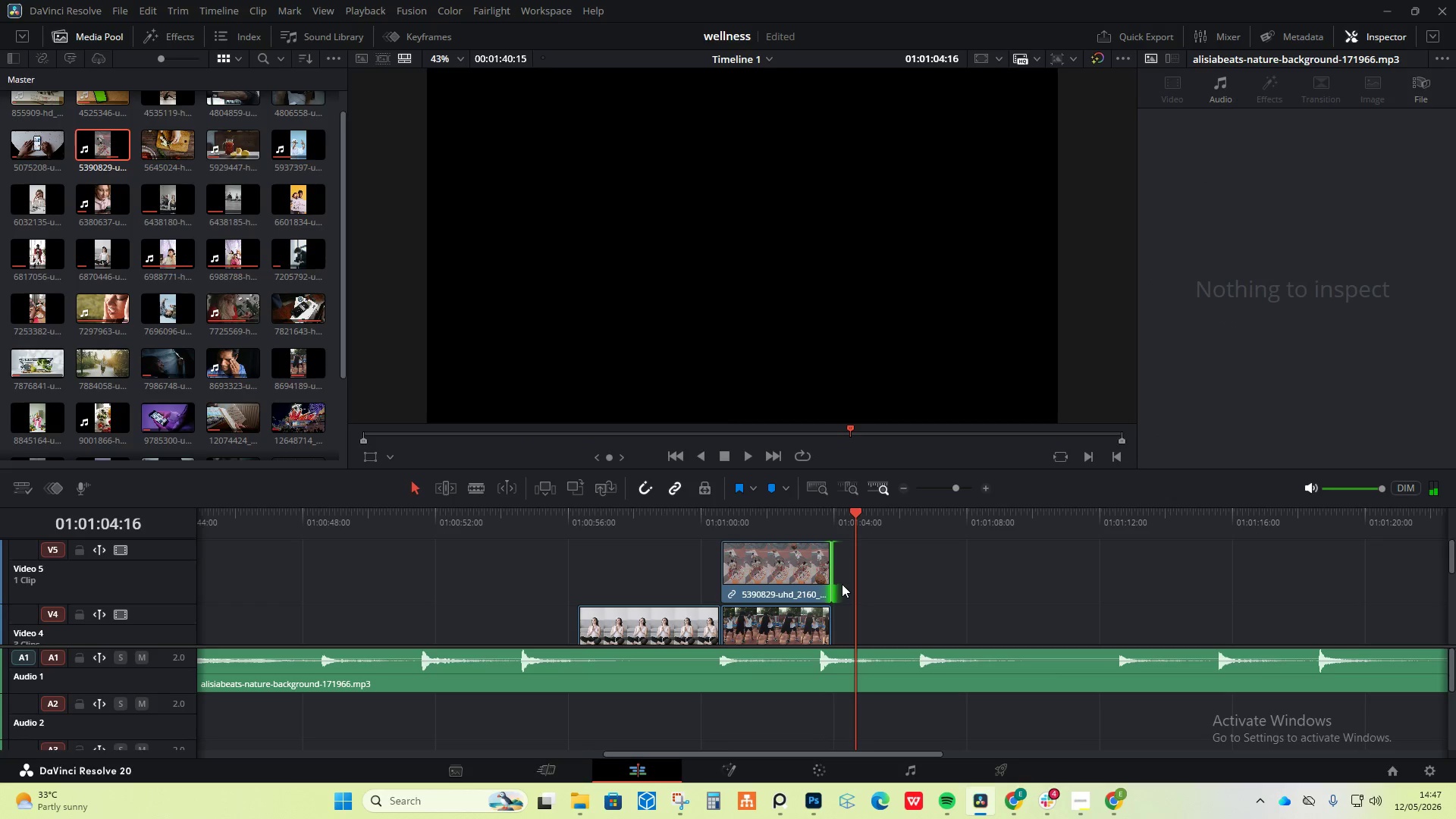 
left_click_drag(start_coordinate=[831, 579], to_coordinate=[855, 573])
 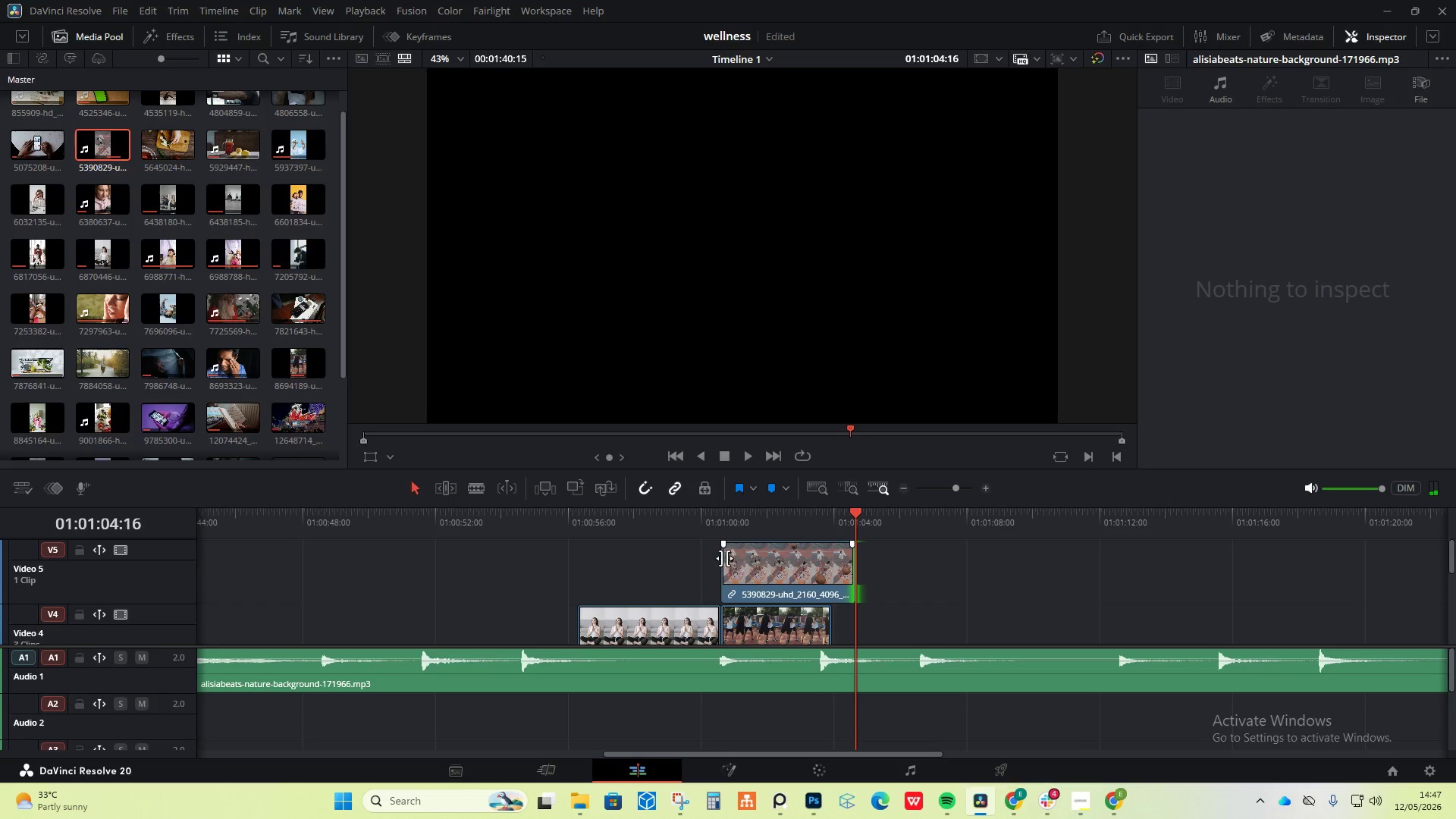 
left_click_drag(start_coordinate=[723, 558], to_coordinate=[747, 559])
 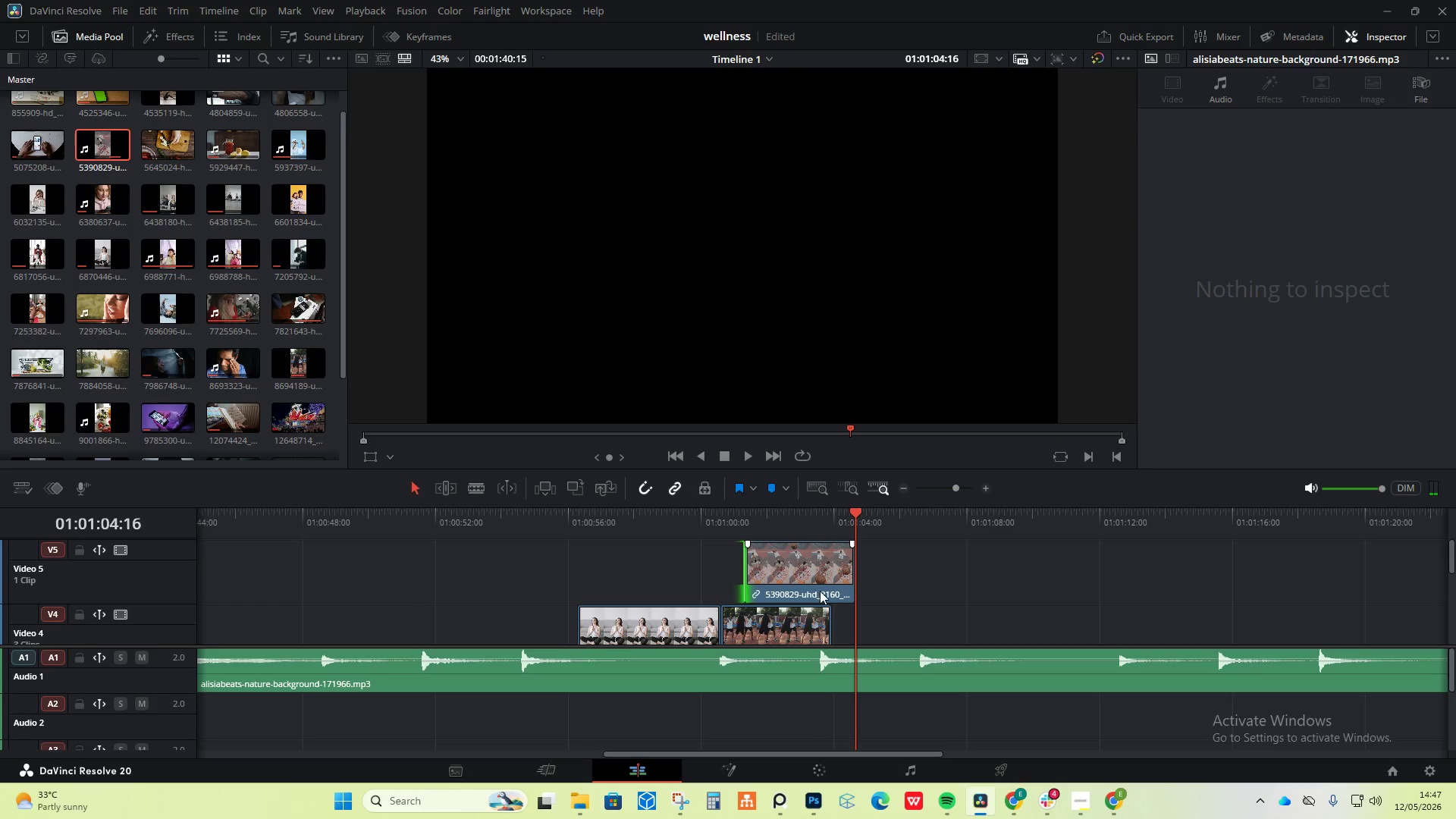 
left_click_drag(start_coordinate=[820, 591], to_coordinate=[798, 590])
 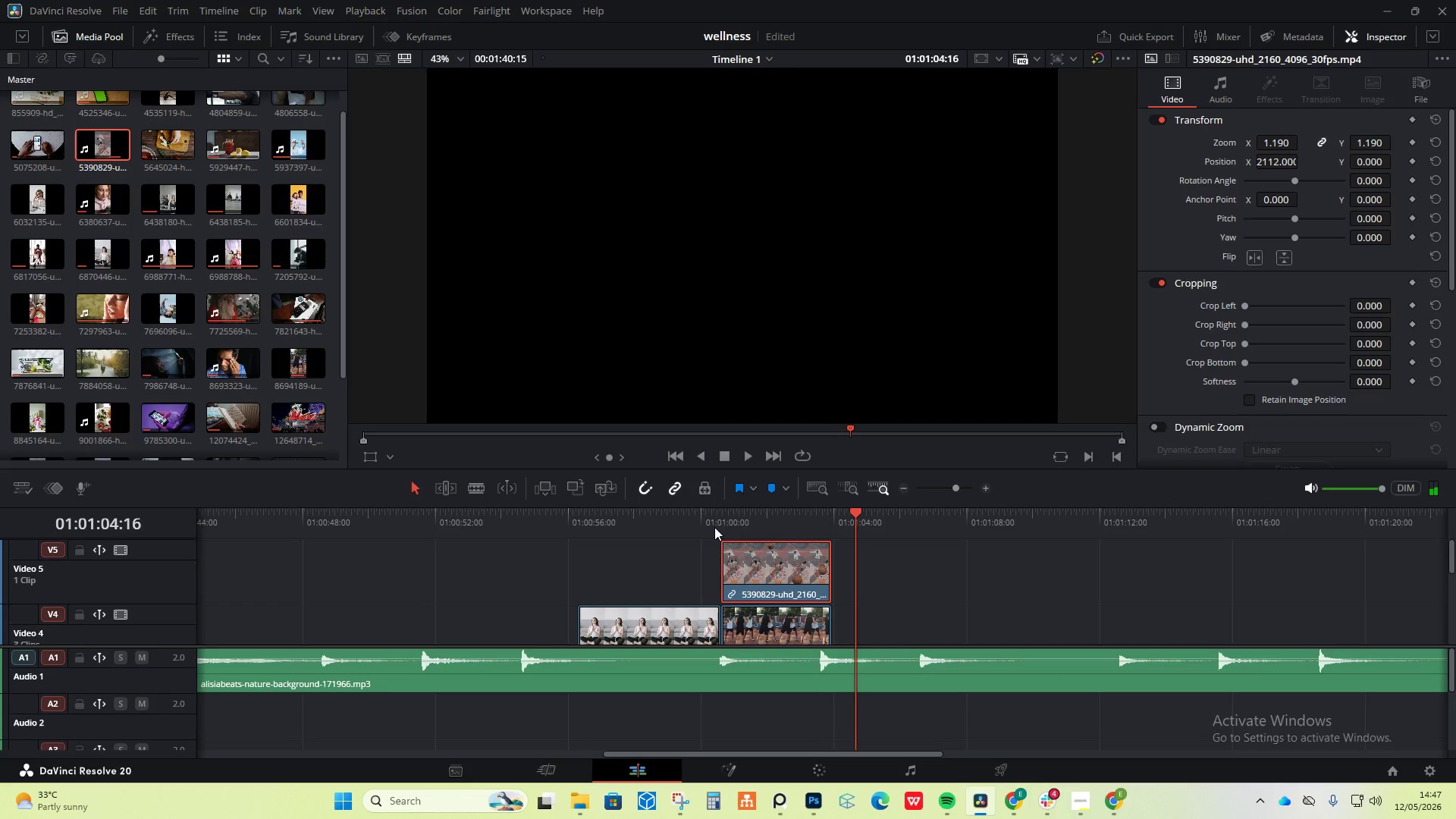 
left_click([708, 518])
 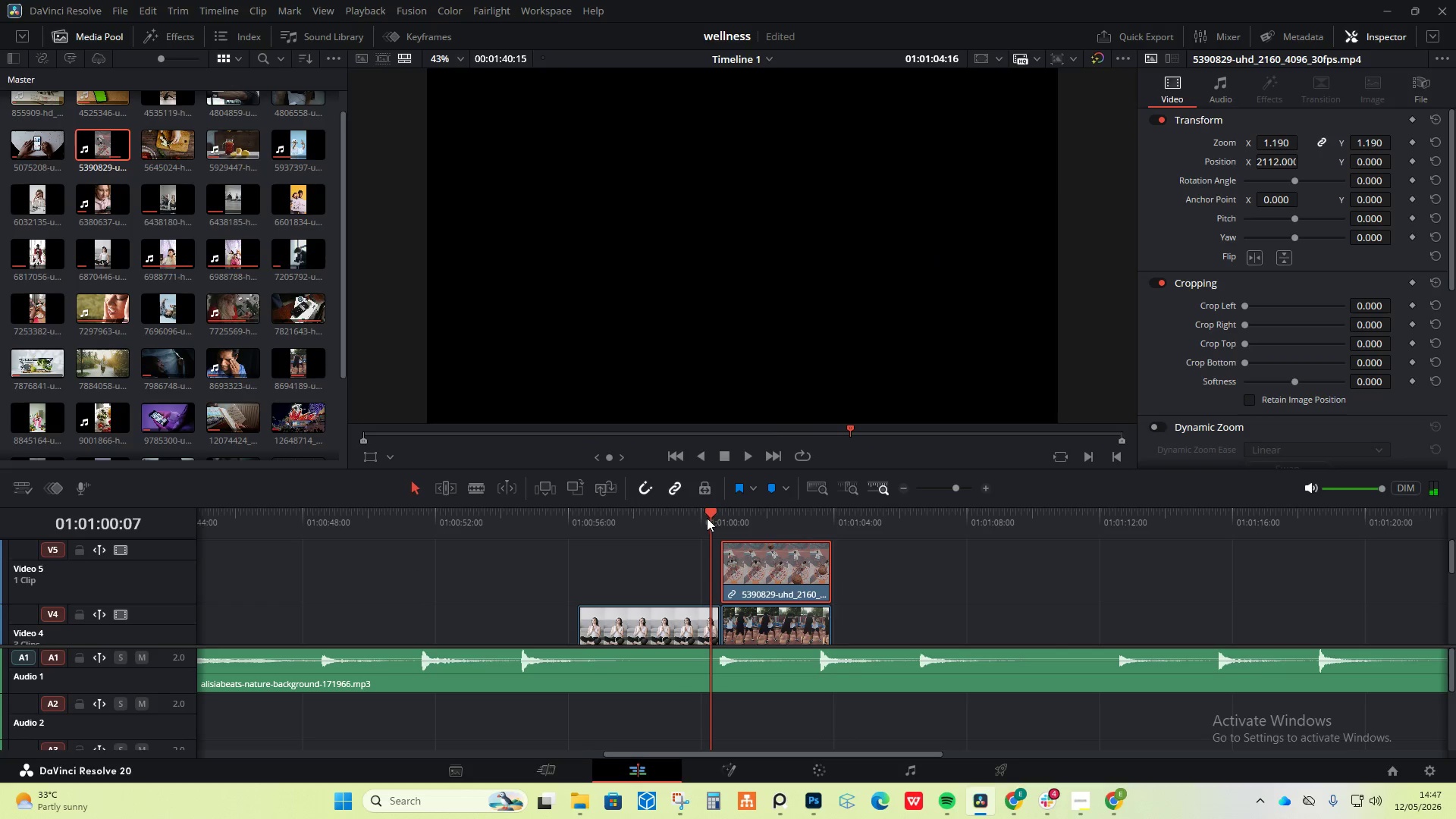 
key(Space)
 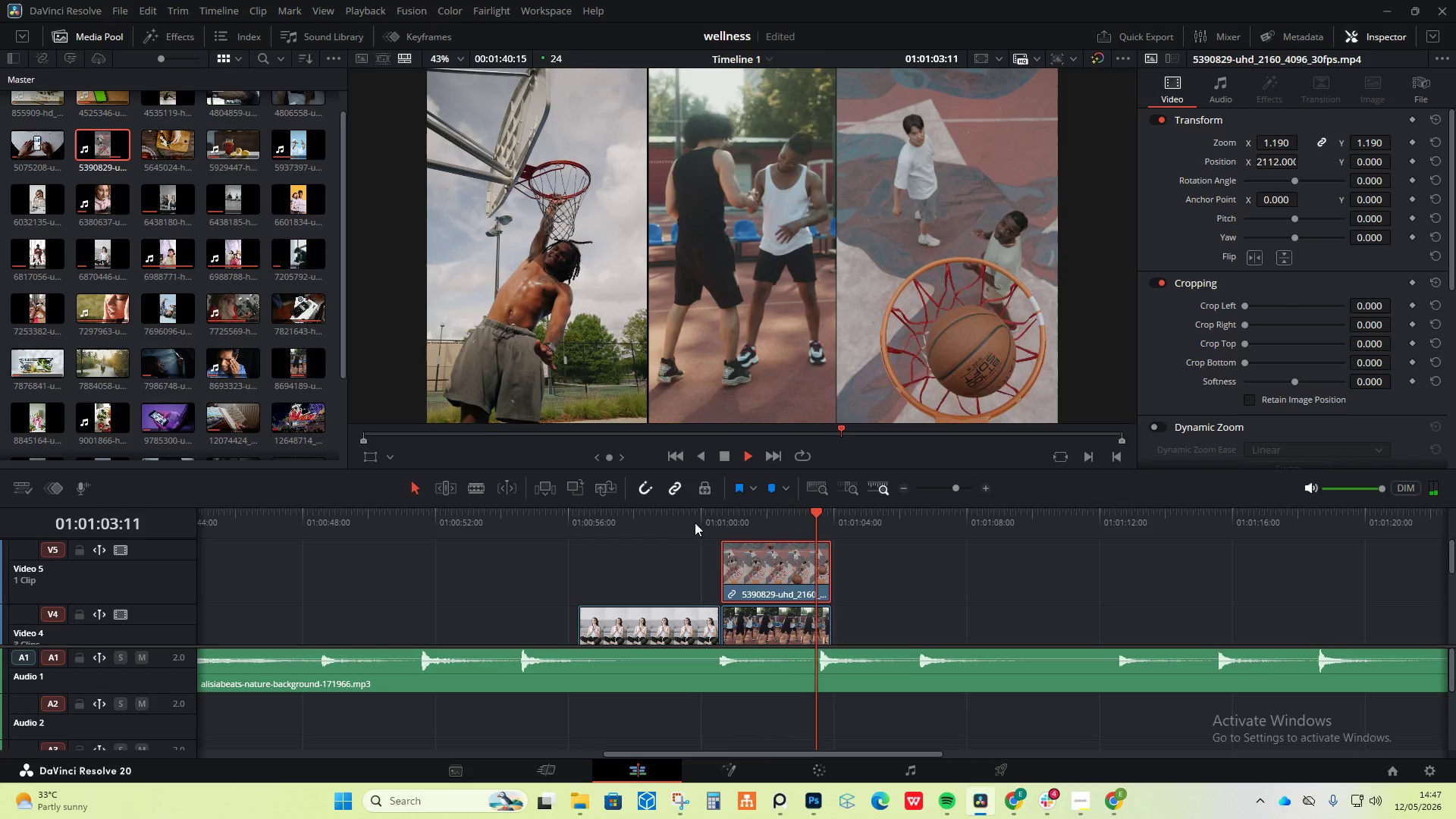 
key(Space)
 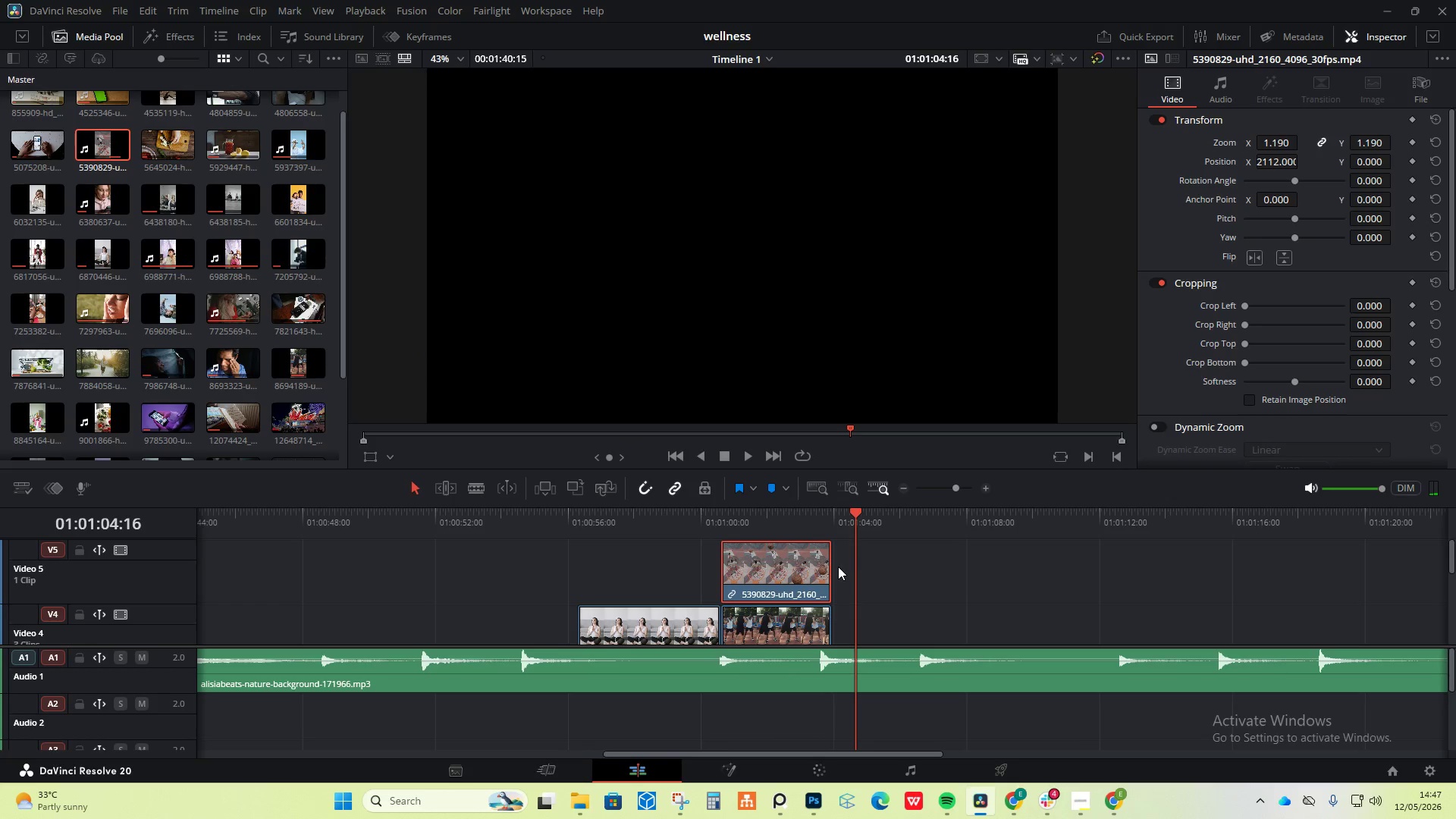 
left_click_drag(start_coordinate=[831, 567], to_coordinate=[843, 566])
 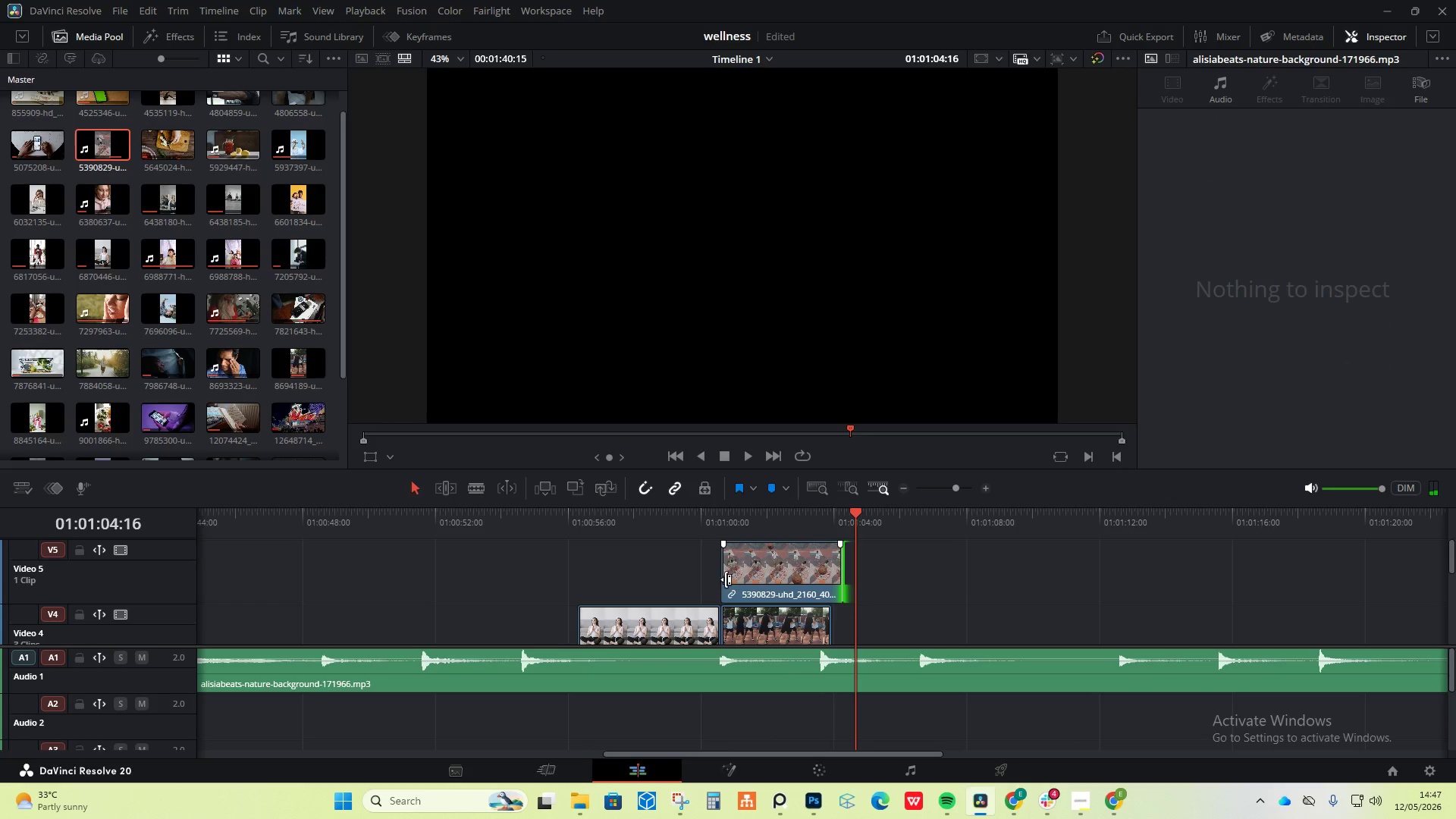 
left_click_drag(start_coordinate=[723, 579], to_coordinate=[735, 578])
 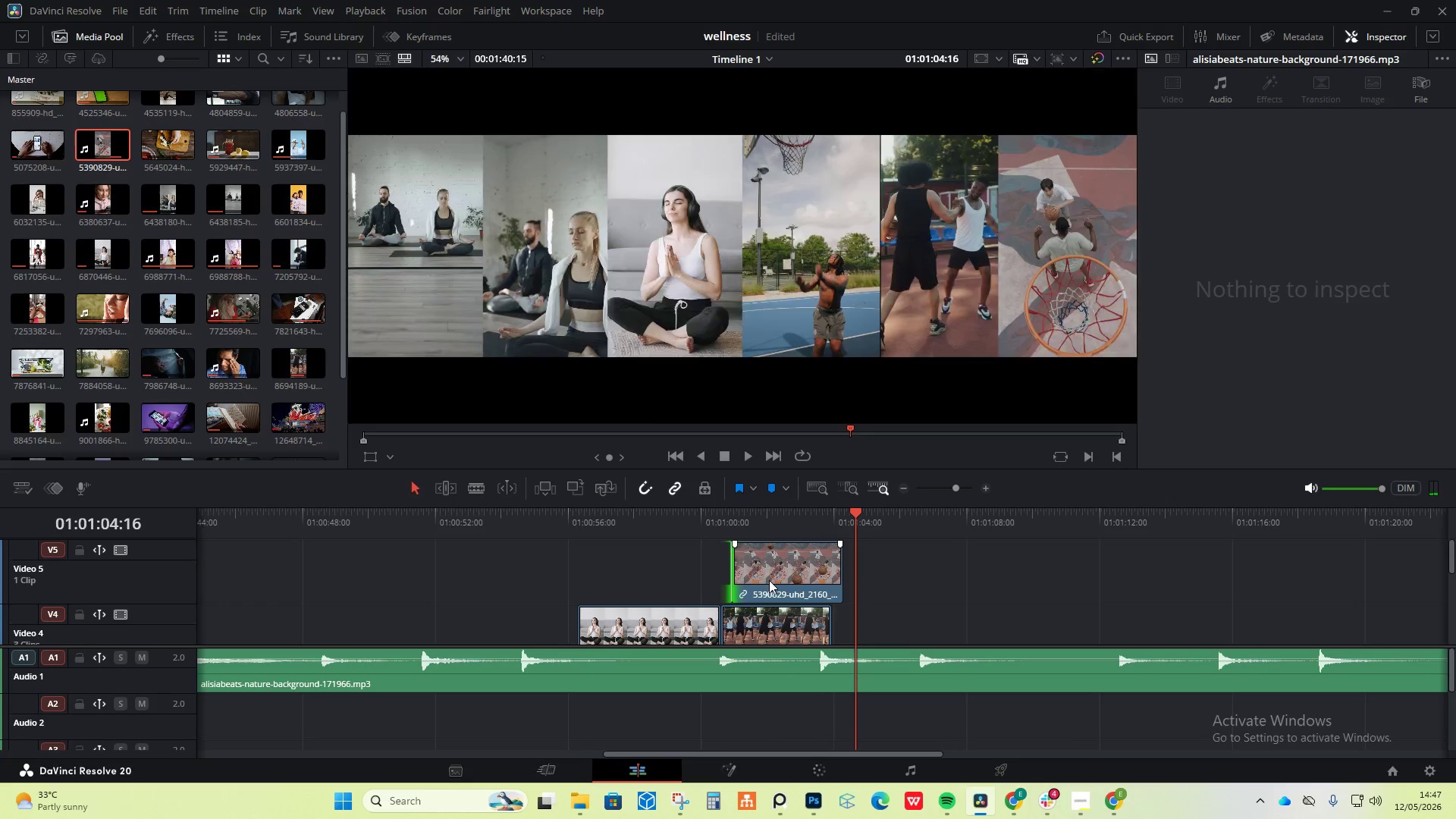 
left_click_drag(start_coordinate=[769, 580], to_coordinate=[756, 582])
 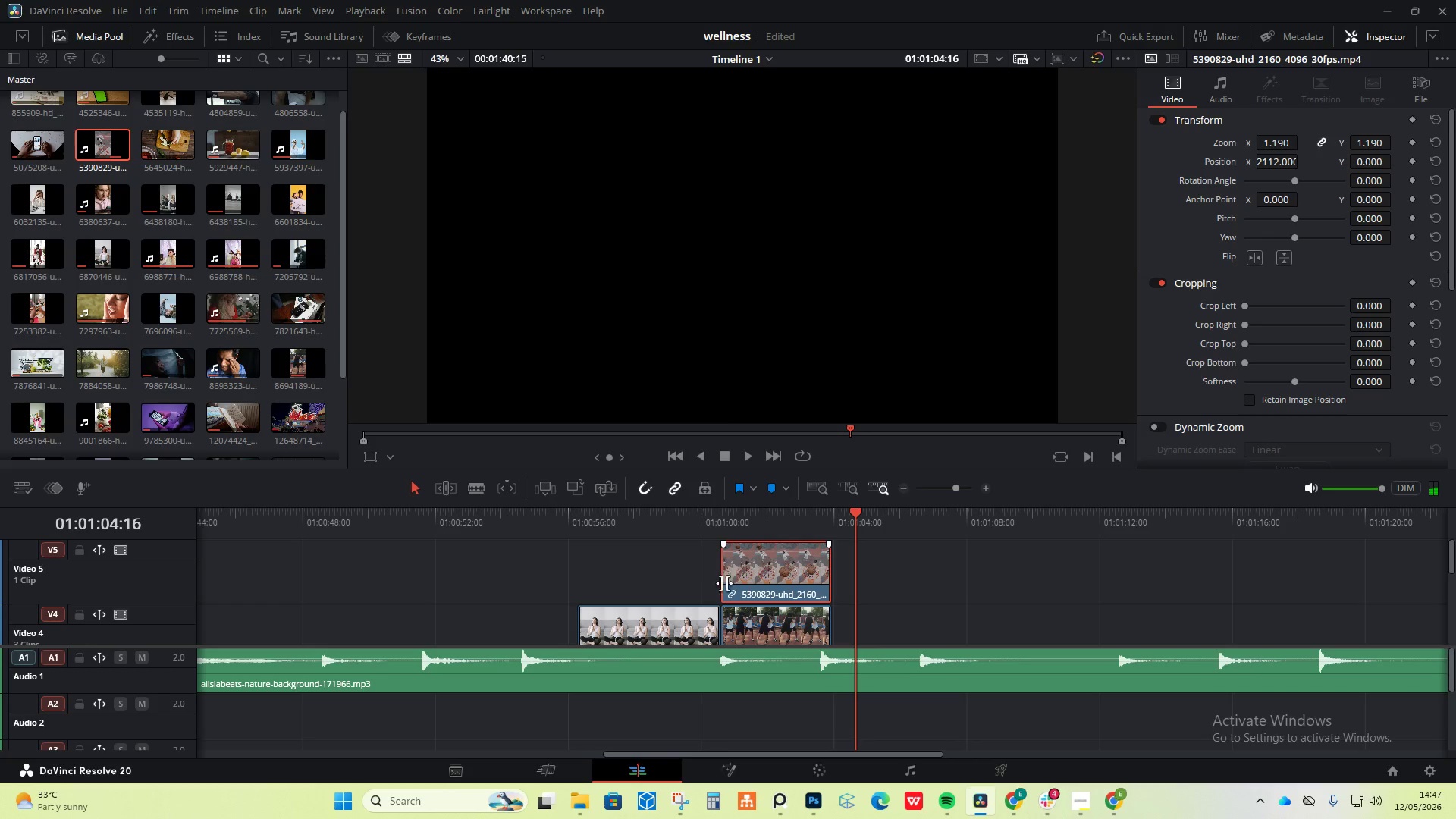 
hold_key(key=AltLeft, duration=0.75)
scroll: coordinate [732, 604], scroll_direction: up, amount: 6.0
 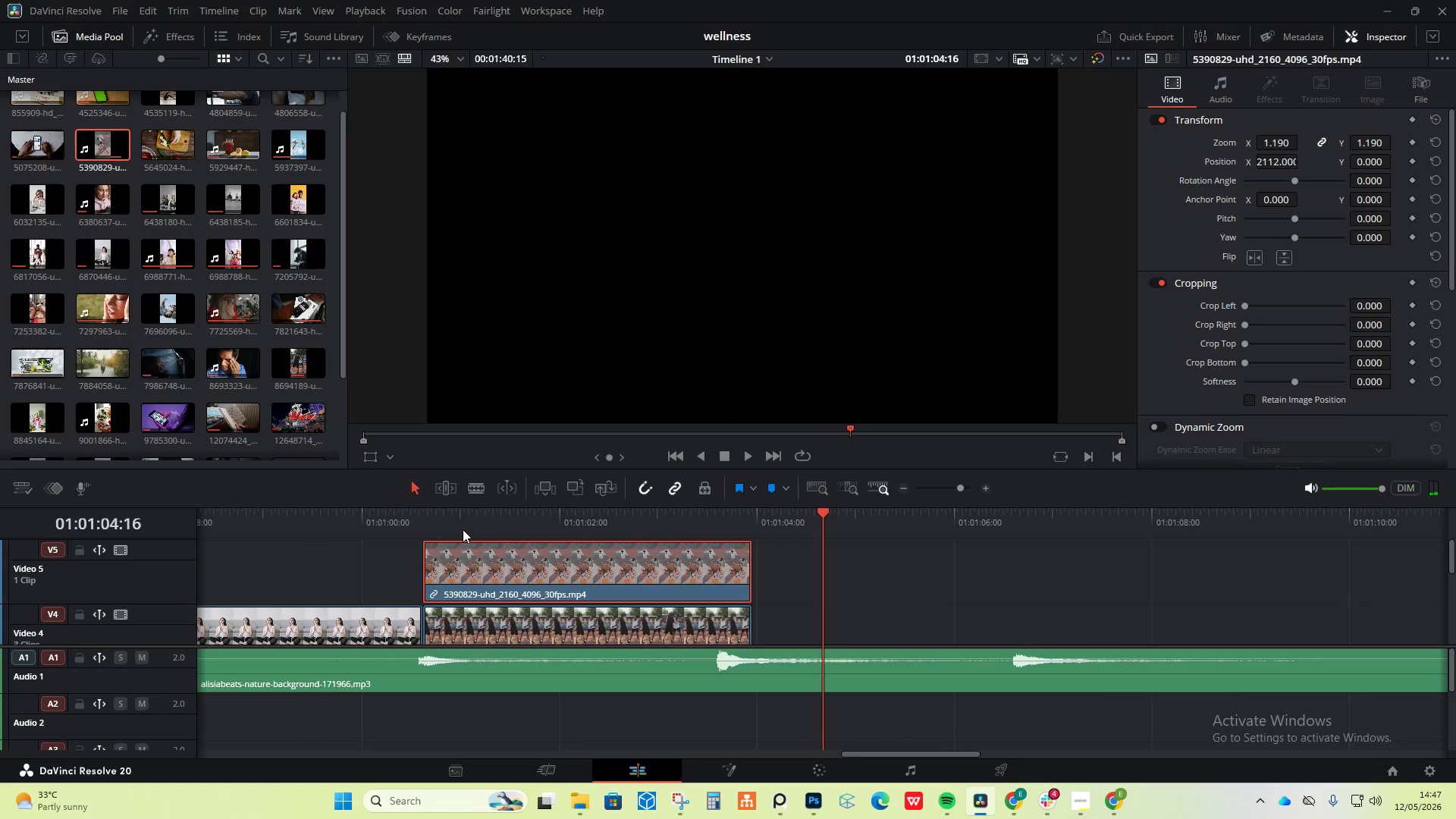 
left_click([412, 521])
 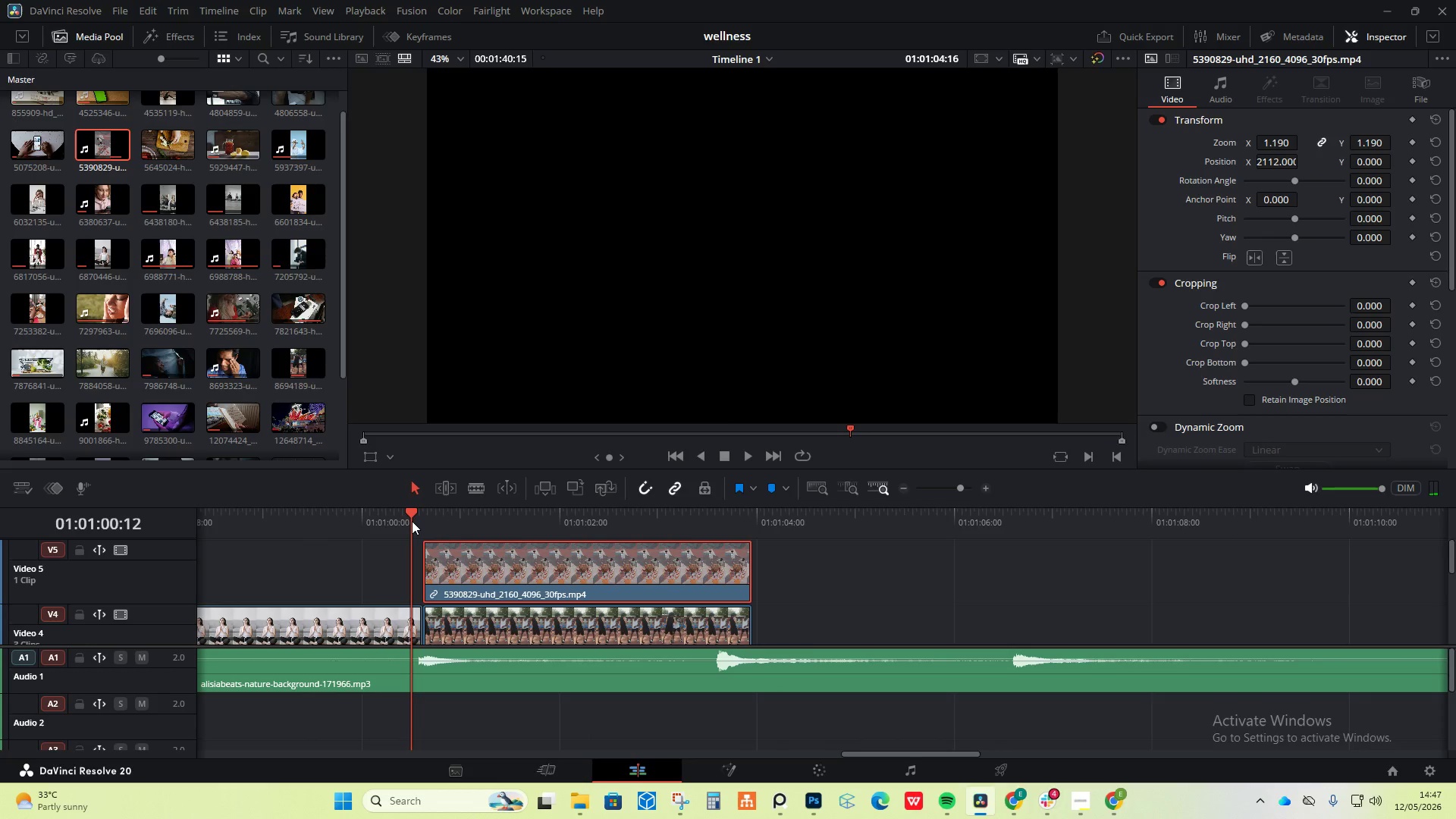 
key(Space)
 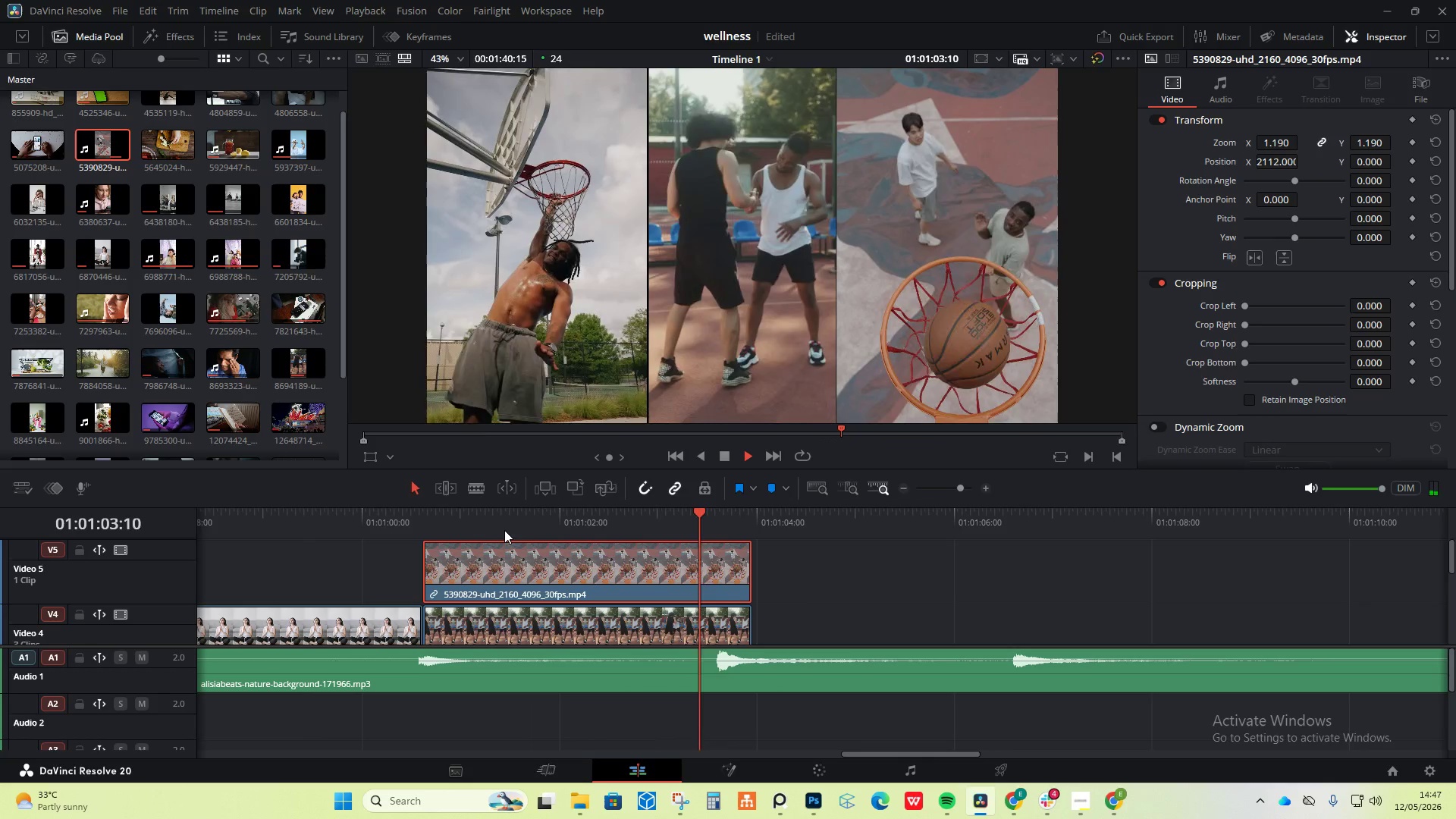 
key(Space)
 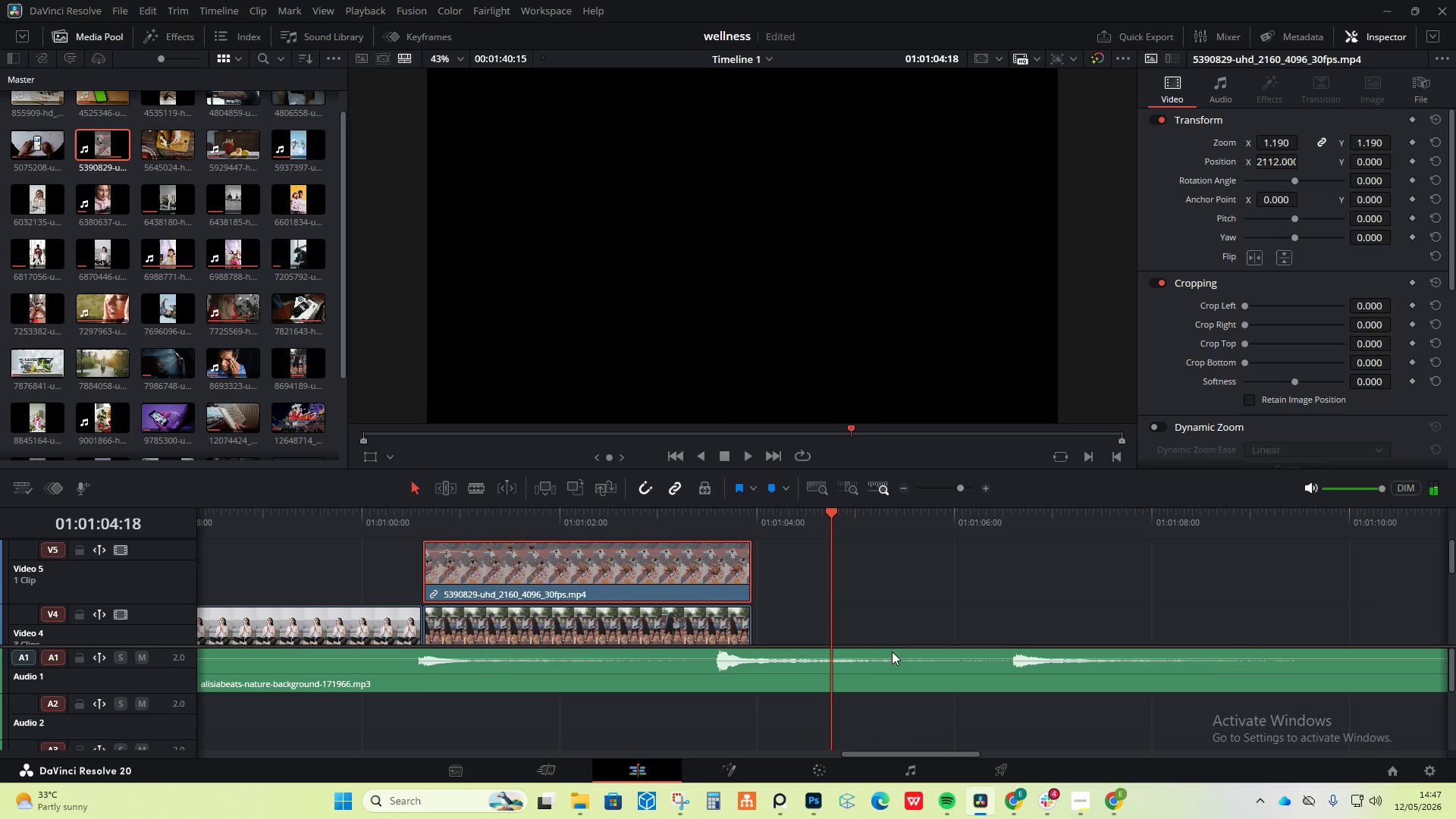 
hold_key(key=AltLeft, duration=2.03)
scroll: coordinate [833, 613], scroll_direction: down, amount: 8.0
 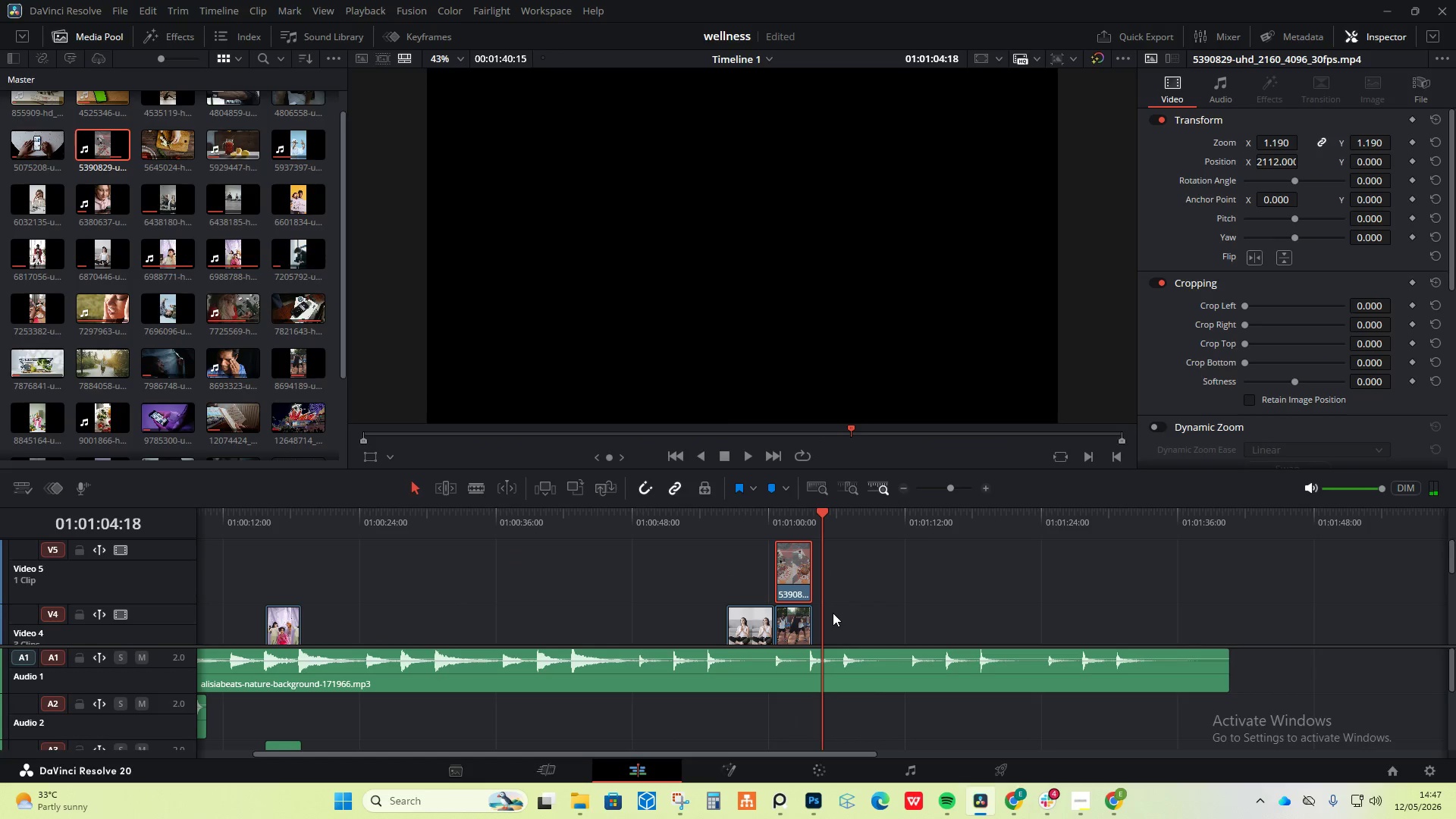 
scroll: coordinate [833, 613], scroll_direction: up, amount: 2.0
 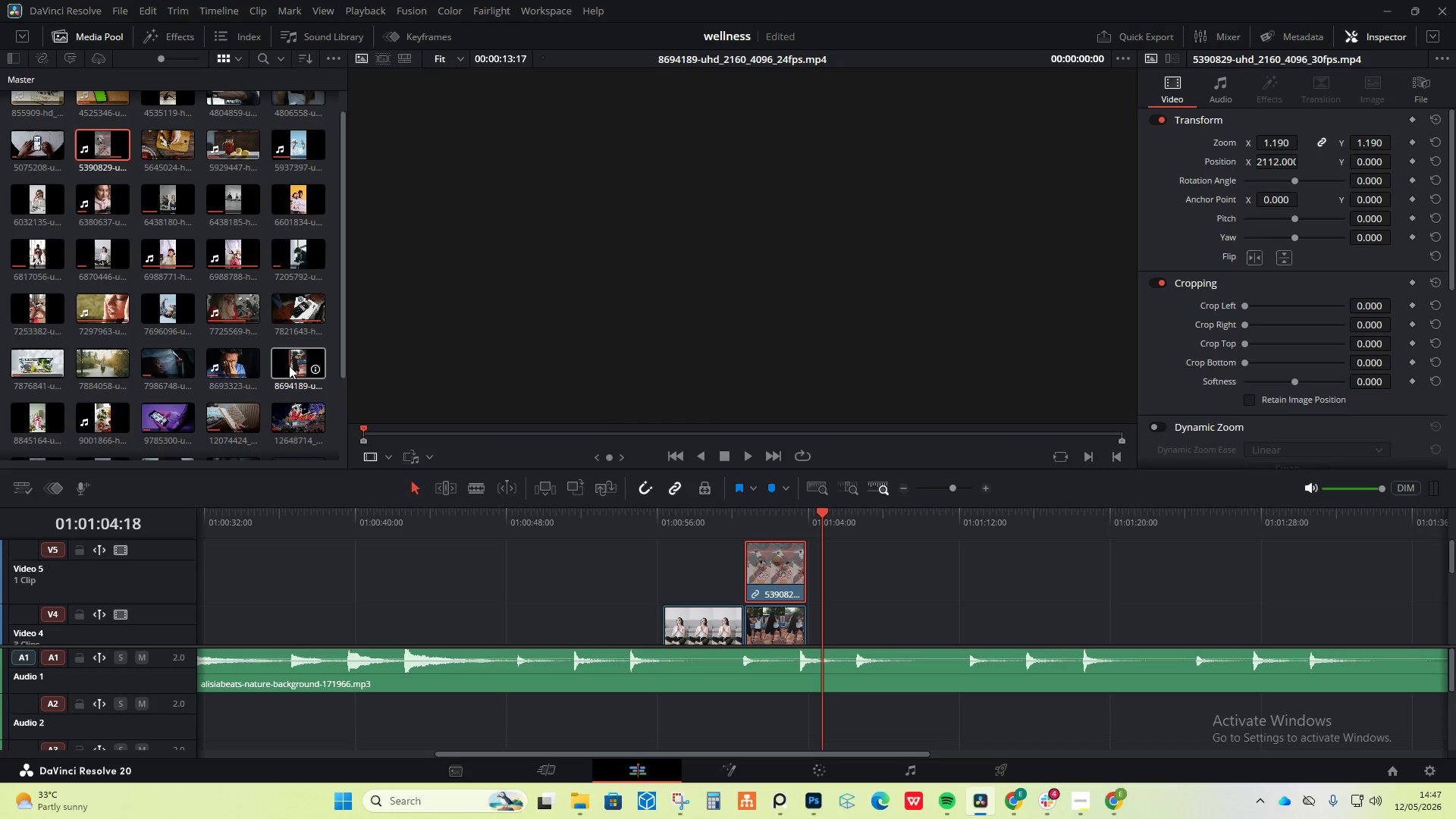 
wait(5.47)
 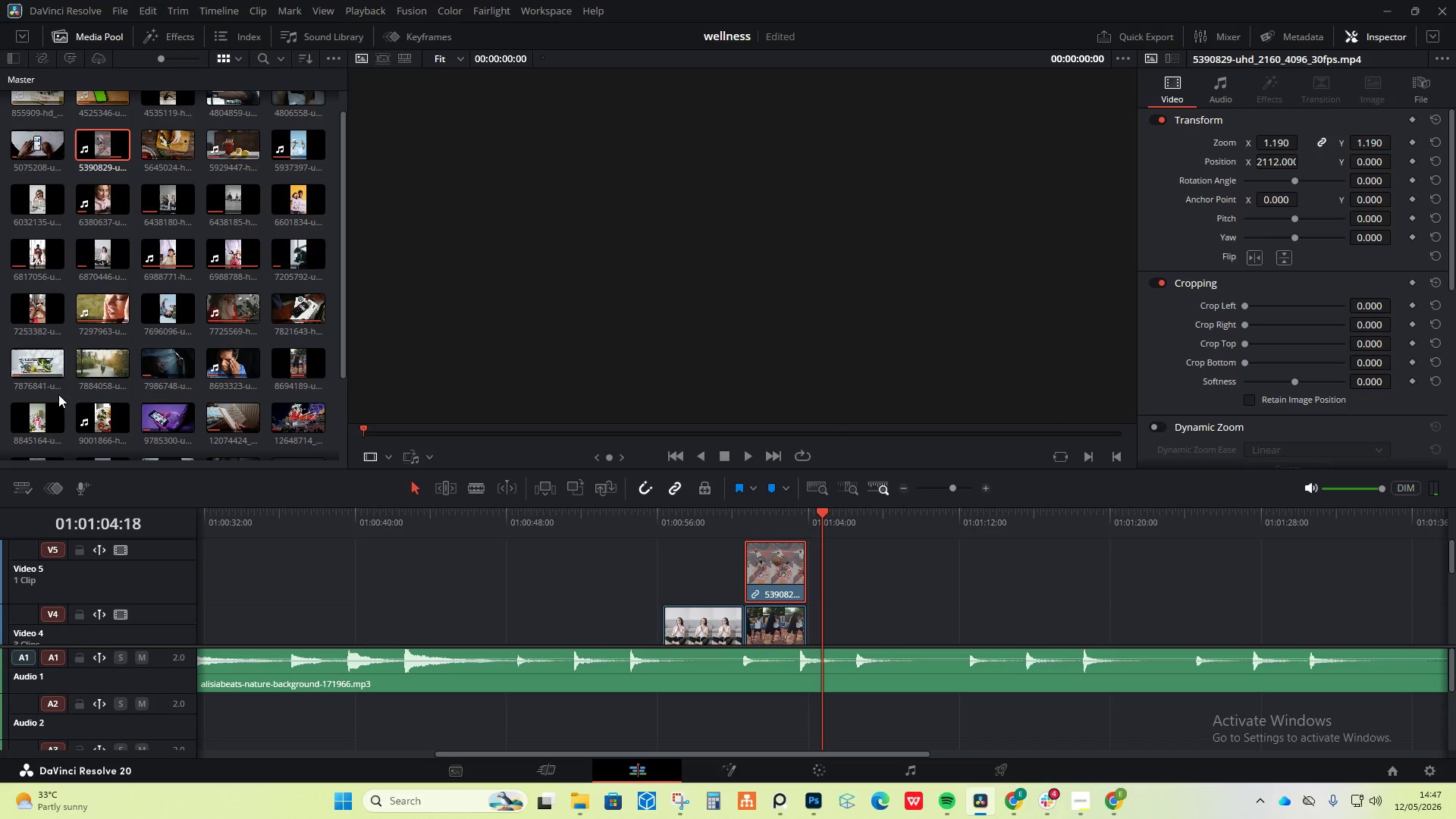 
mouse_move([22, 203])
 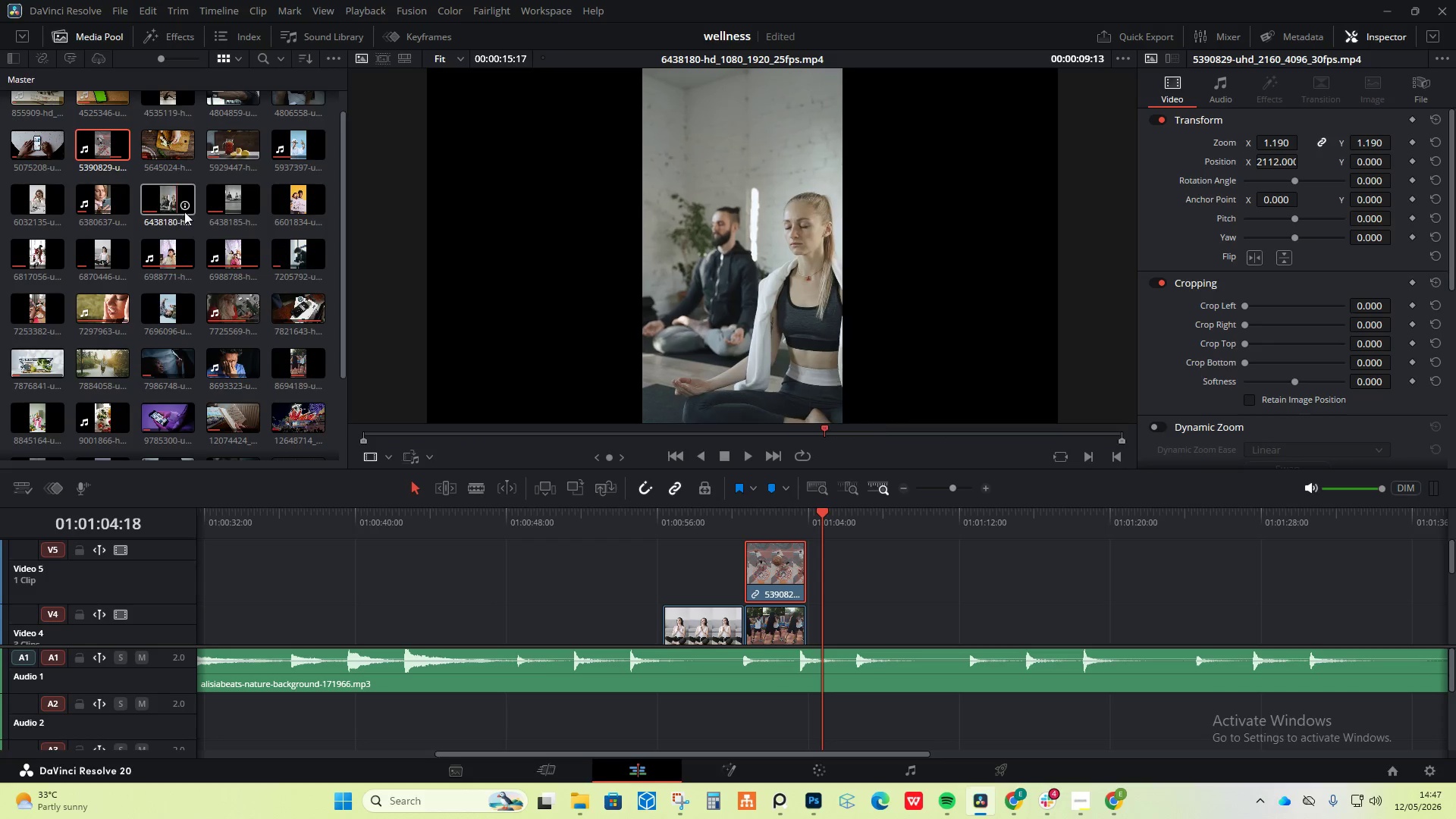 
wait(8.78)
 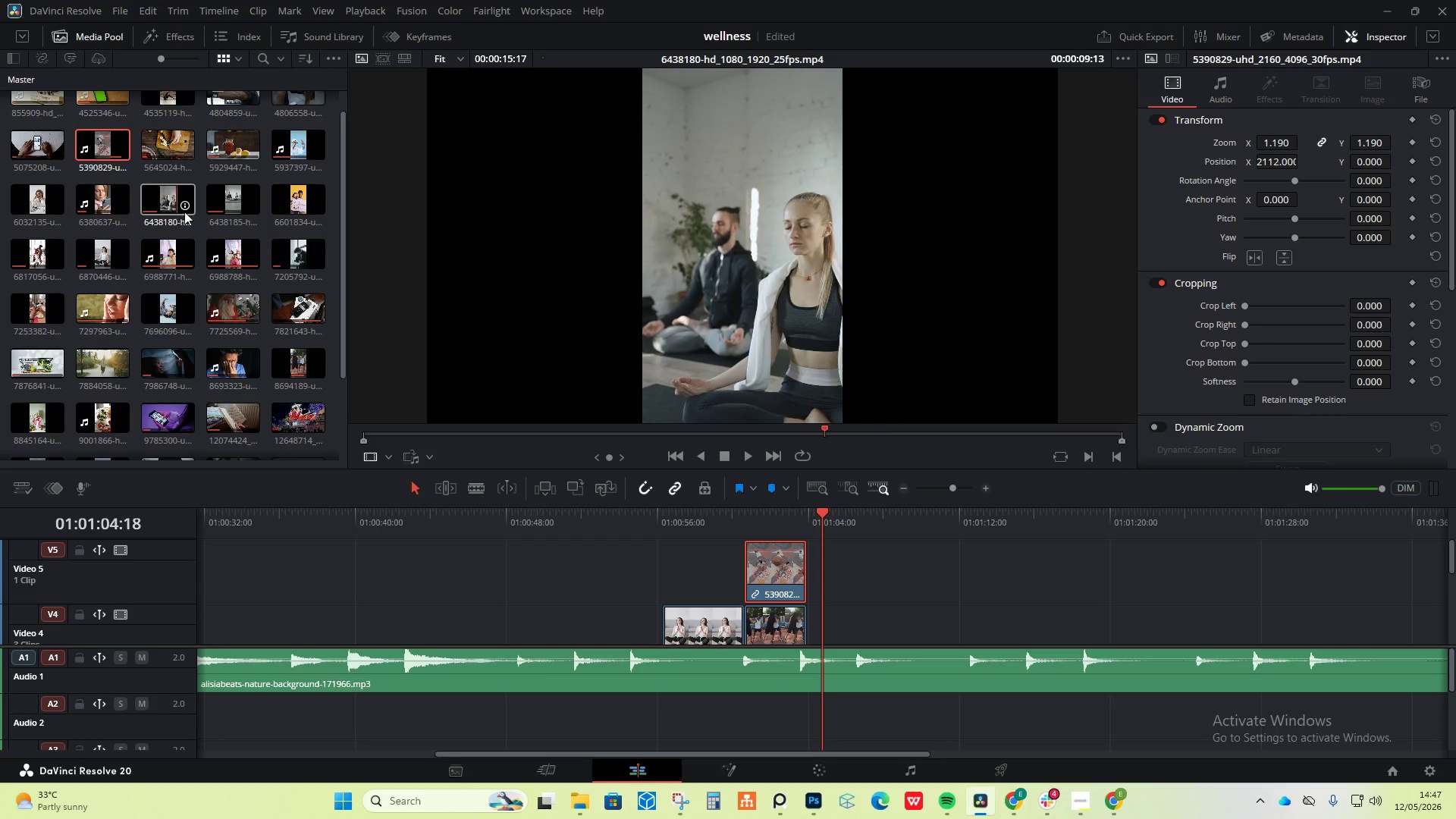 
left_click_drag(start_coordinate=[298, 201], to_coordinate=[812, 595])
 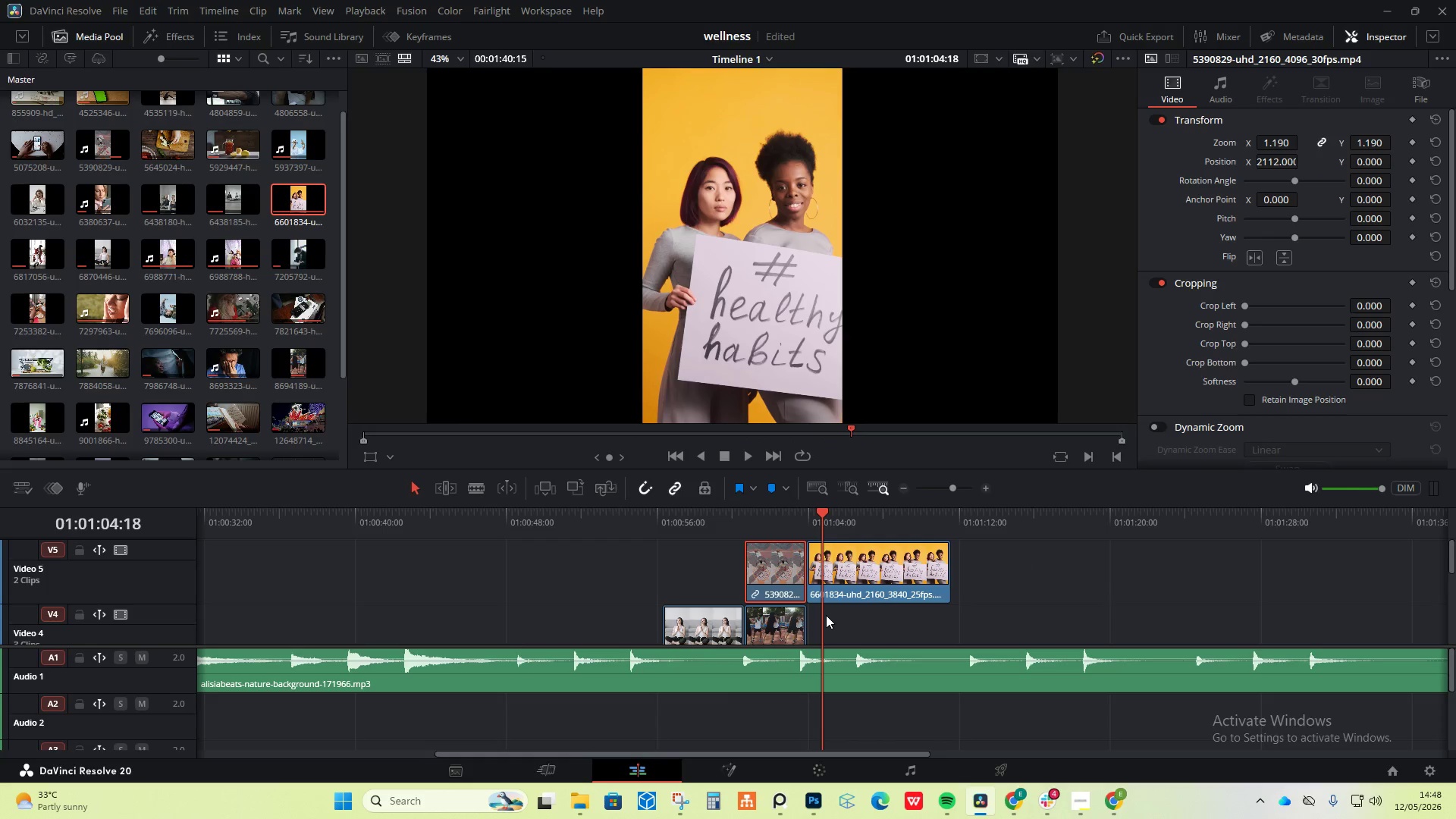 
hold_key(key=AltLeft, duration=0.73)
scroll: coordinate [824, 614], scroll_direction: up, amount: 4.0
 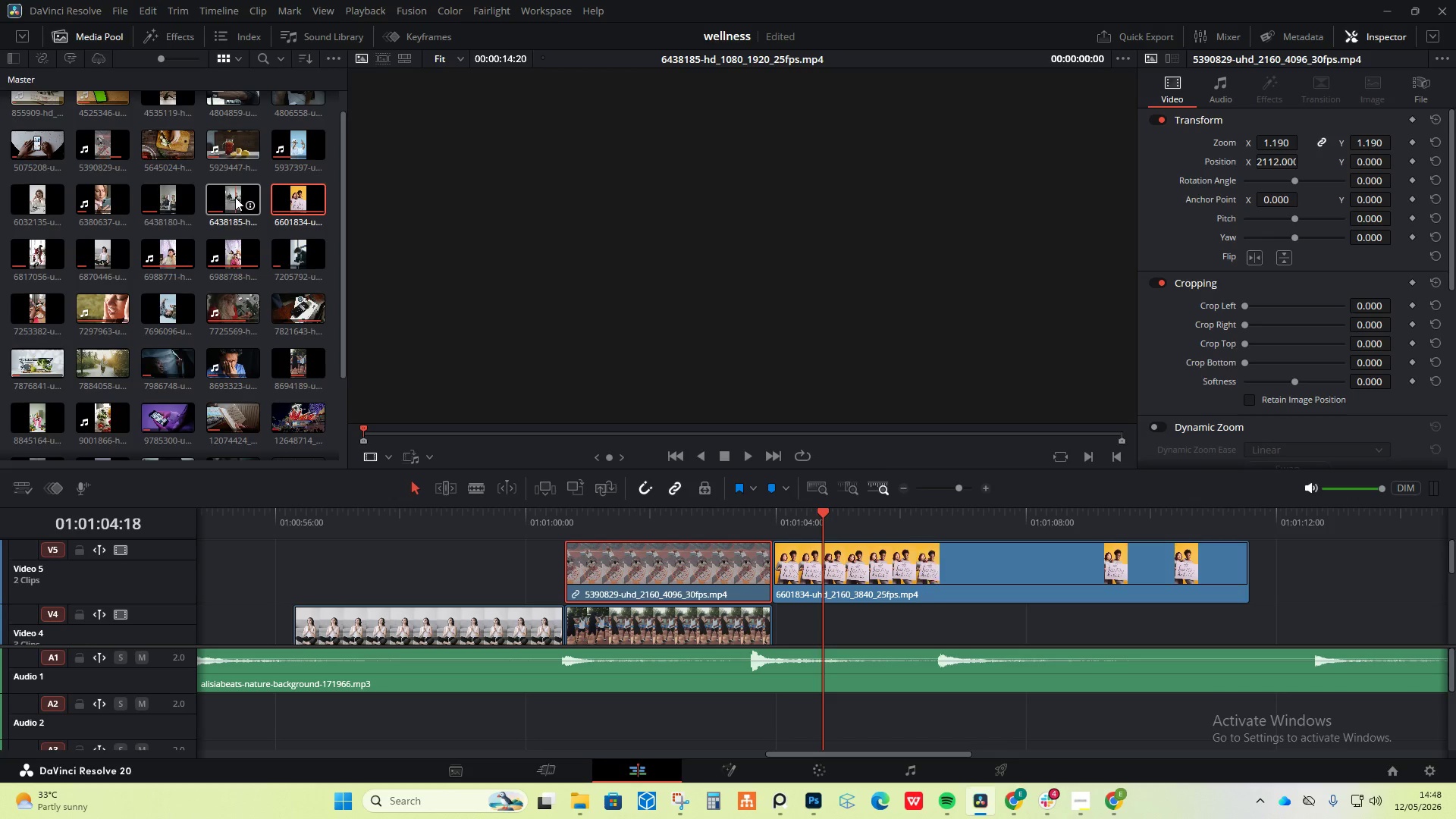 
wait(5.01)
 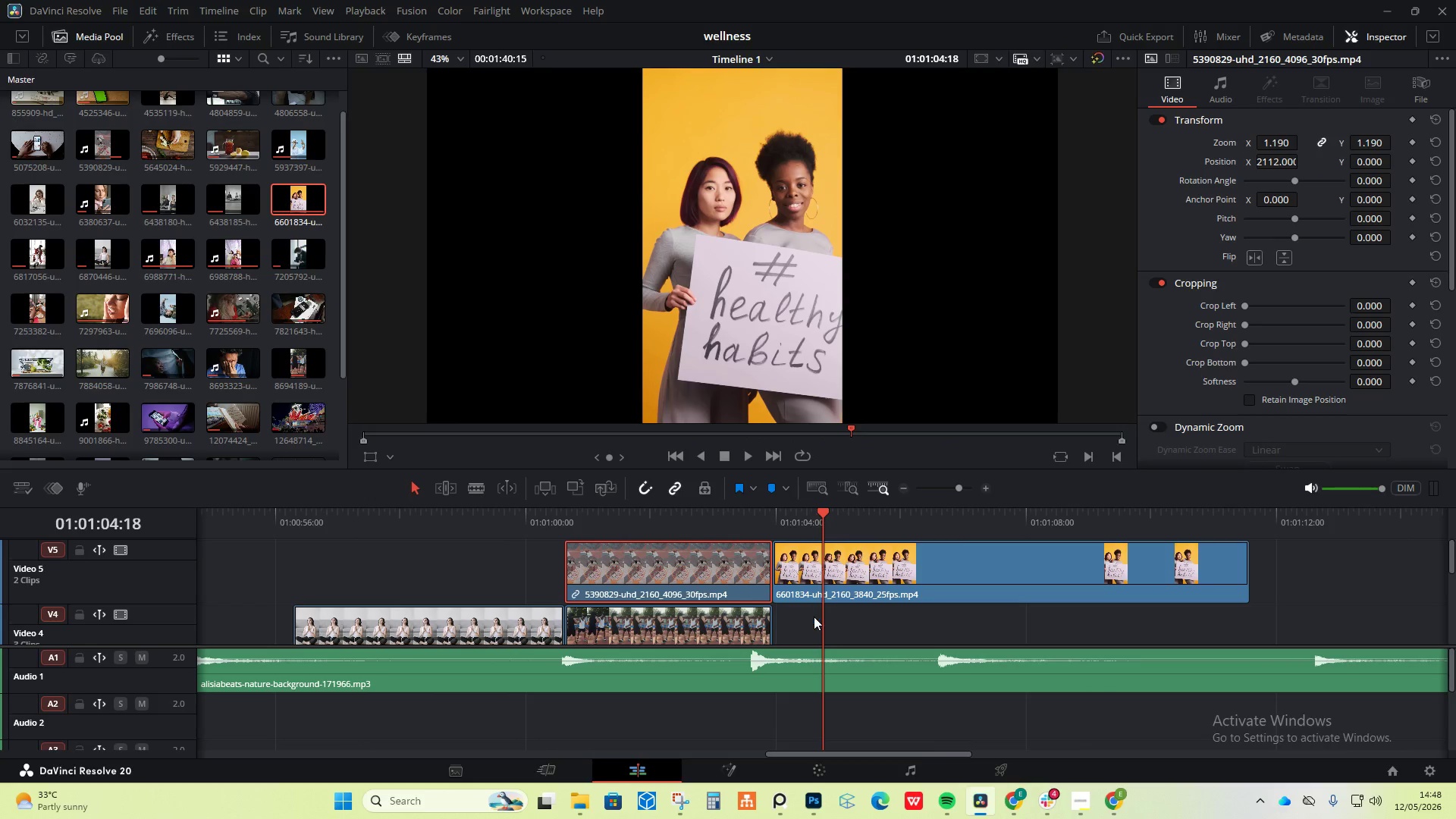 
hold_key(key=AltLeft, duration=1.53)
scroll: coordinate [617, 607], scroll_direction: down, amount: 5.0
 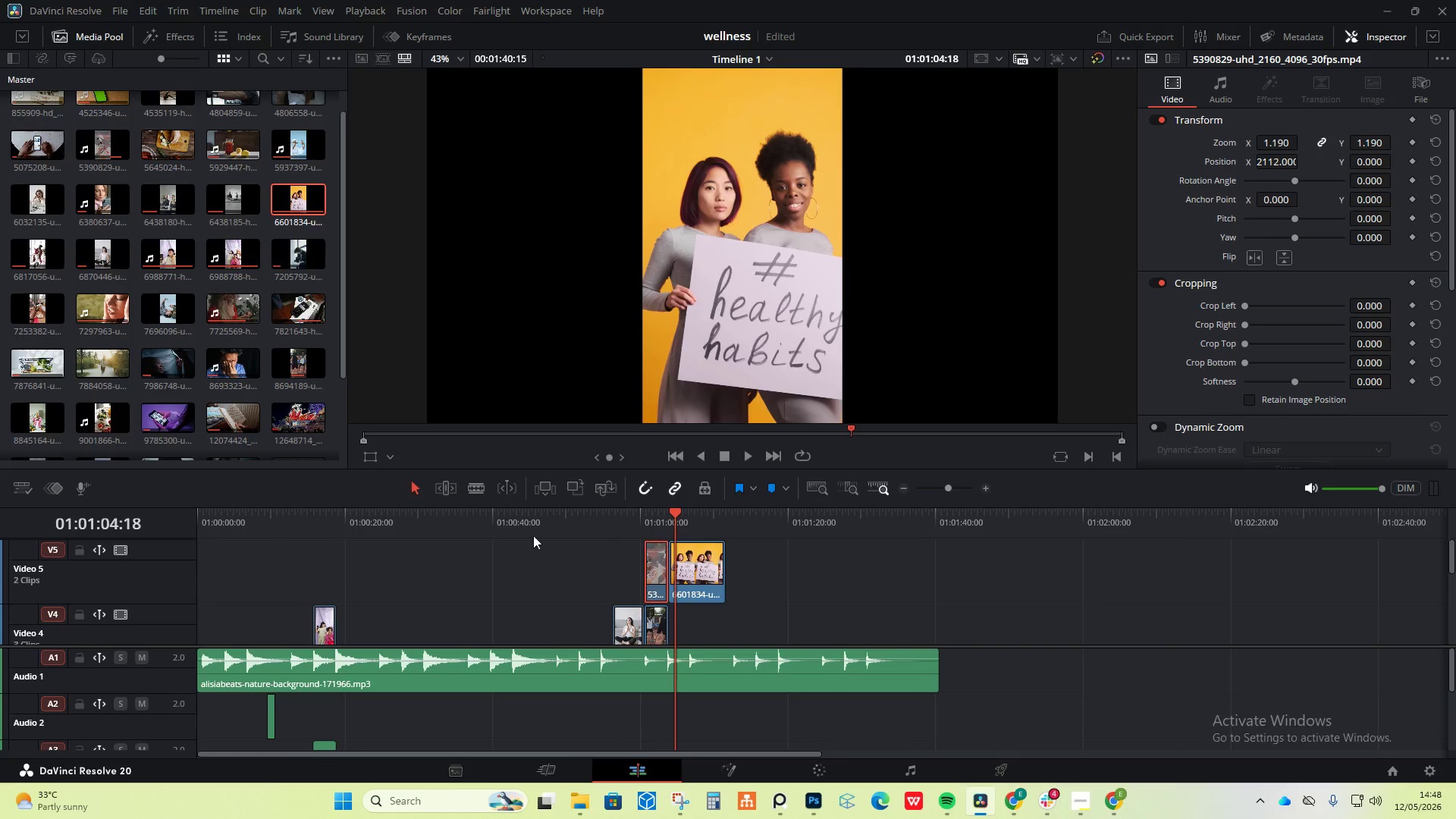 
left_click([524, 533])
 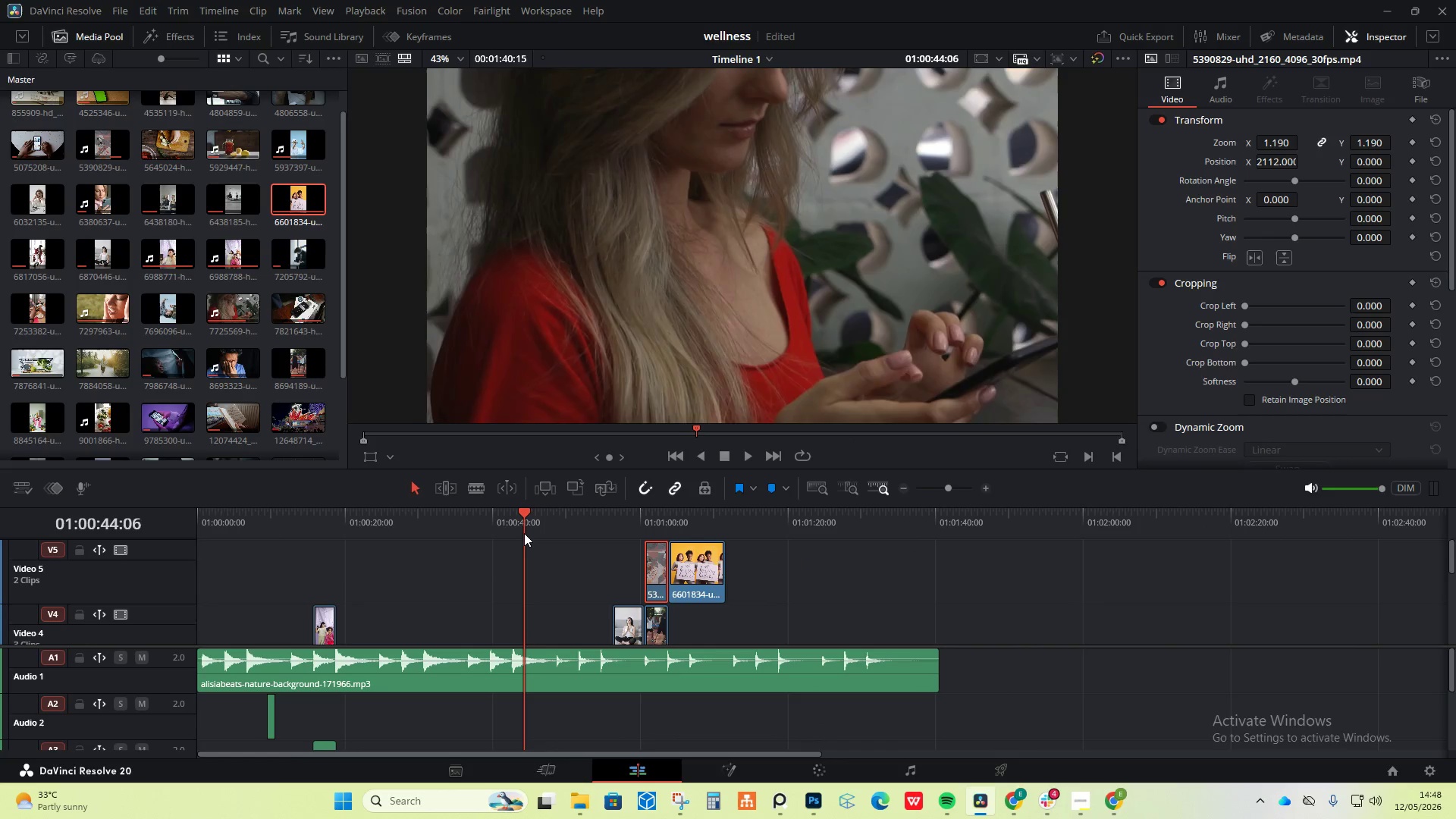 
key(Space)
 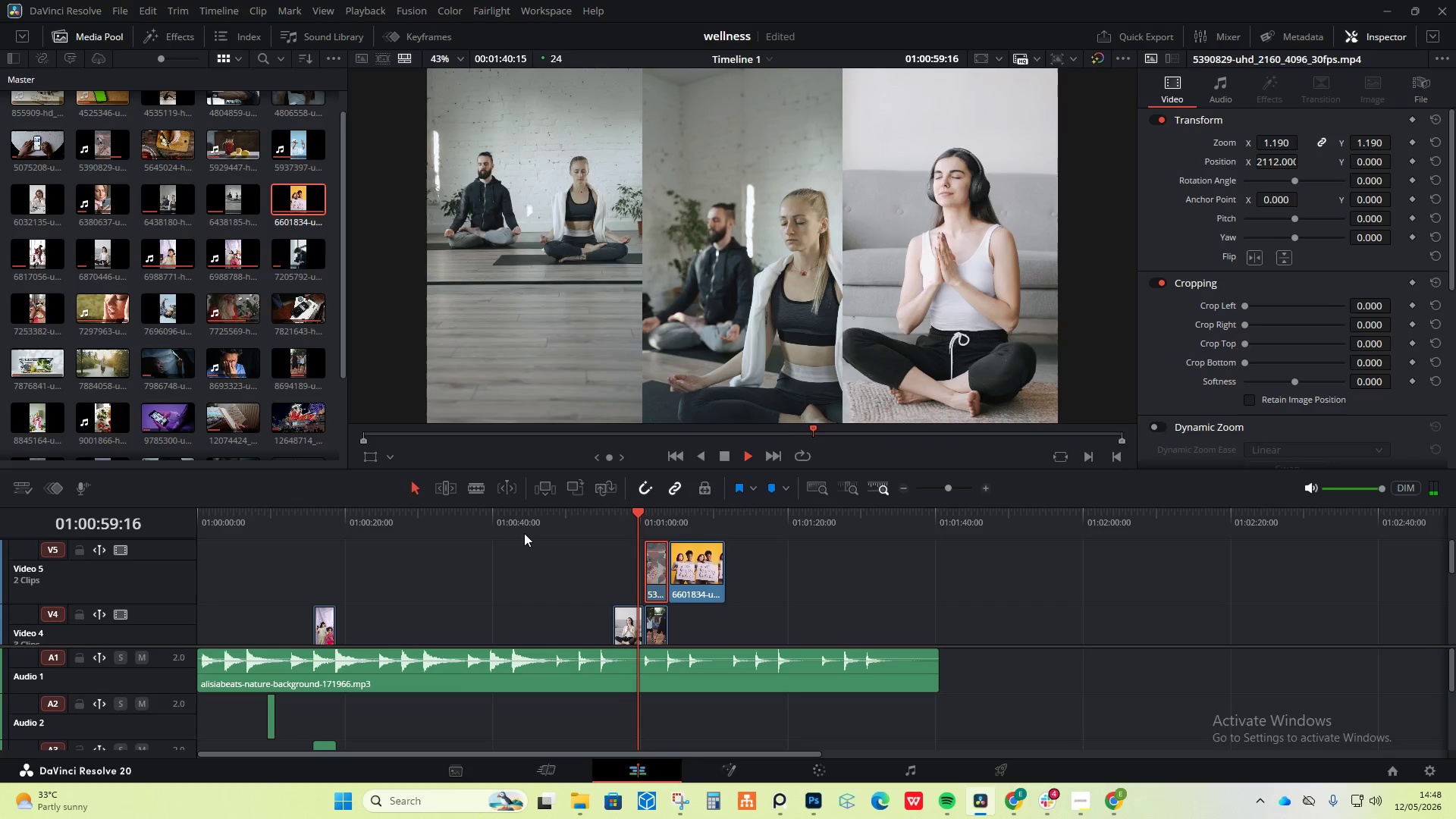 
wait(20.5)
 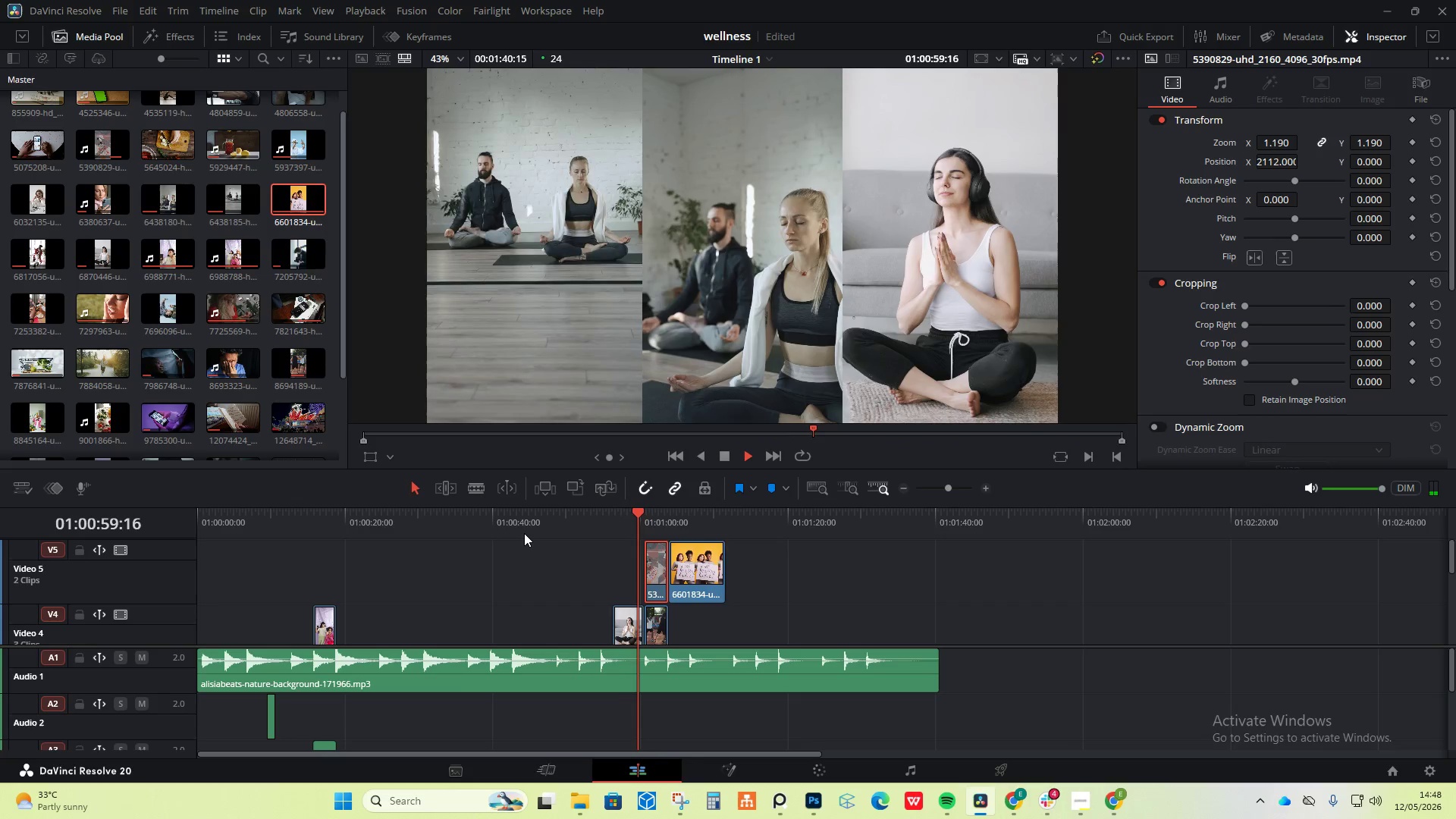 
key(Space)
 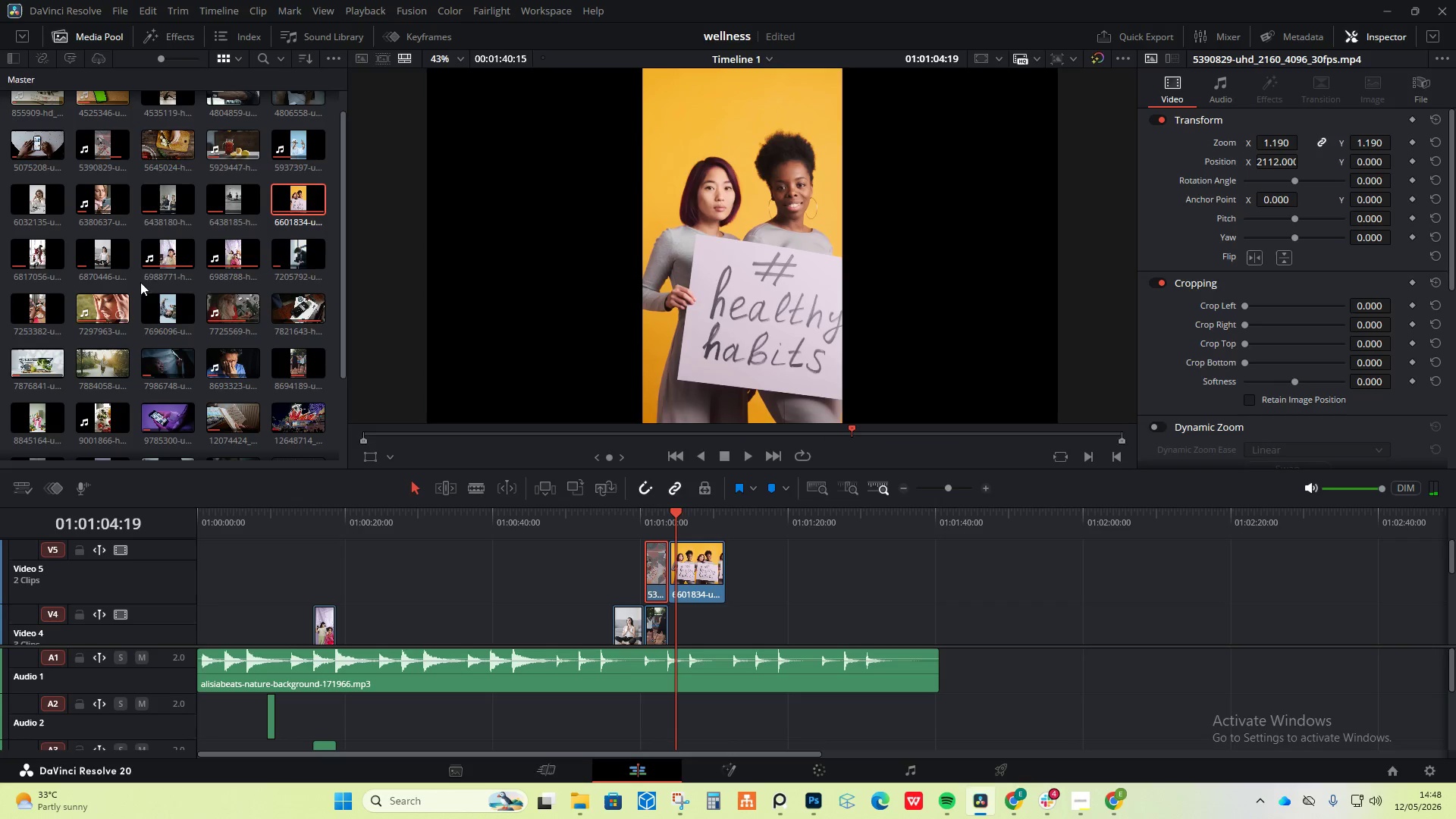 
scroll: coordinate [196, 206], scroll_direction: up, amount: 4.0
 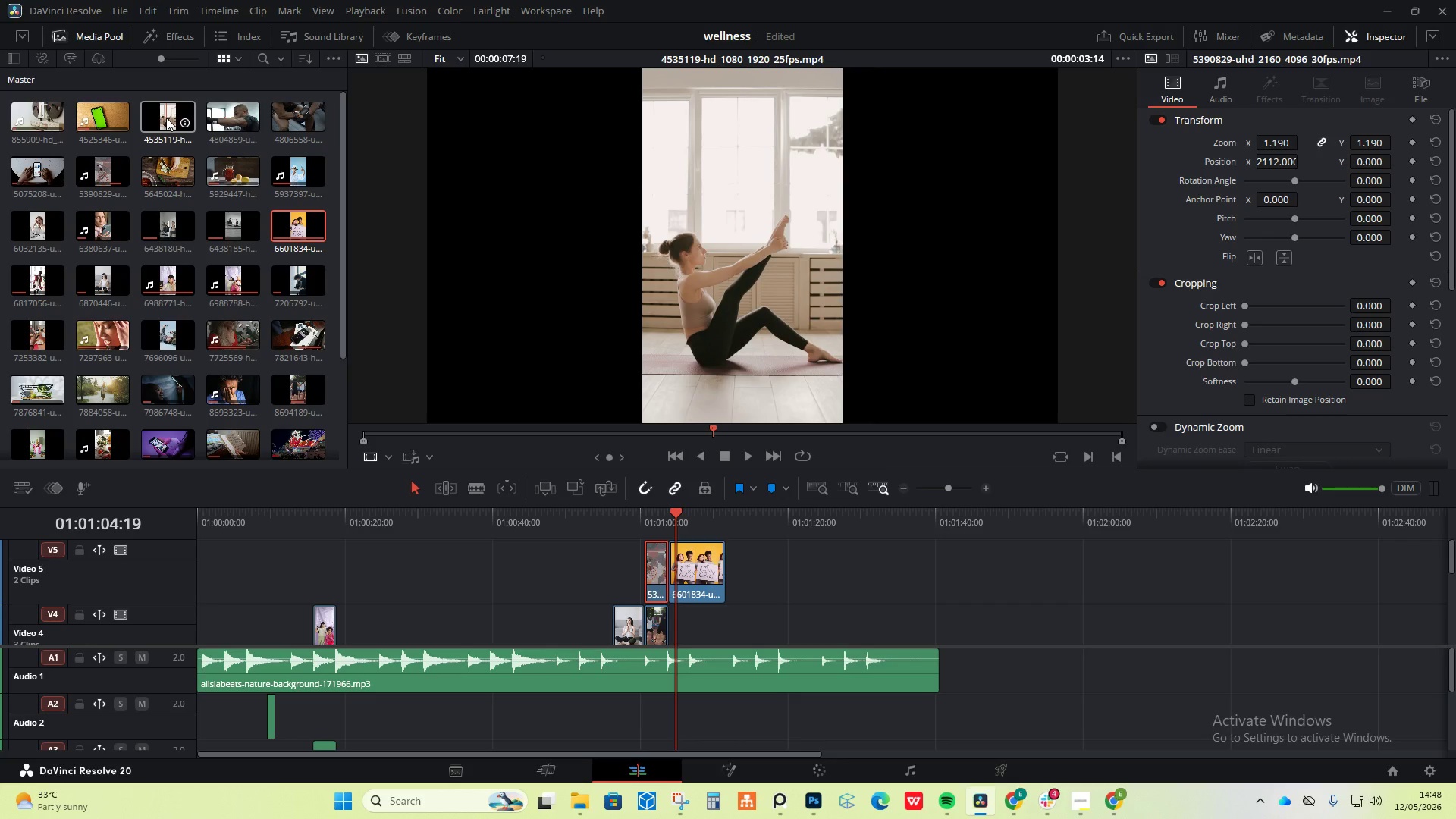 
left_click_drag(start_coordinate=[166, 118], to_coordinate=[789, 566])
 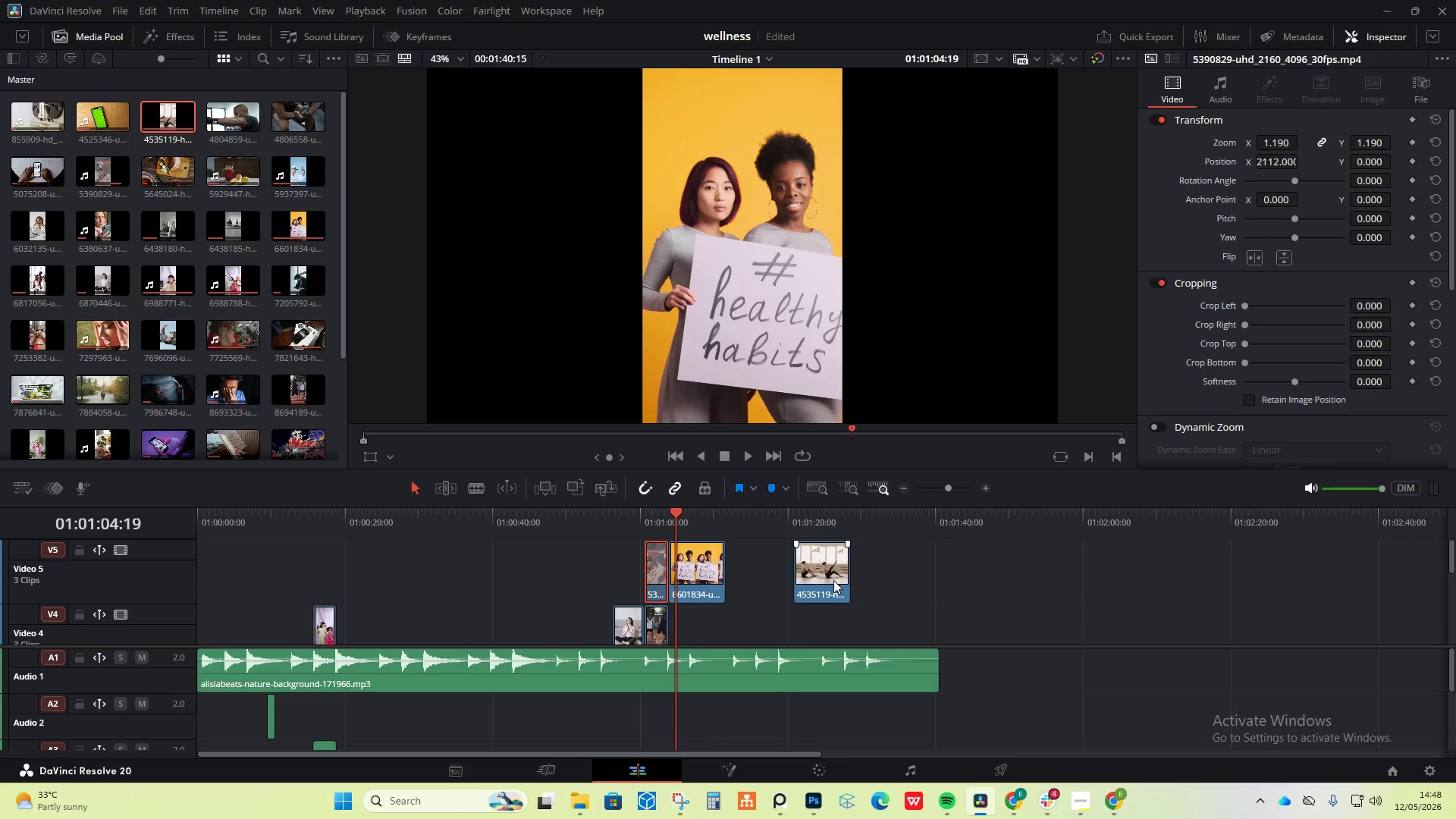 
left_click_drag(start_coordinate=[833, 579], to_coordinate=[824, 556])
 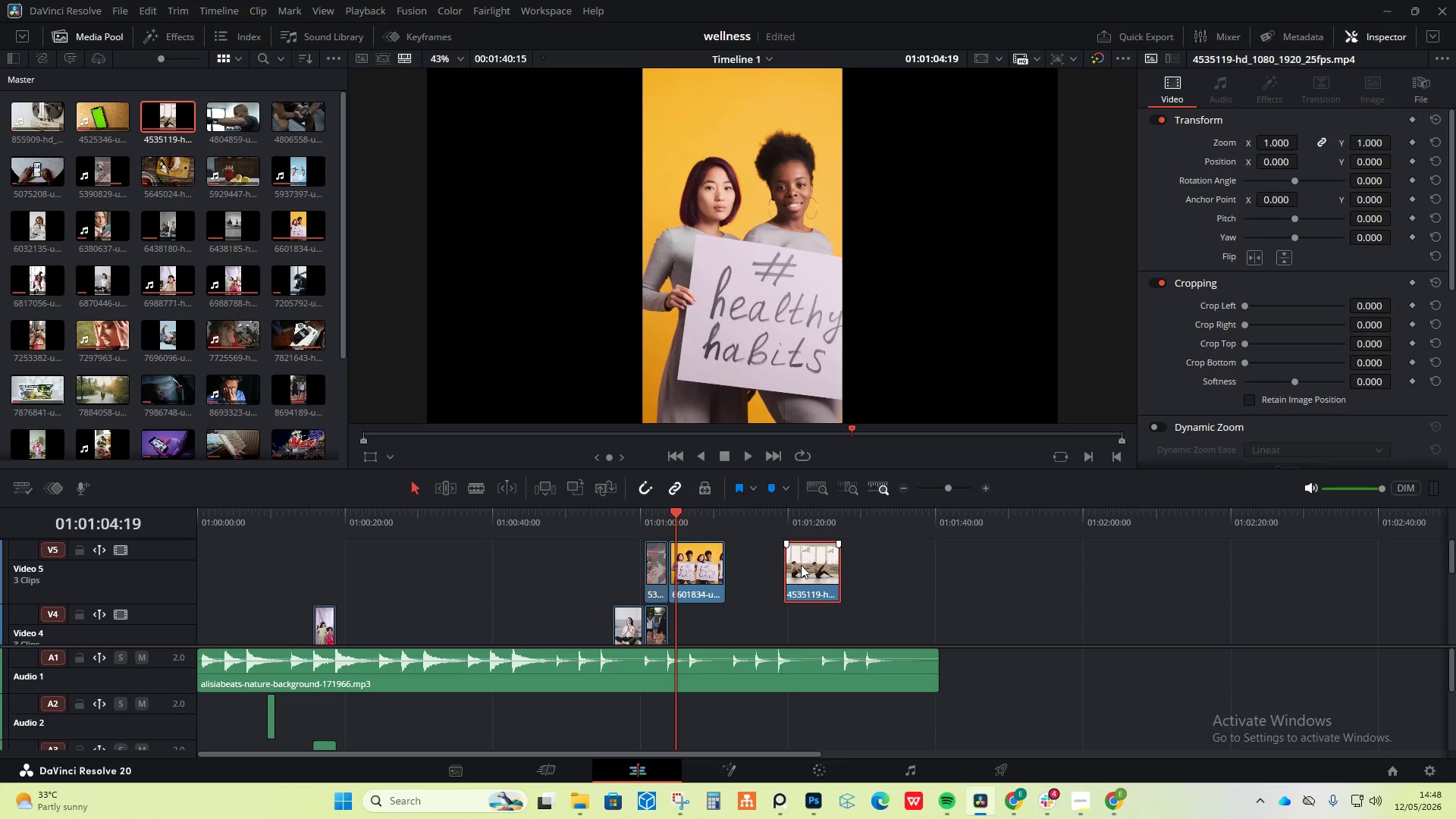 
key(Control+Z)
 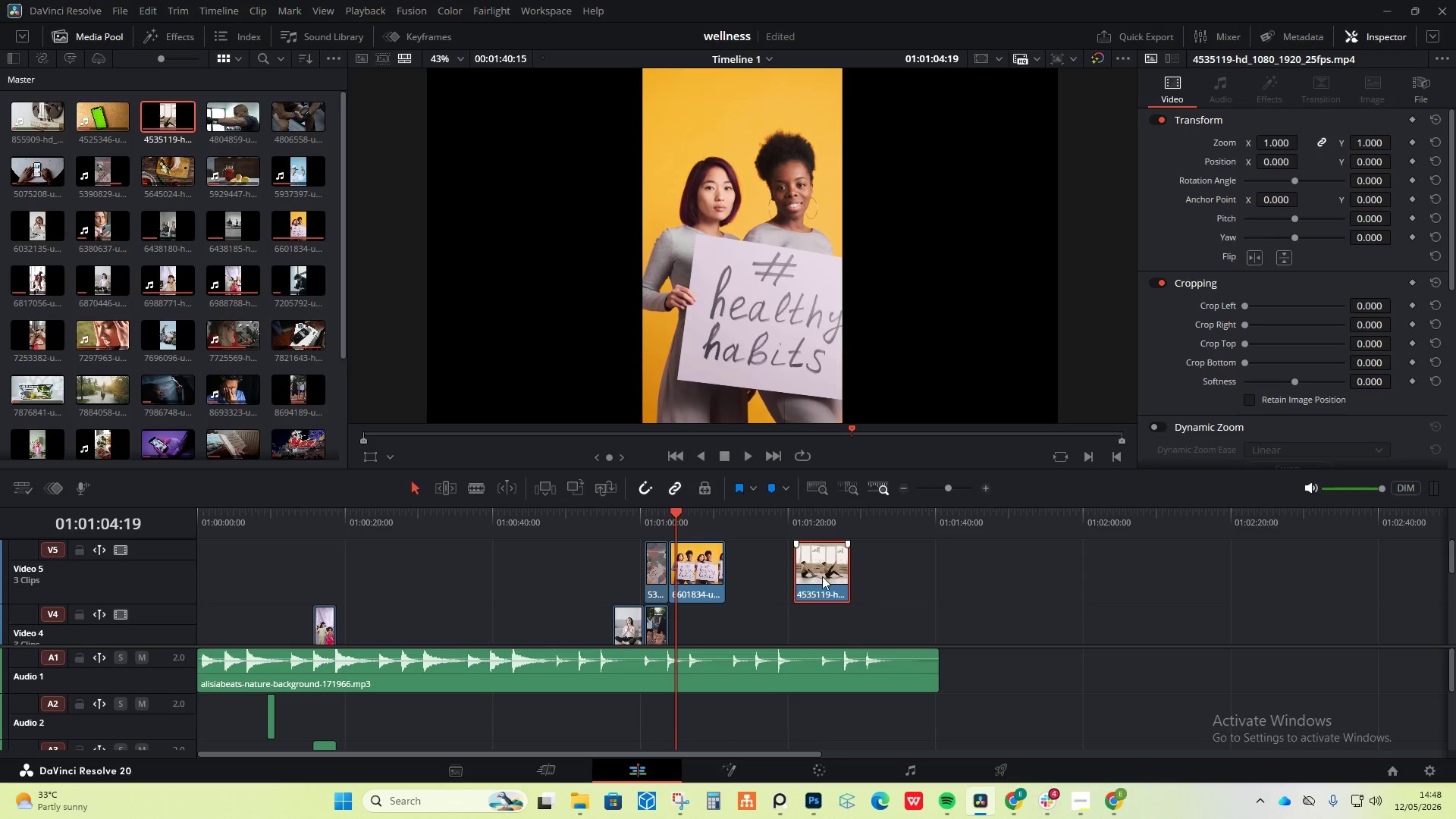 
key(Control+Z)
 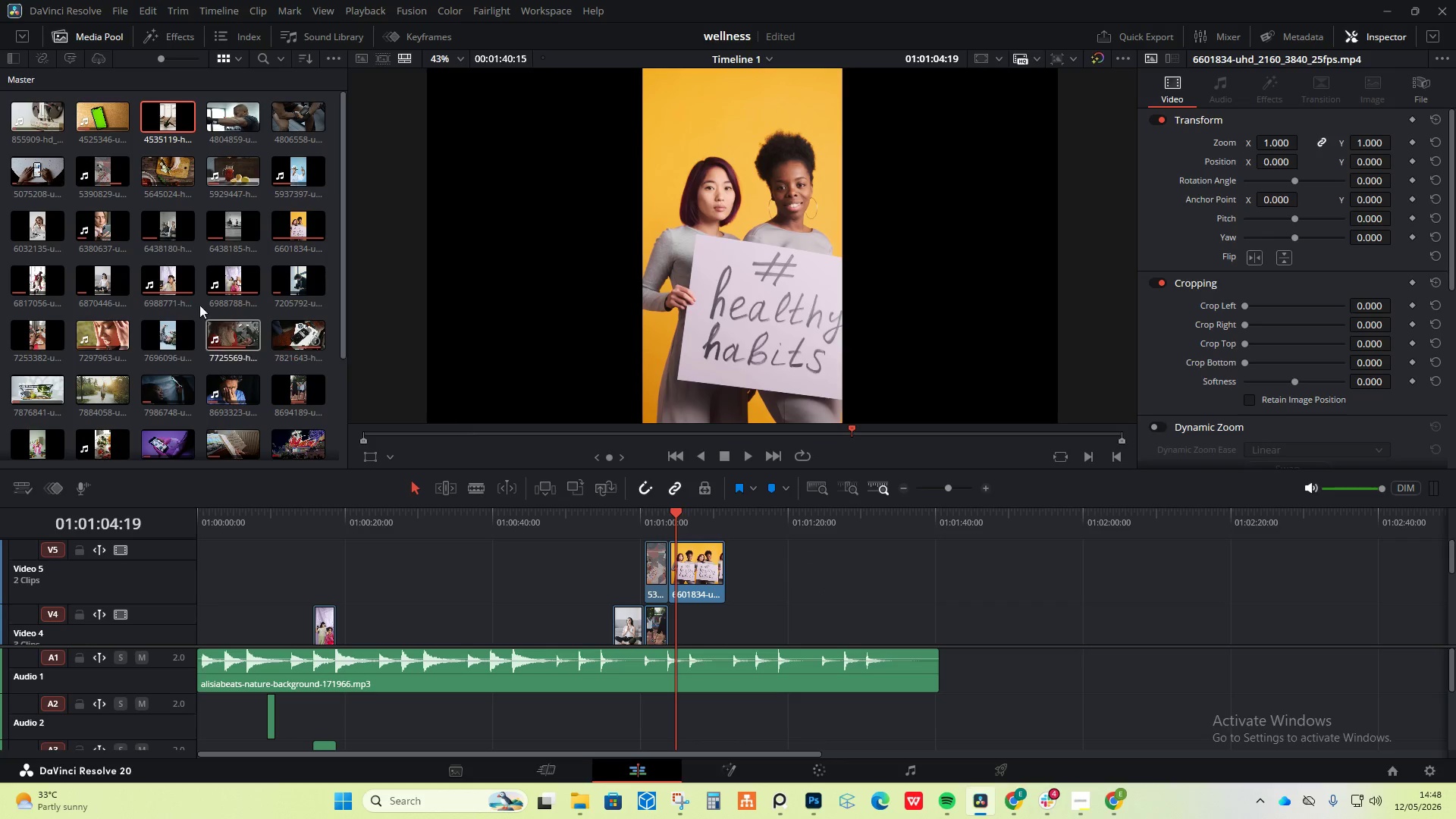 
scroll: coordinate [190, 303], scroll_direction: down, amount: 4.0
 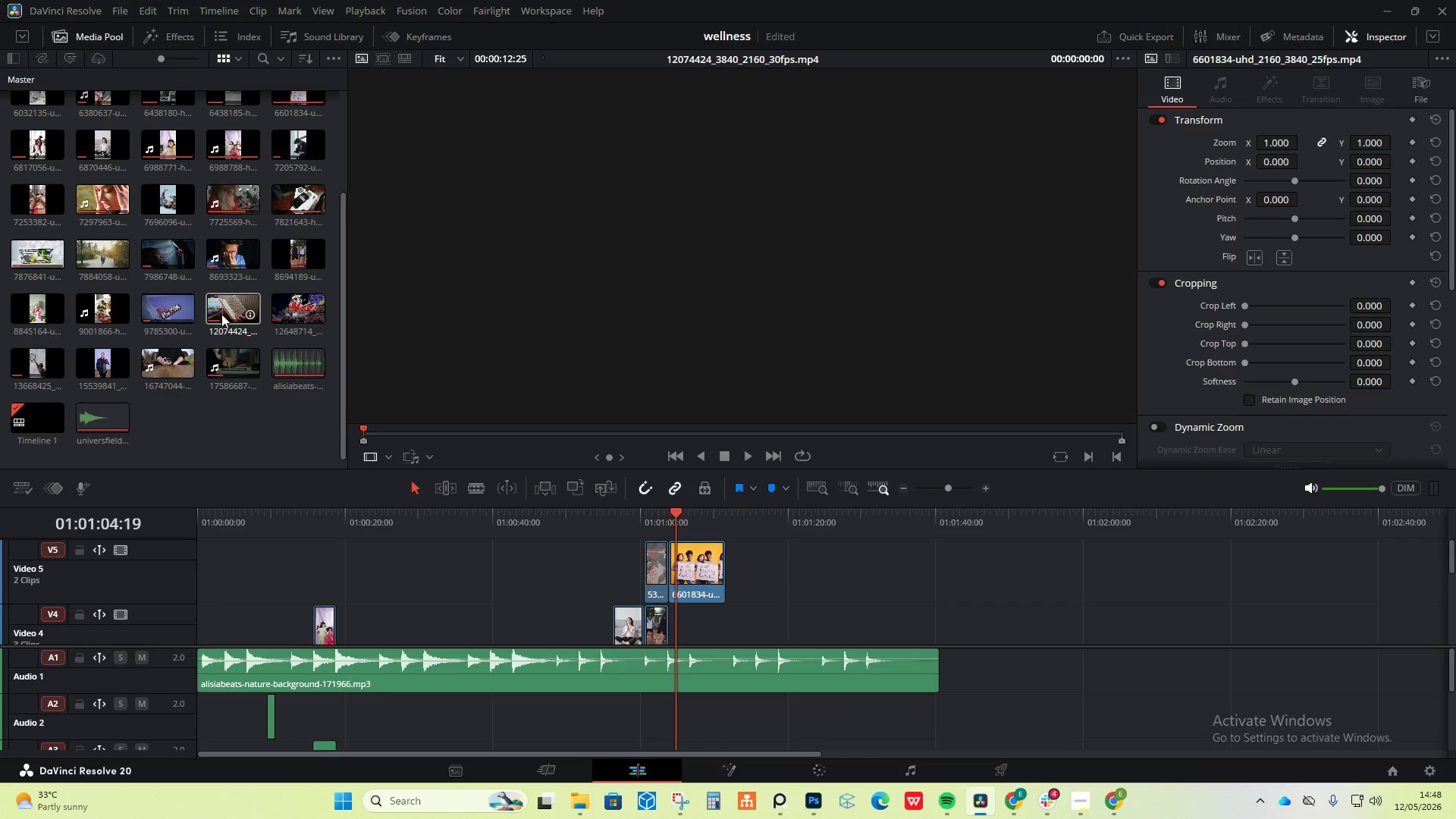 
left_click_drag(start_coordinate=[225, 312], to_coordinate=[773, 575])
 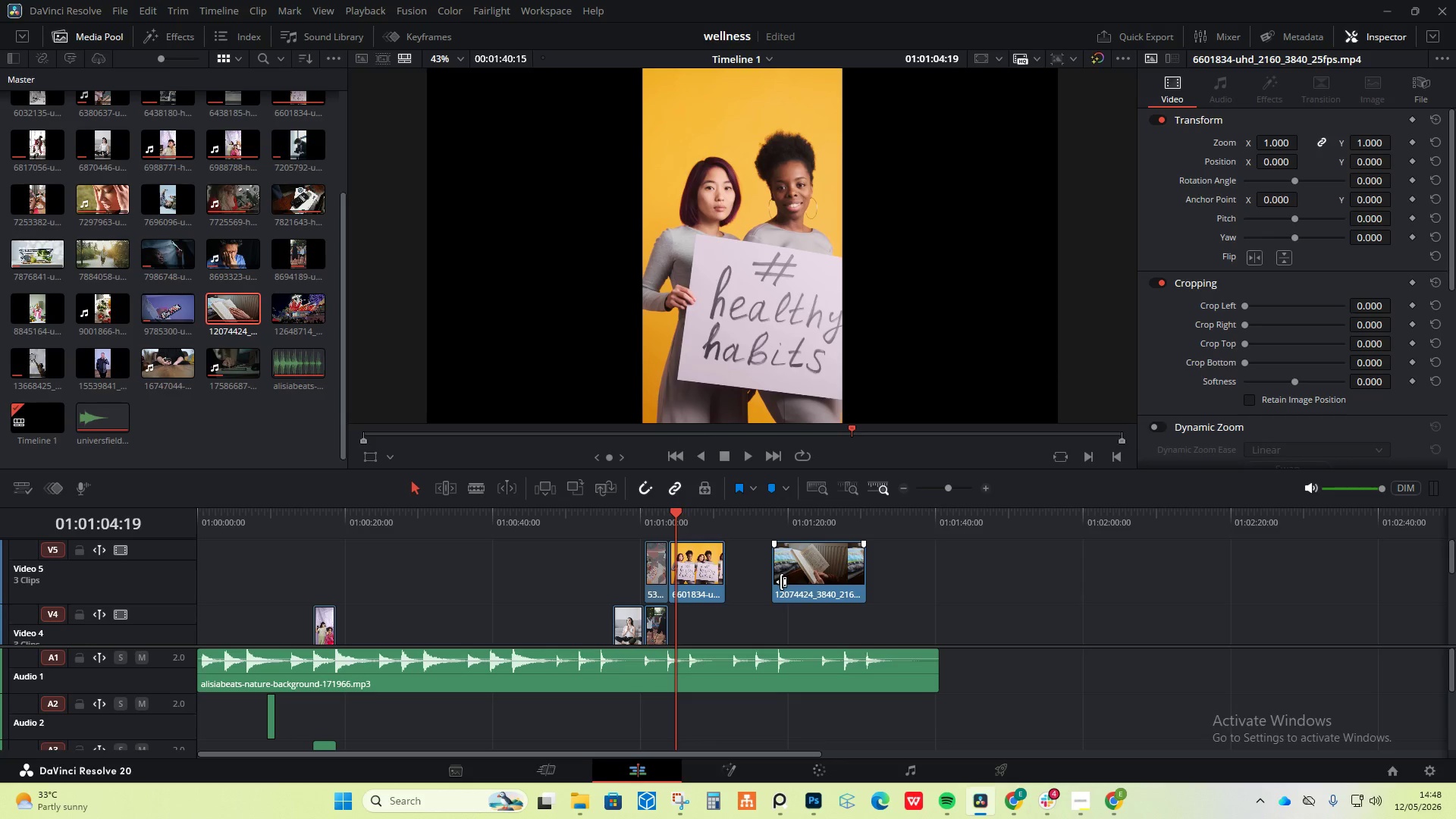 
scroll: coordinate [781, 582], scroll_direction: up, amount: 2.0
 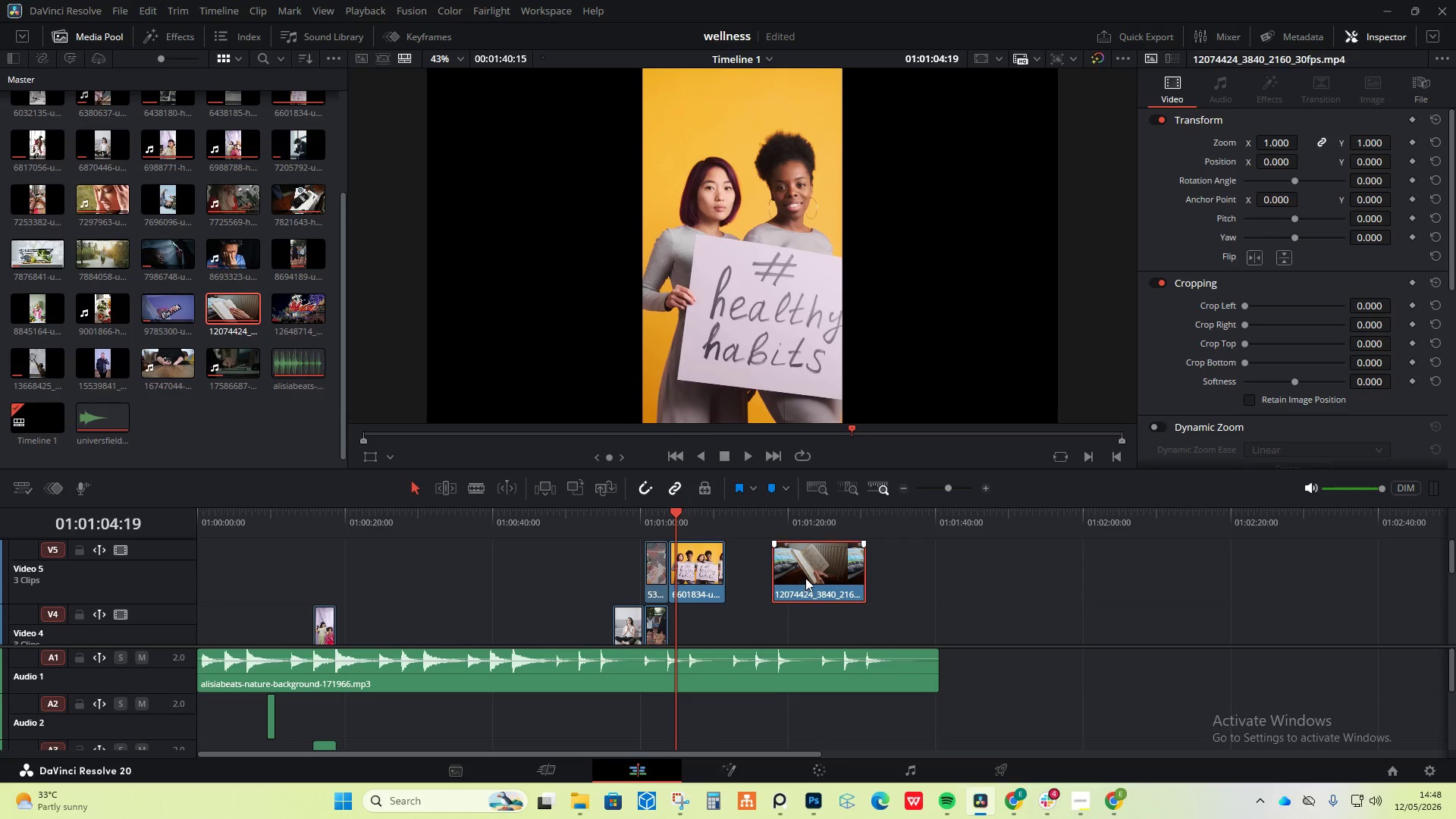 
left_click_drag(start_coordinate=[805, 578], to_coordinate=[702, 529])
 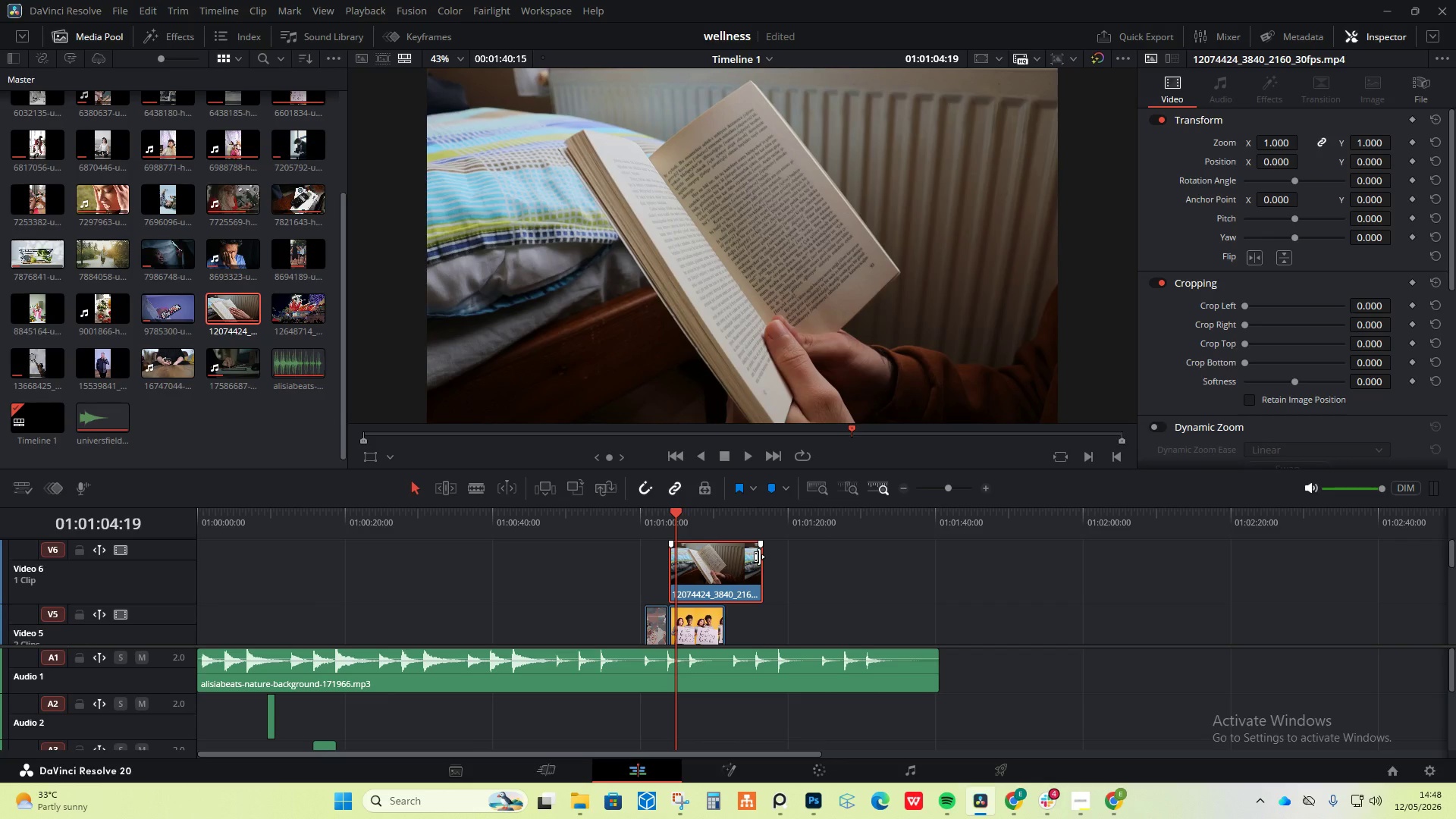 
left_click_drag(start_coordinate=[759, 557], to_coordinate=[724, 558])
 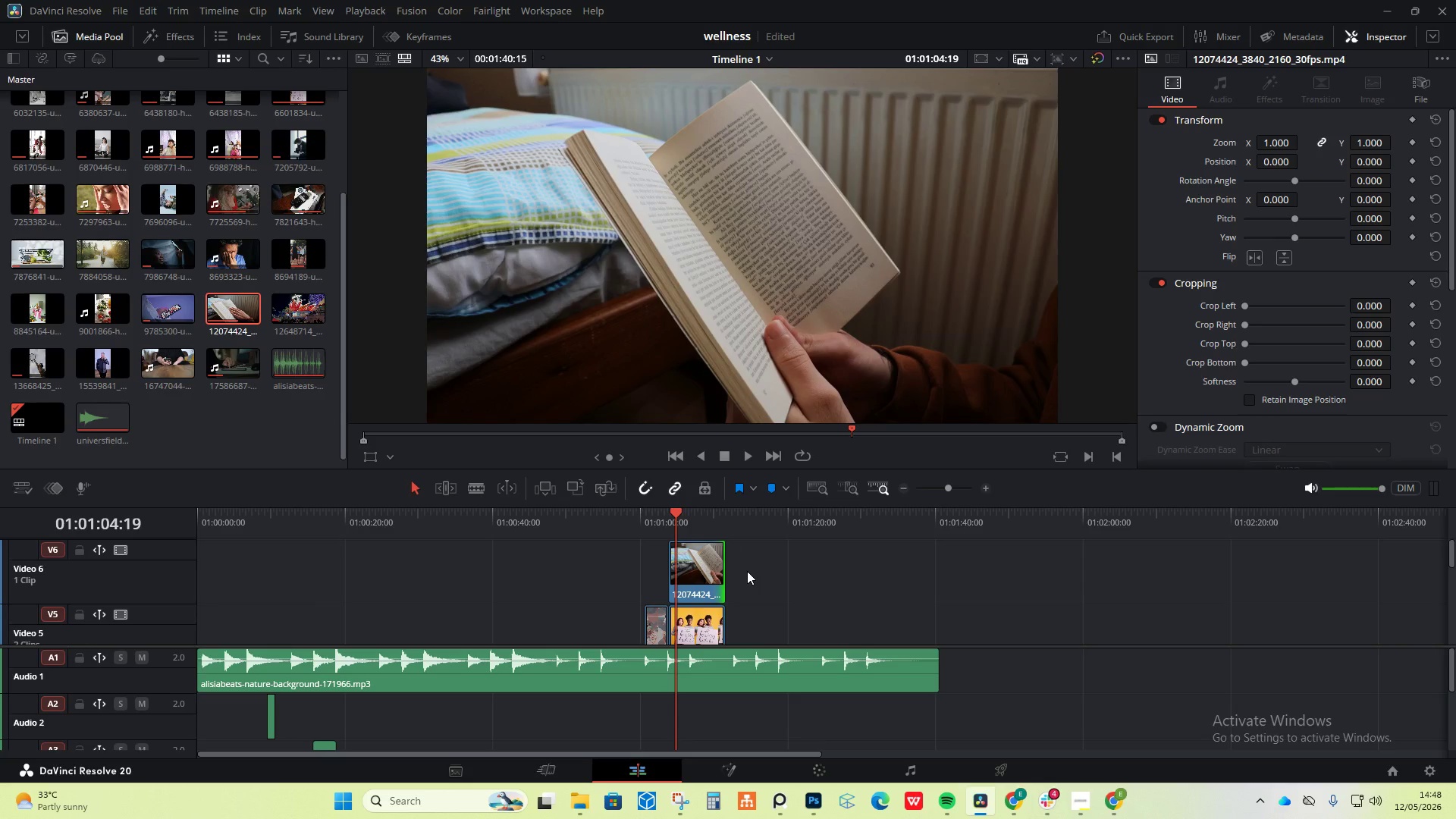 
key(Control+Z)
 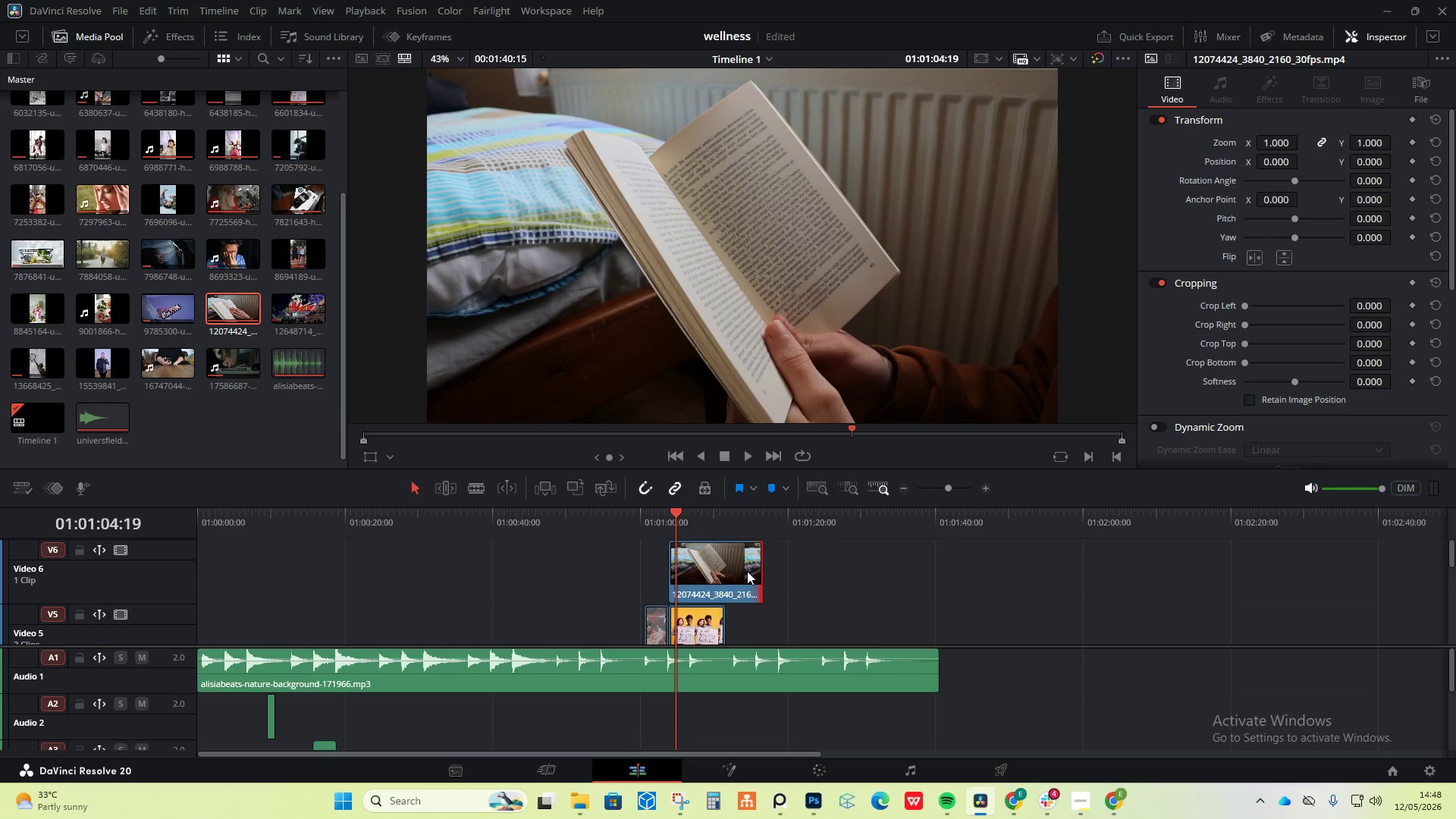 
key(Control+Z)
 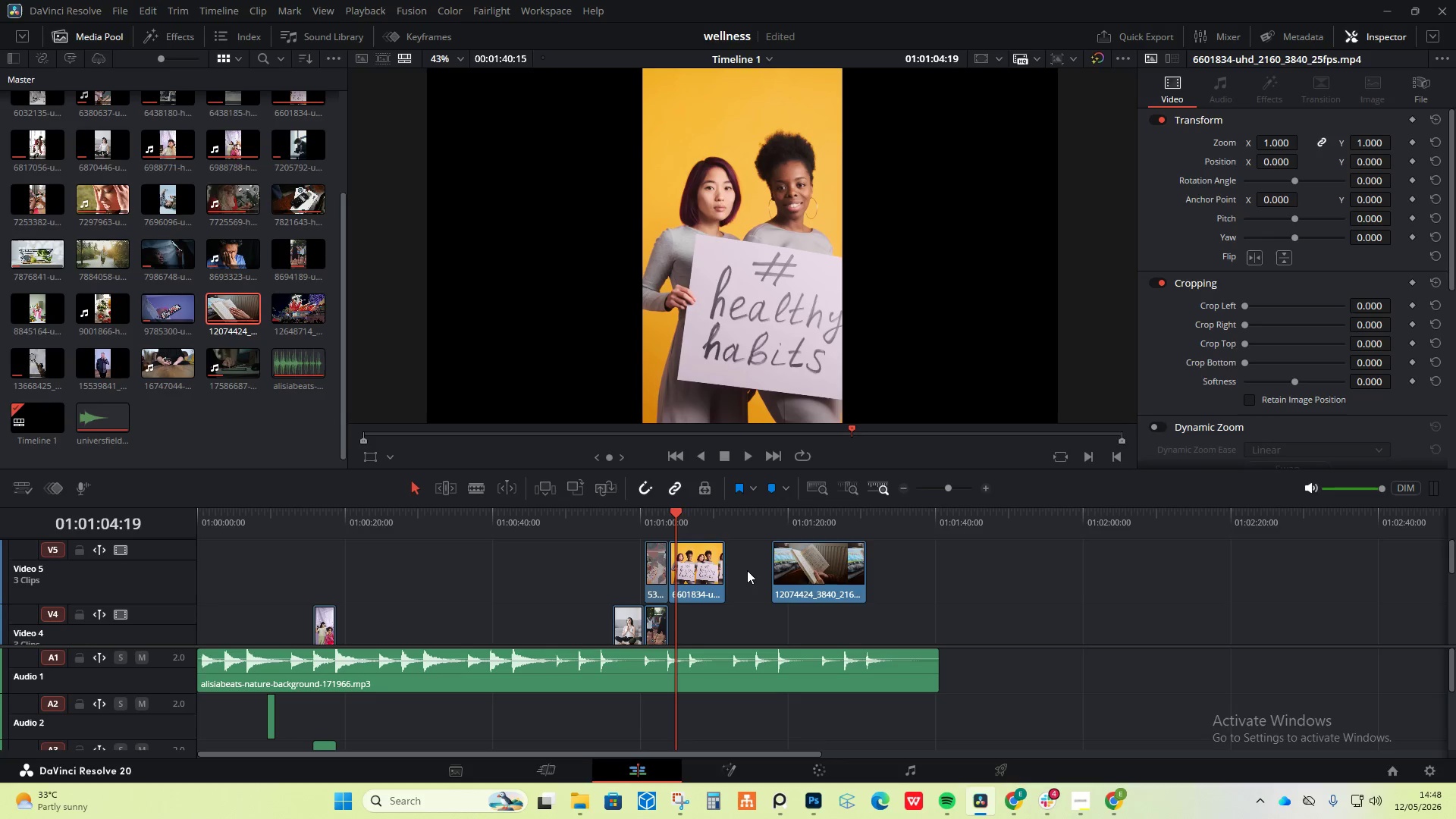 
key(Control+Z)
 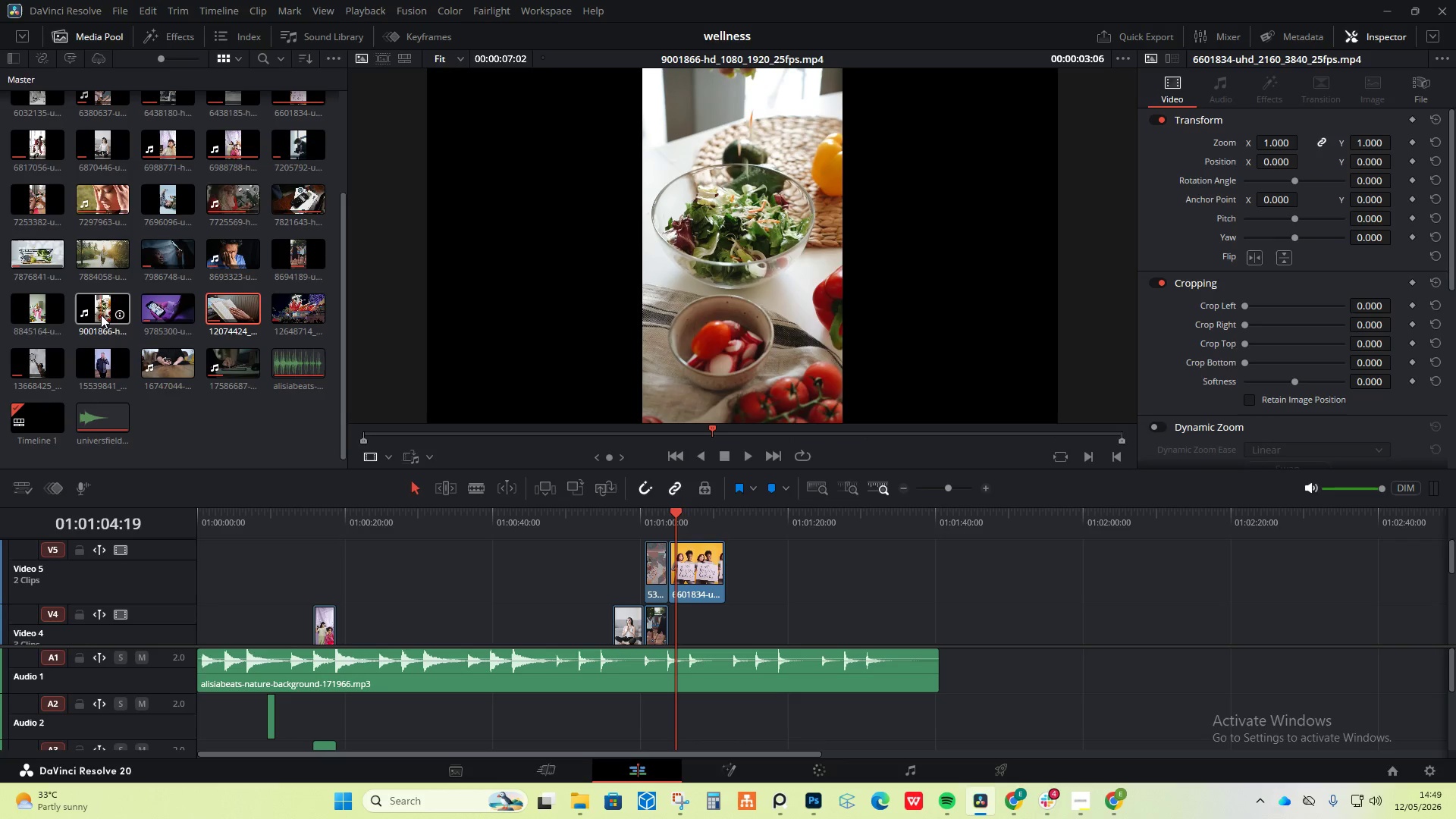 
wait(7.0)
 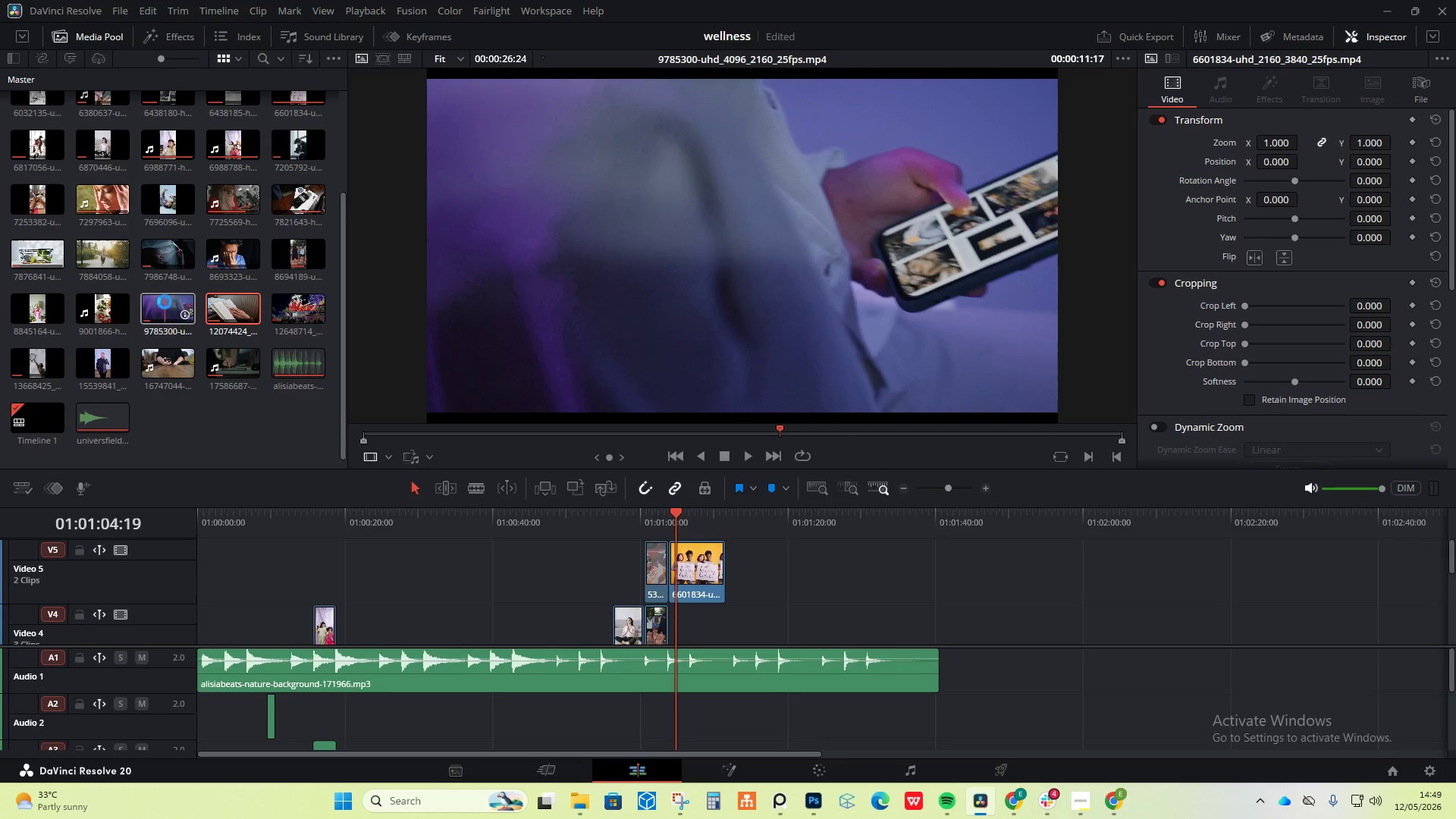 
left_click_drag(start_coordinate=[97, 315], to_coordinate=[788, 570])
 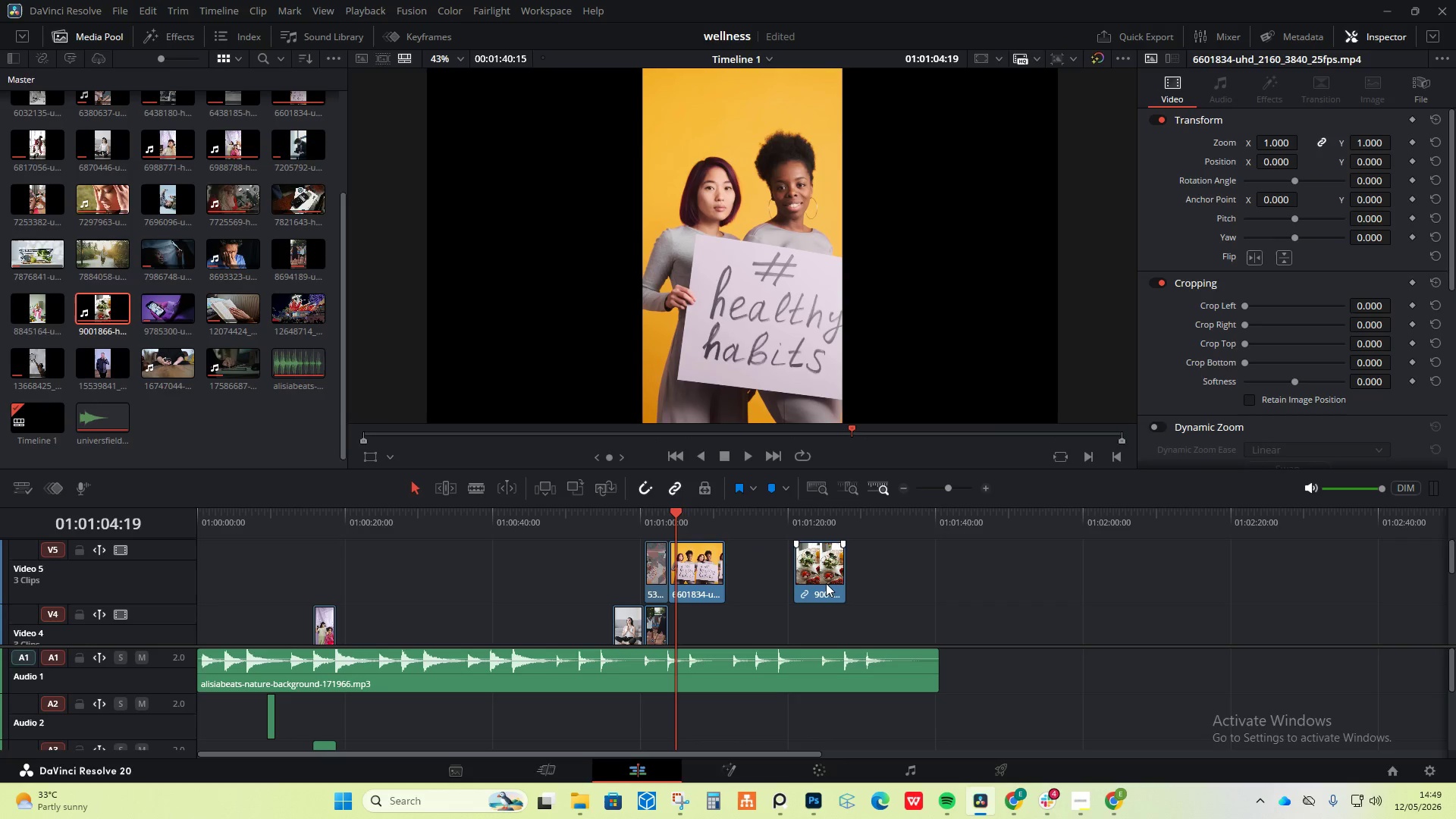 
left_click_drag(start_coordinate=[825, 583], to_coordinate=[801, 518])
 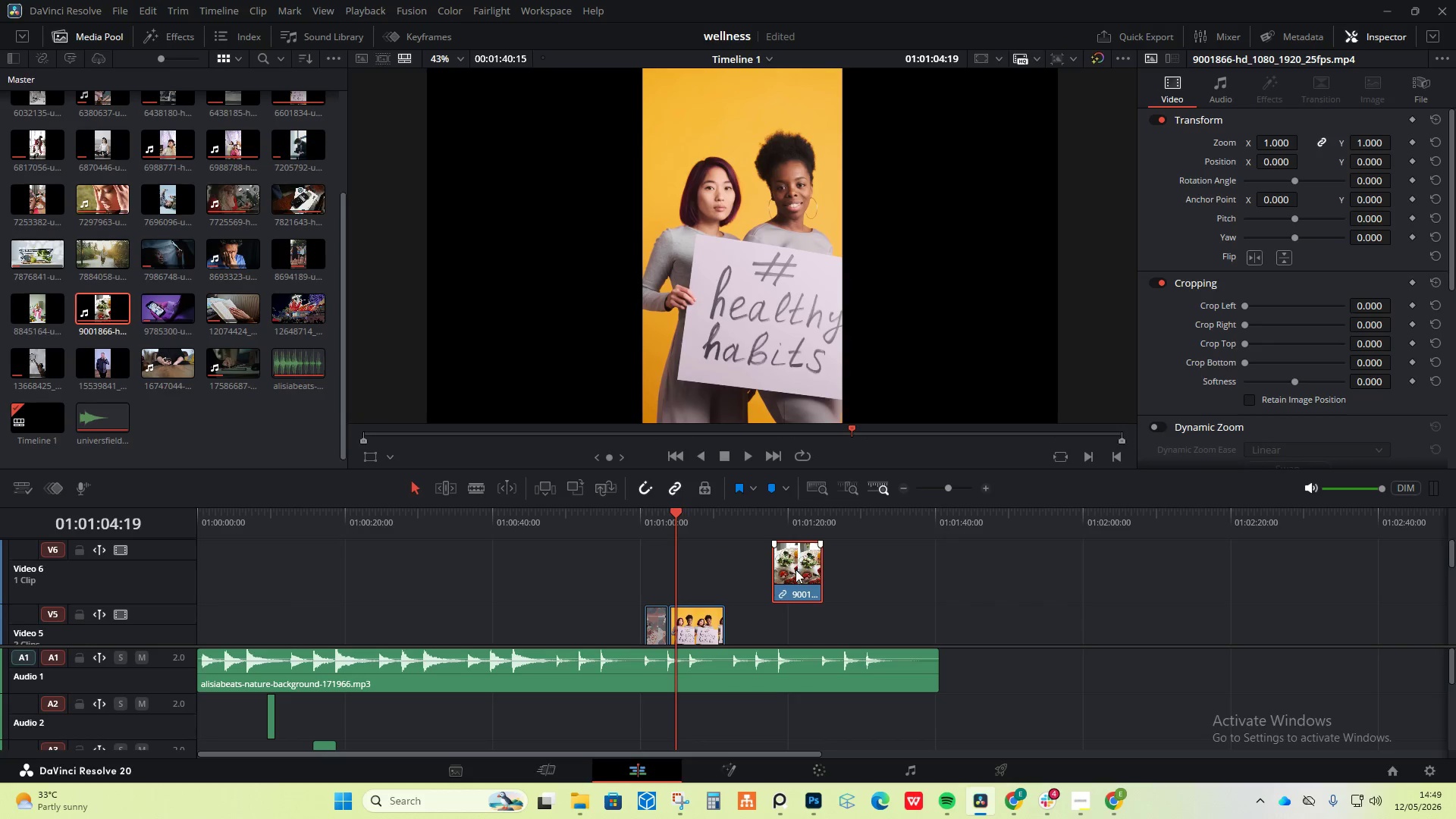 
left_click_drag(start_coordinate=[795, 570], to_coordinate=[691, 551])
 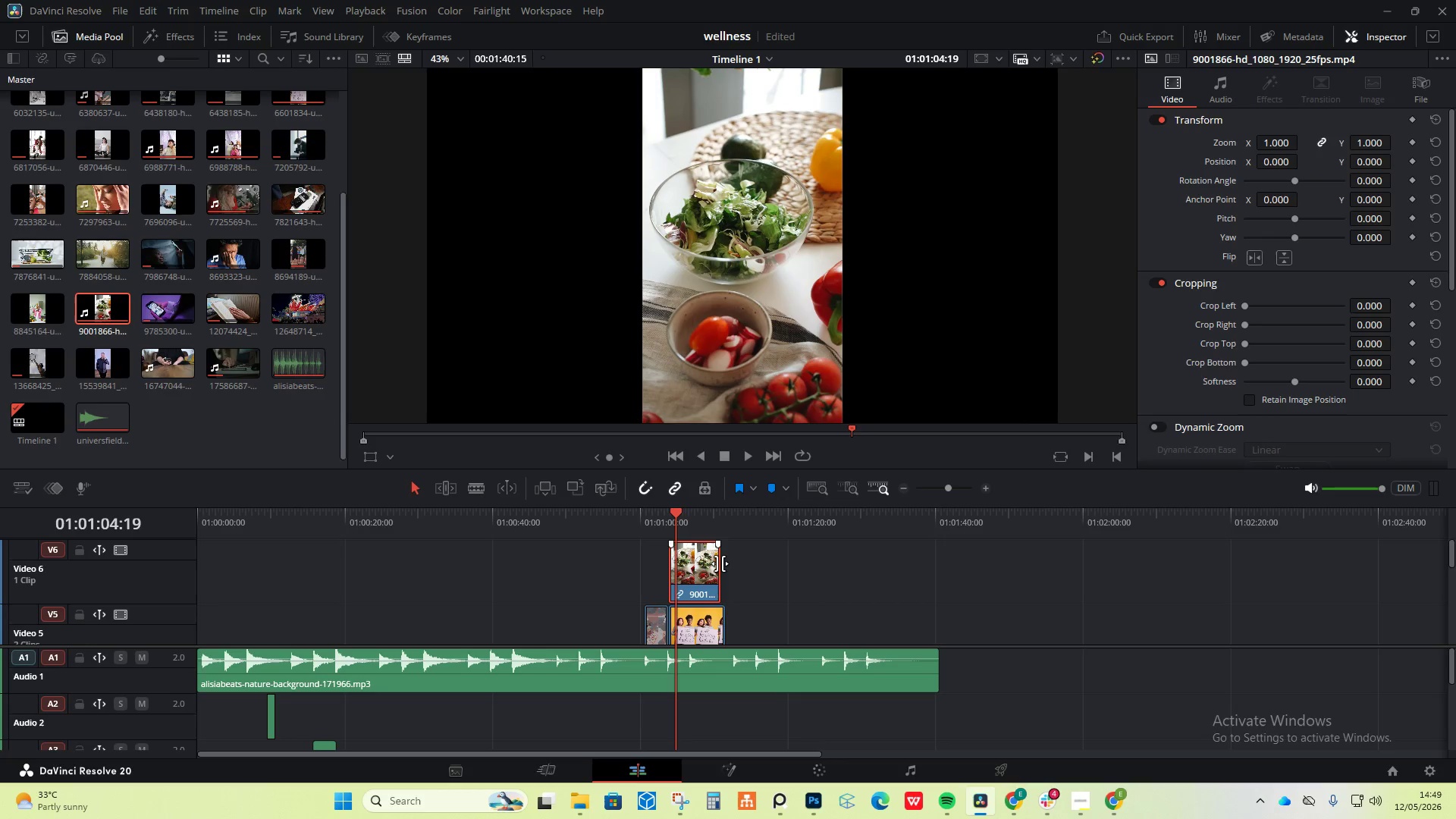 
left_click_drag(start_coordinate=[720, 563], to_coordinate=[727, 563])
 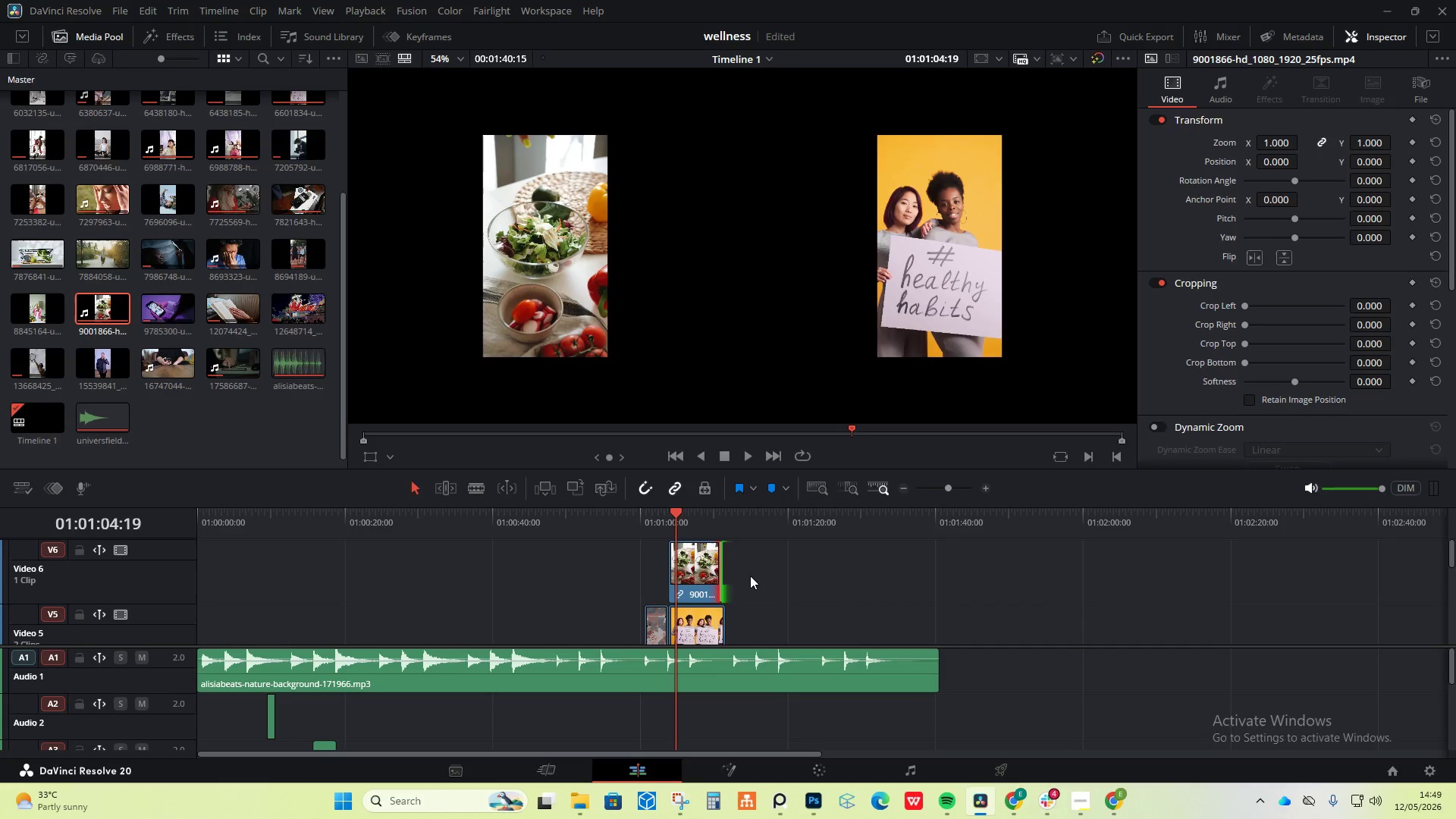 
left_click([750, 576])
 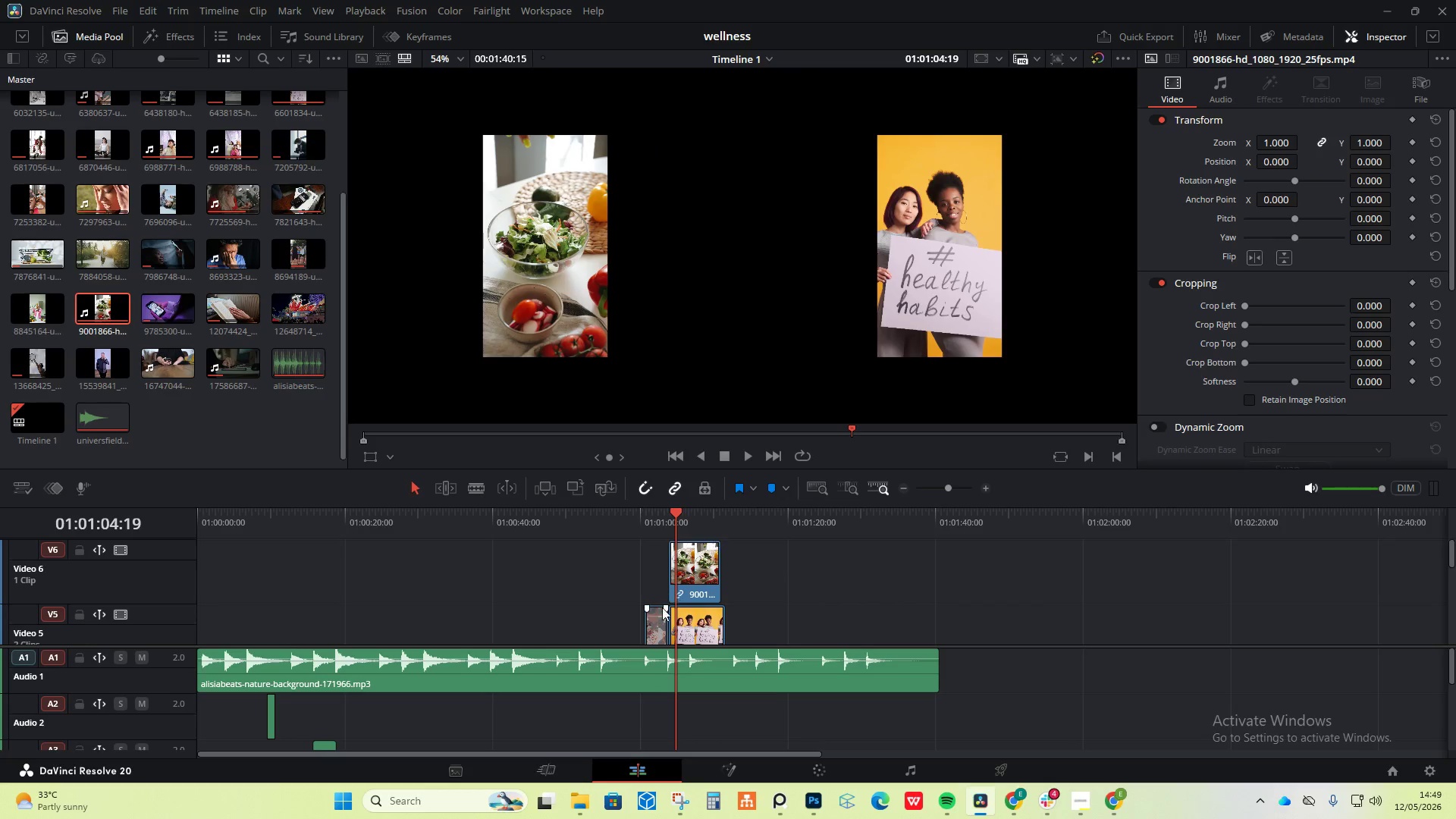 
hold_key(key=AltLeft, duration=0.69)
scroll: coordinate [722, 627], scroll_direction: up, amount: 6.0
 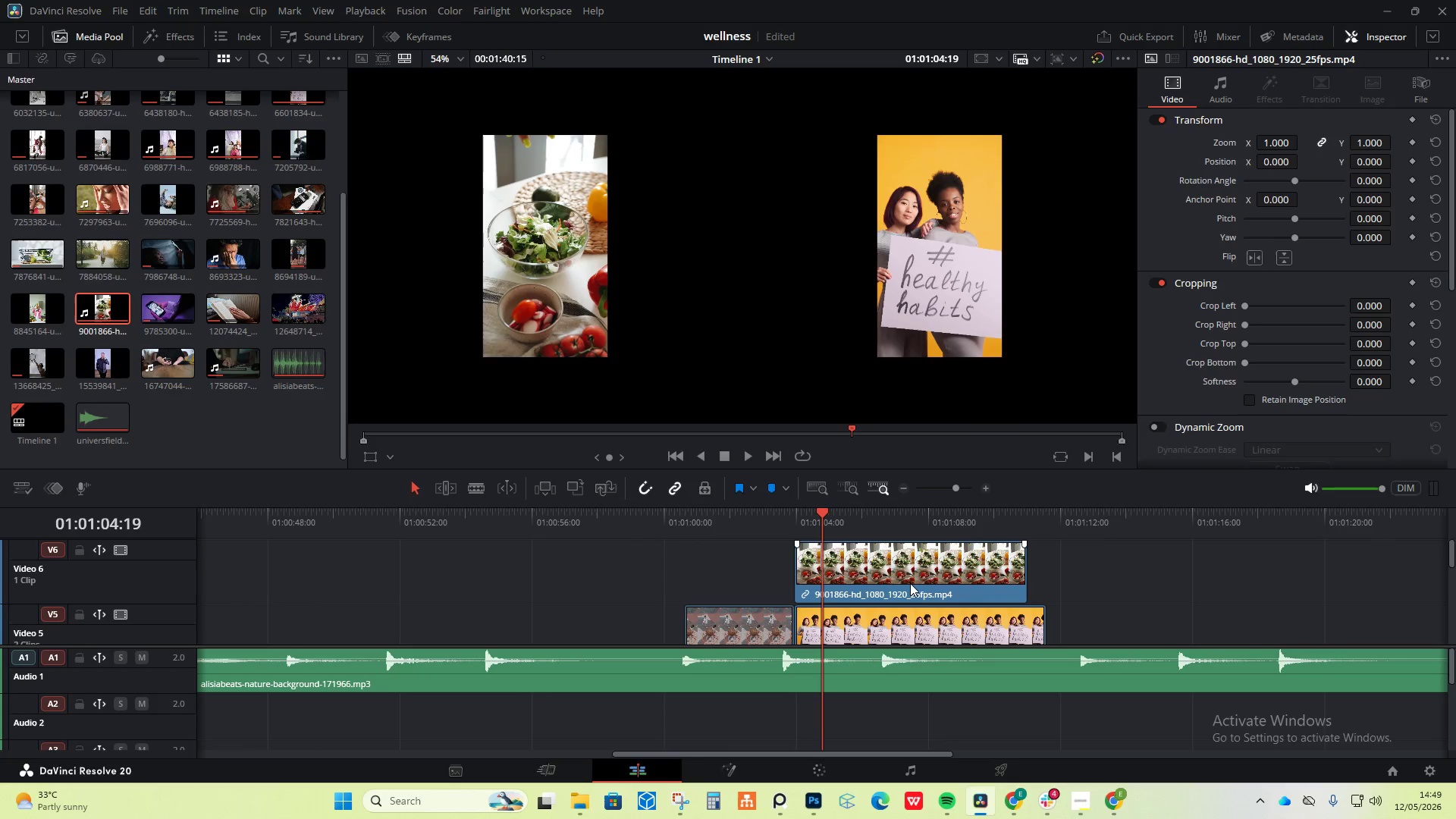 
left_click_drag(start_coordinate=[913, 581], to_coordinate=[920, 584])
 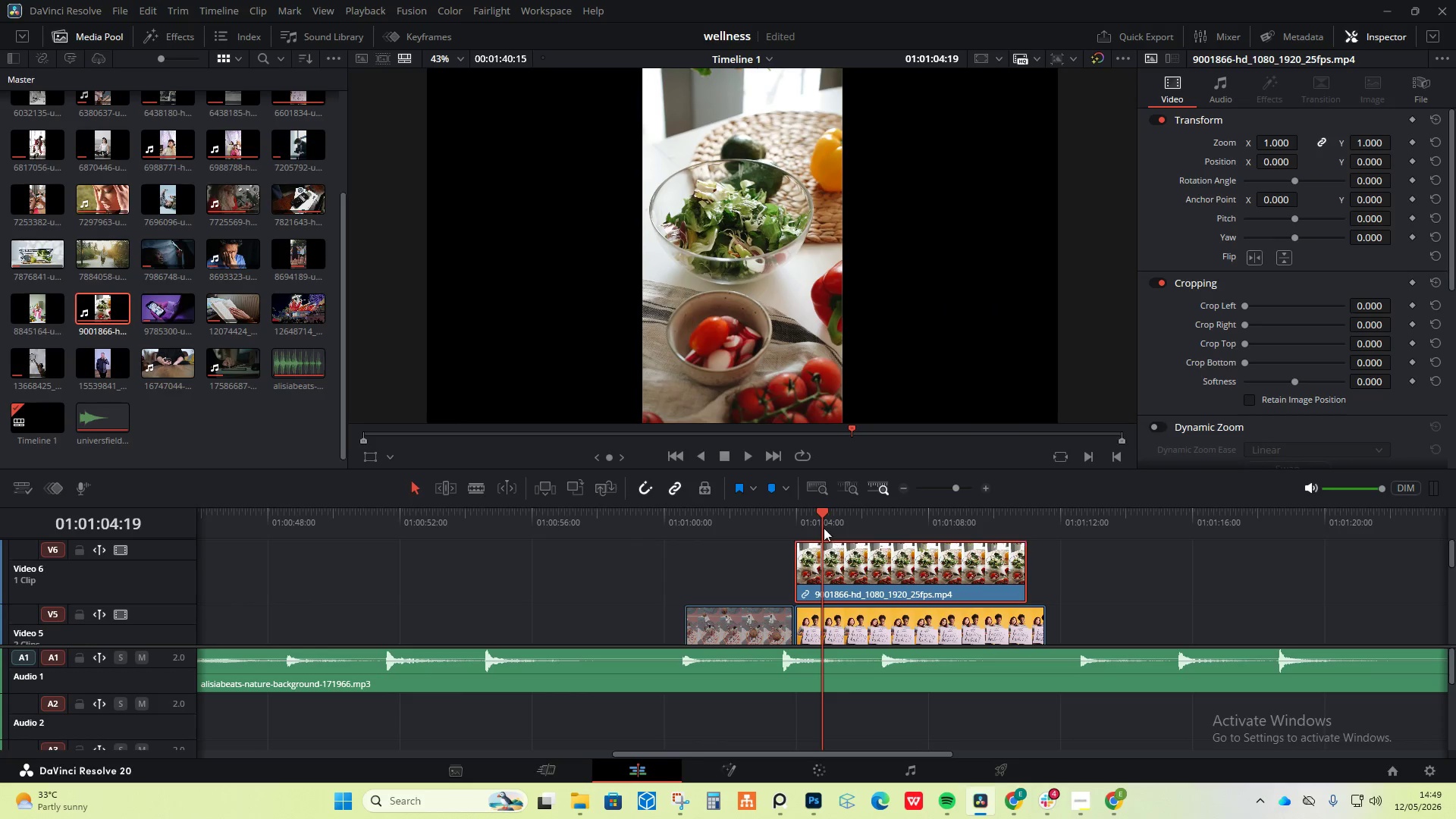 
left_click_drag(start_coordinate=[811, 511], to_coordinate=[806, 511])
 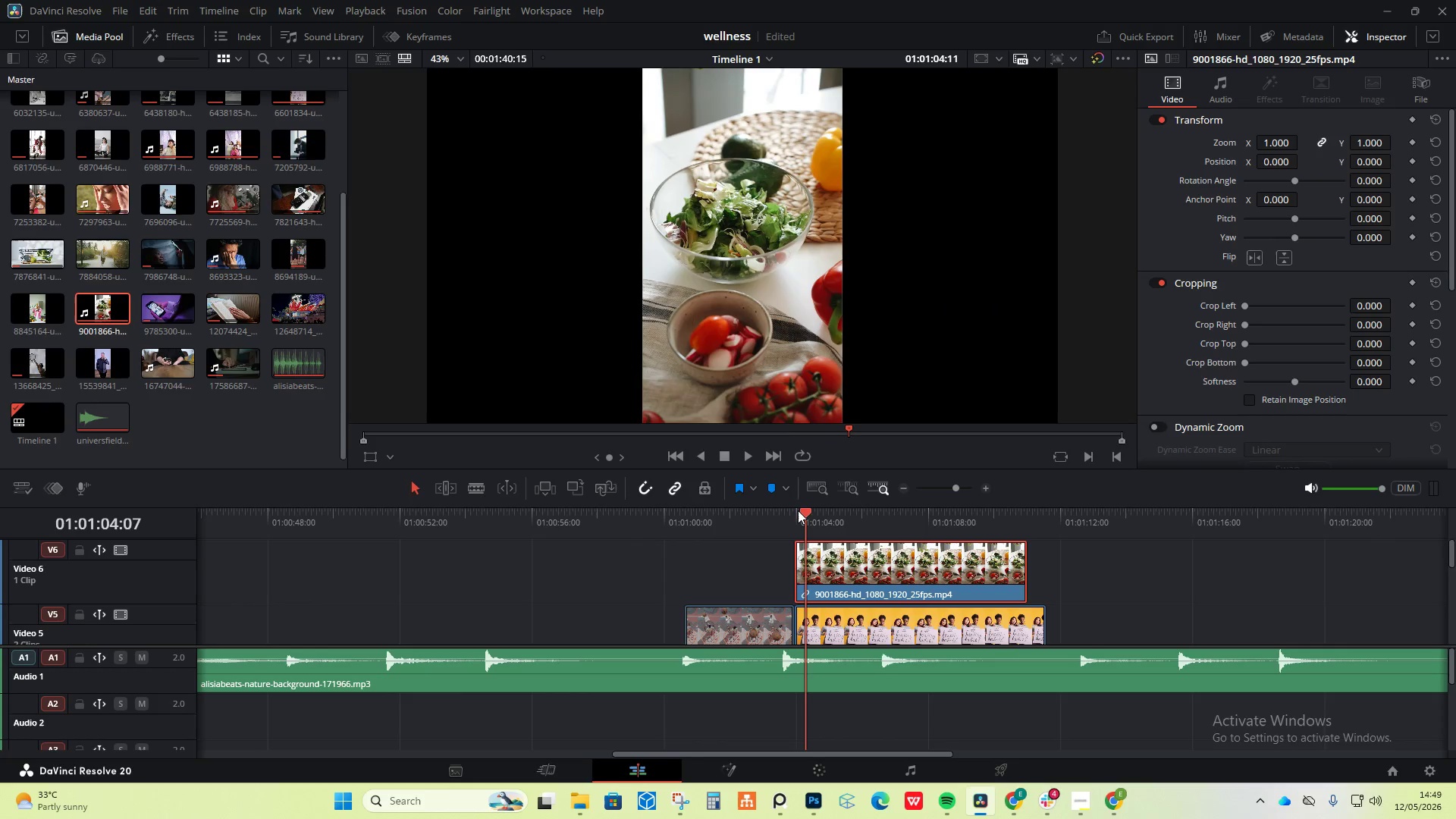 
double_click([798, 510])
 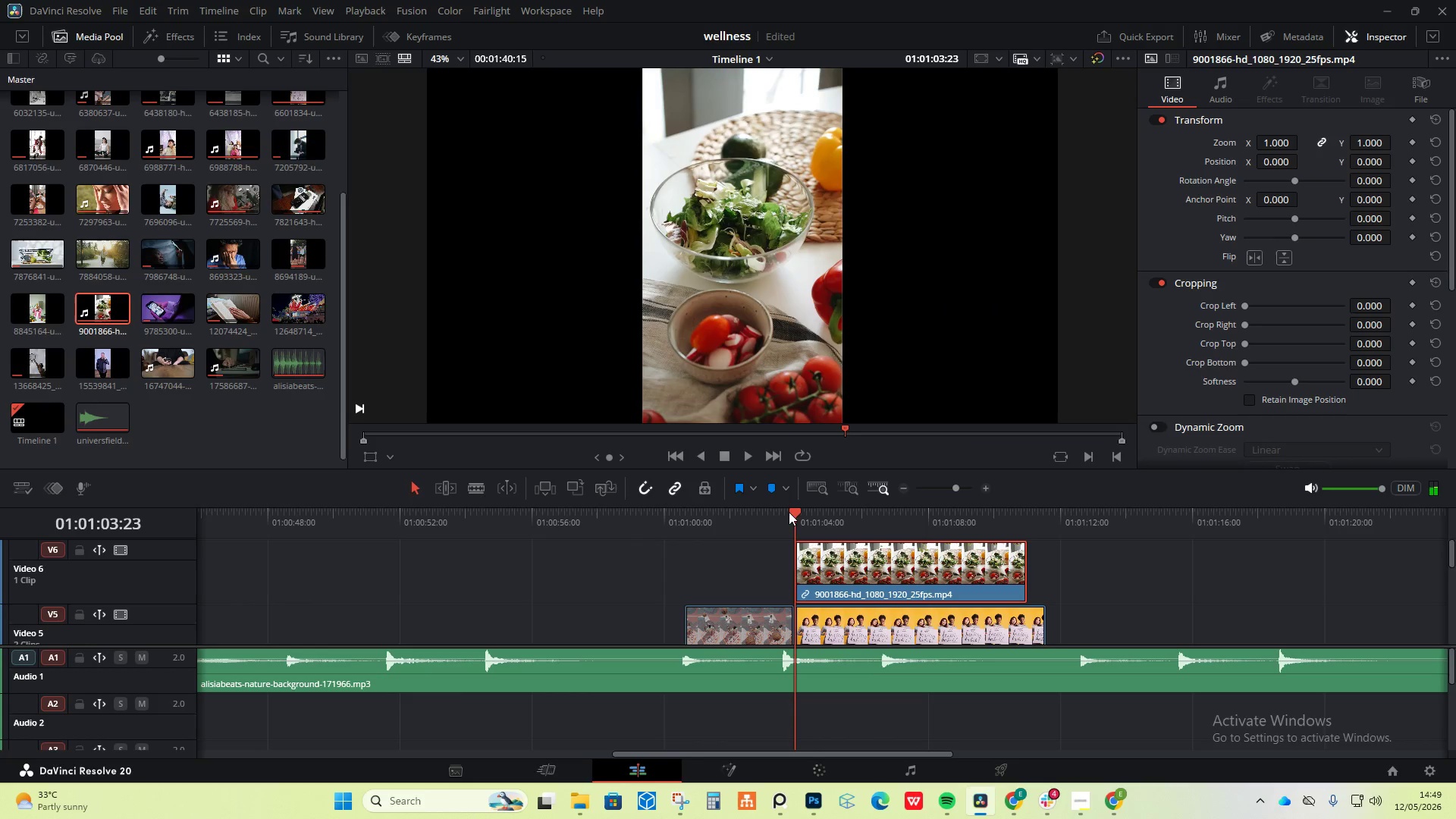 
triple_click([787, 512])
 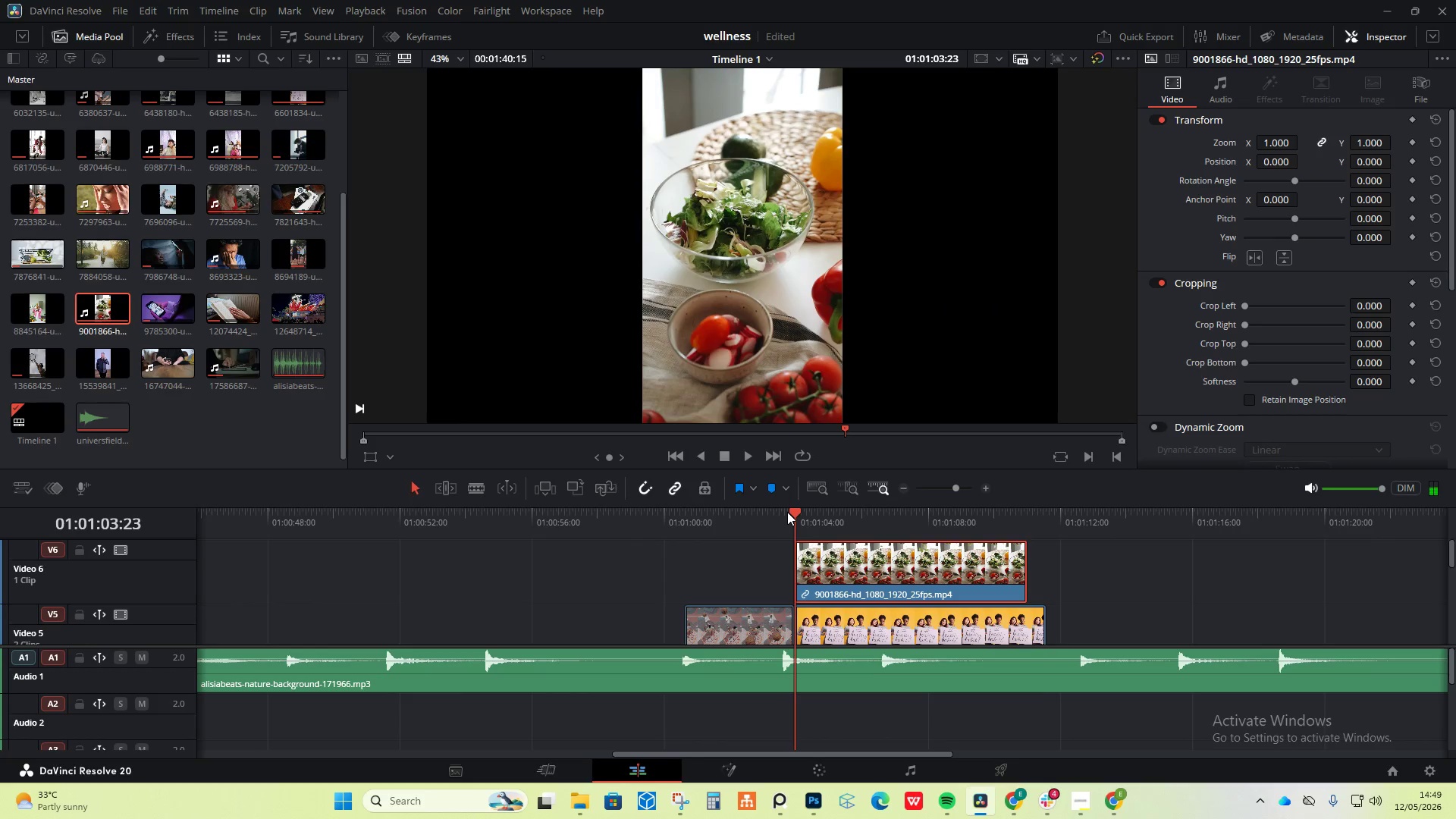 
key(Space)
 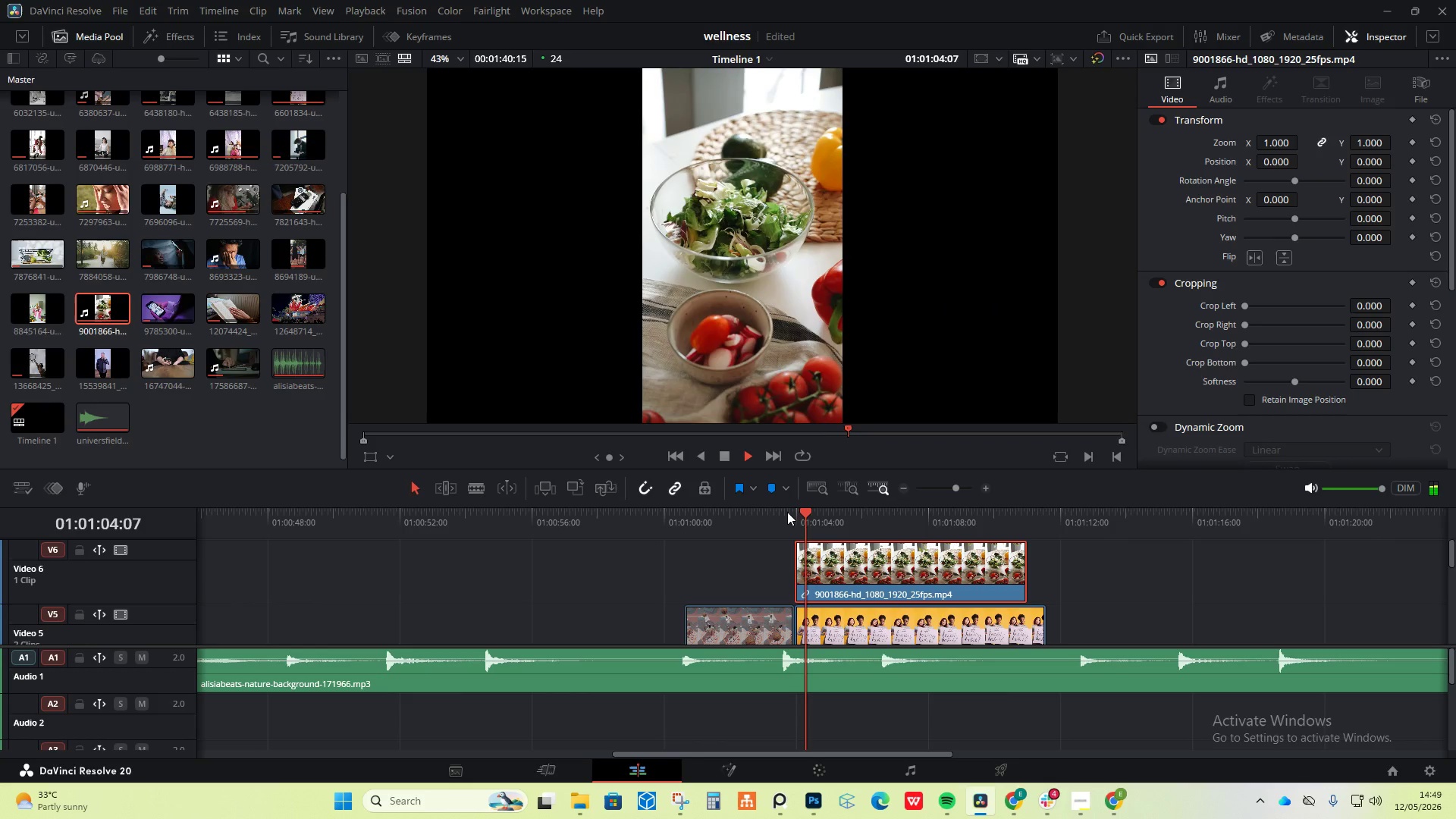 
key(Space)
 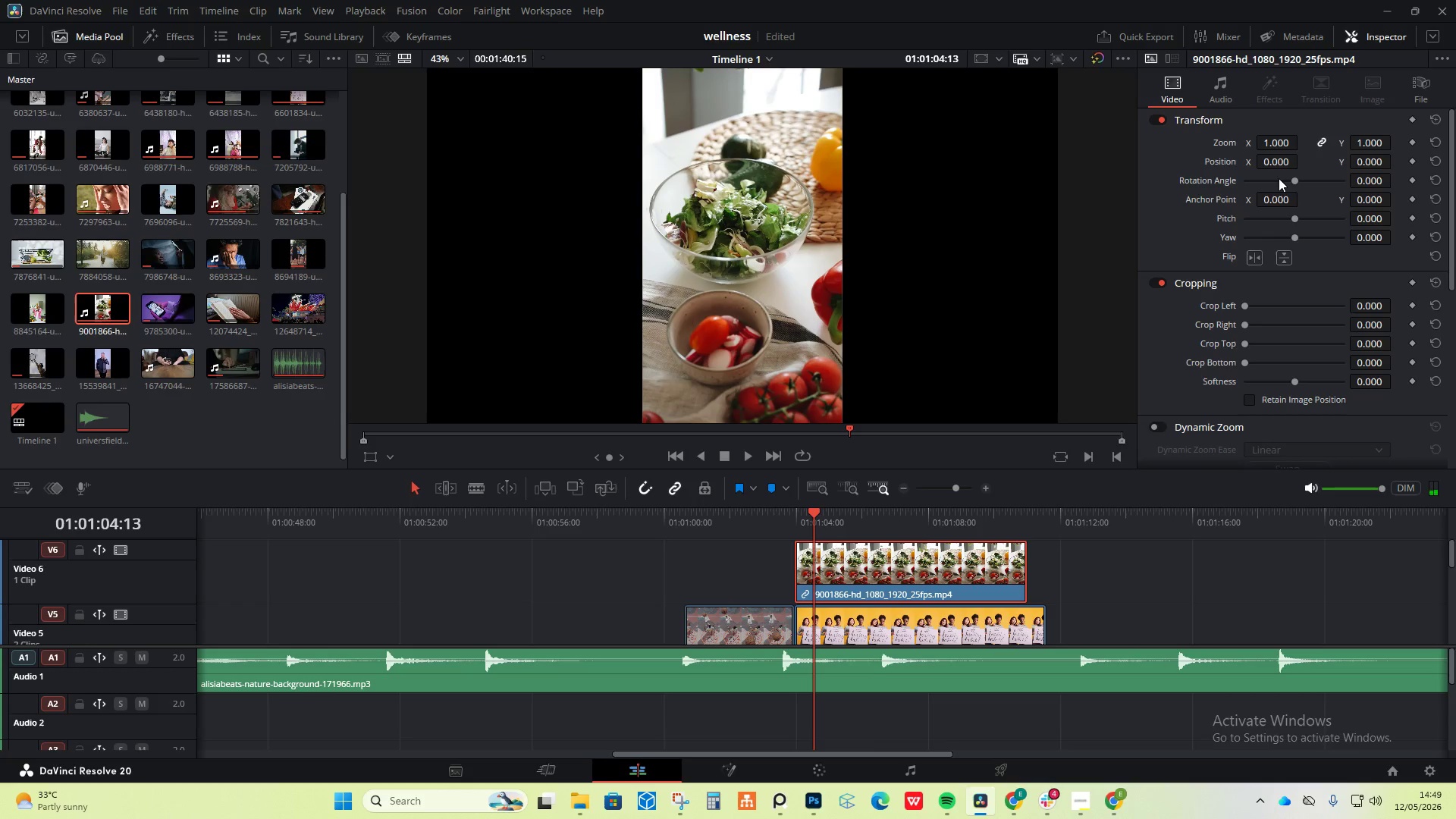 
left_click_drag(start_coordinate=[1281, 161], to_coordinate=[482, 475])
 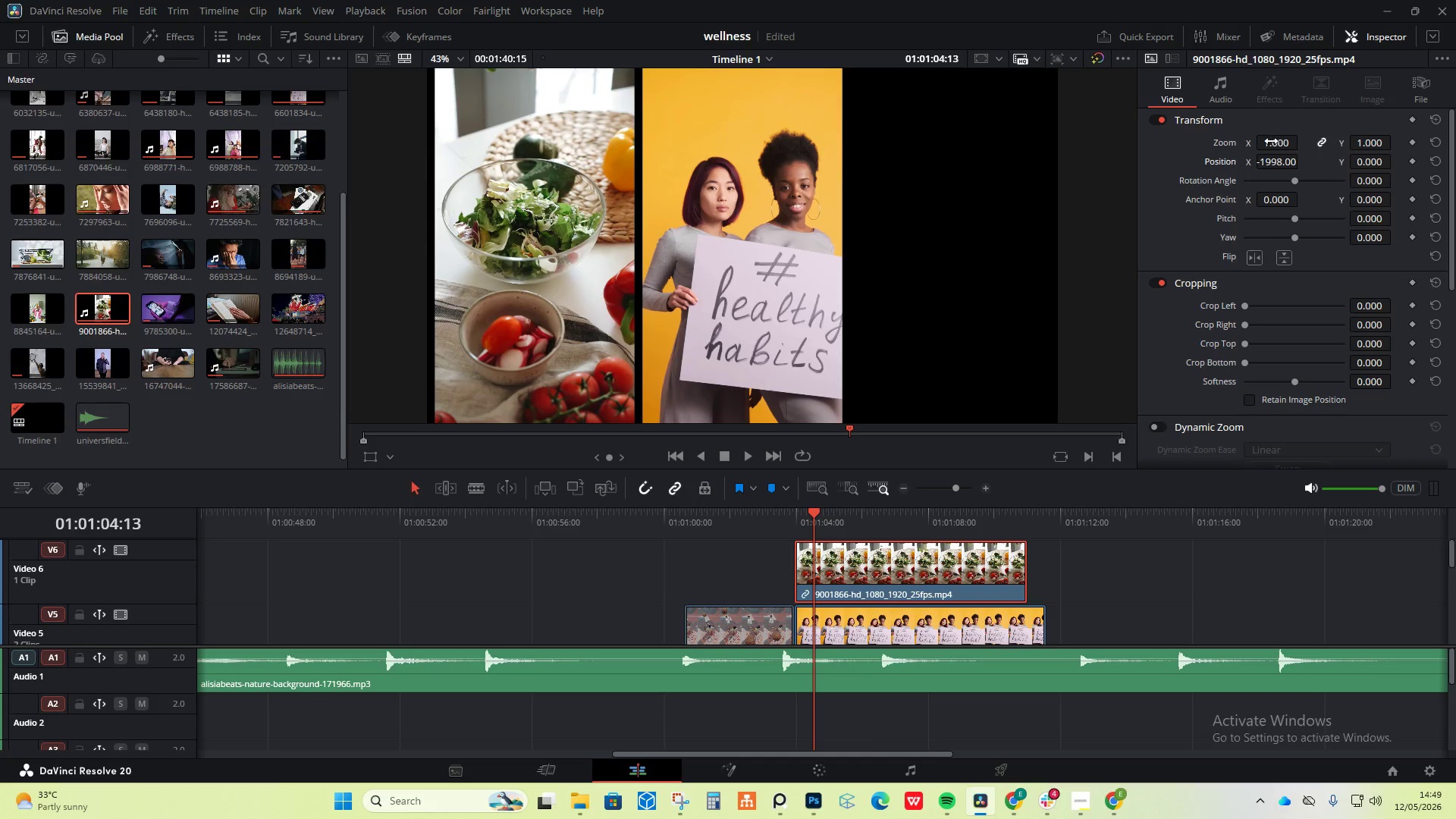 
left_click_drag(start_coordinate=[1271, 141], to_coordinate=[1276, 142])
 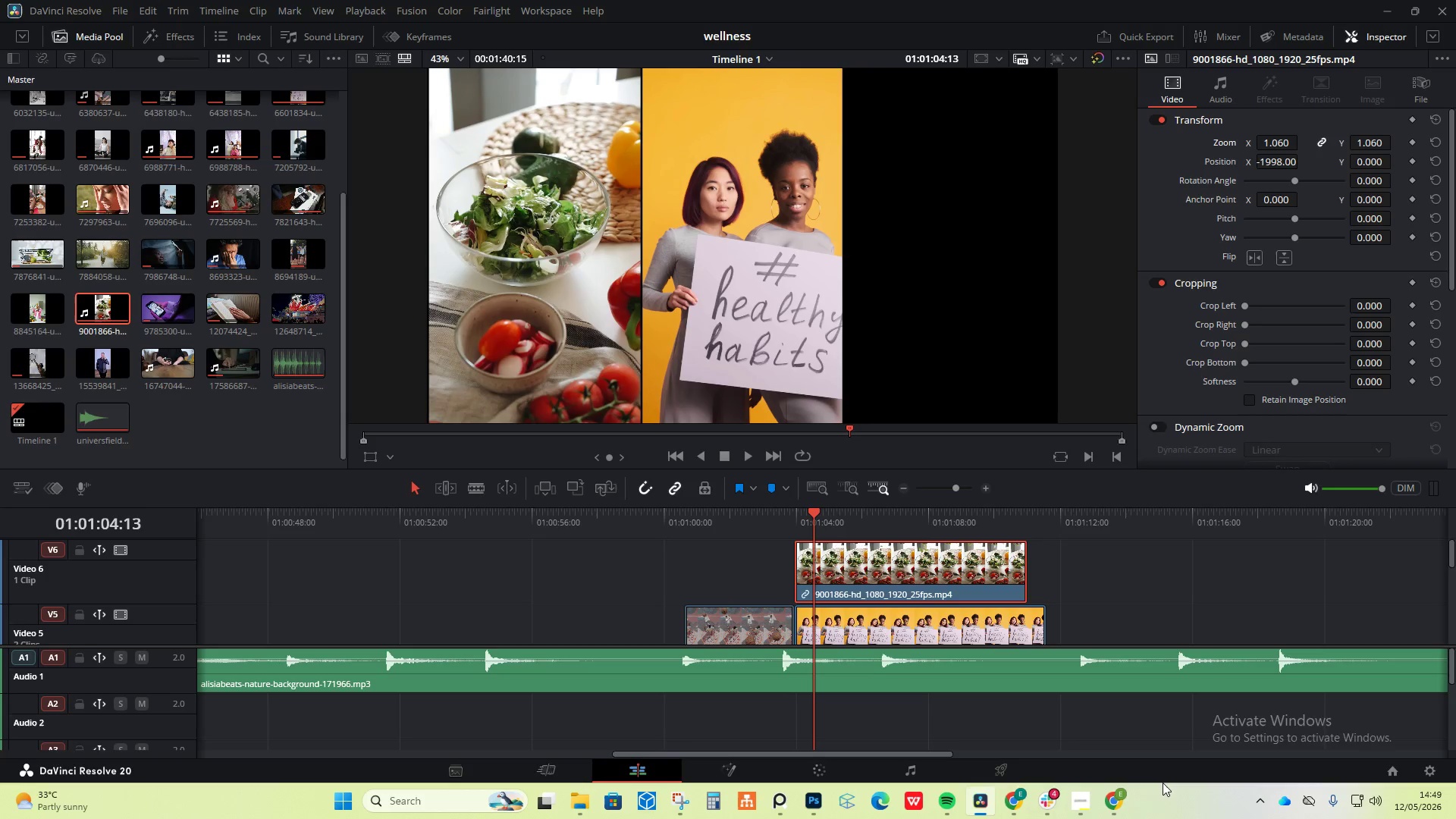 
left_click([1131, 809])
 